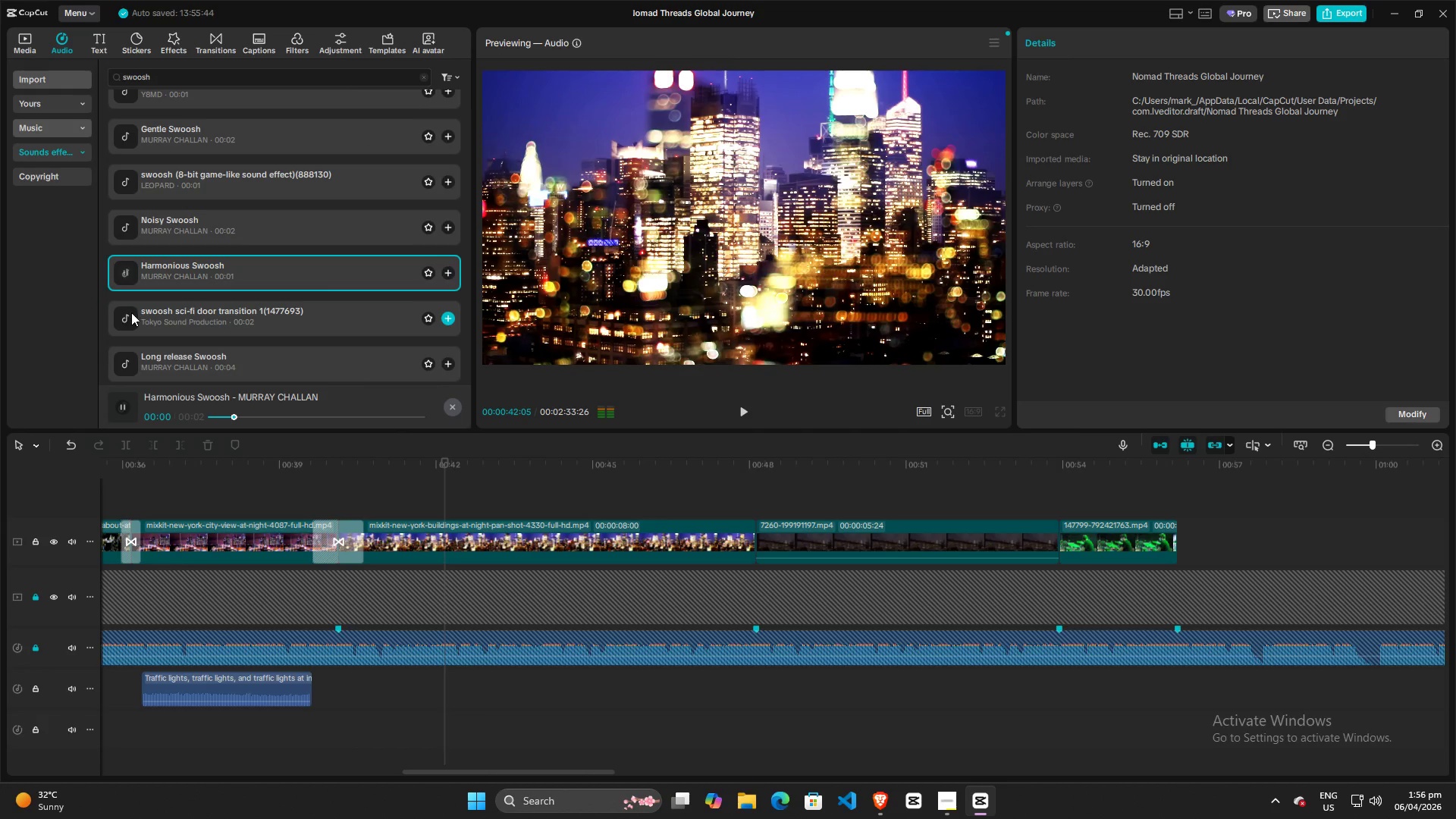 
left_click([130, 317])
 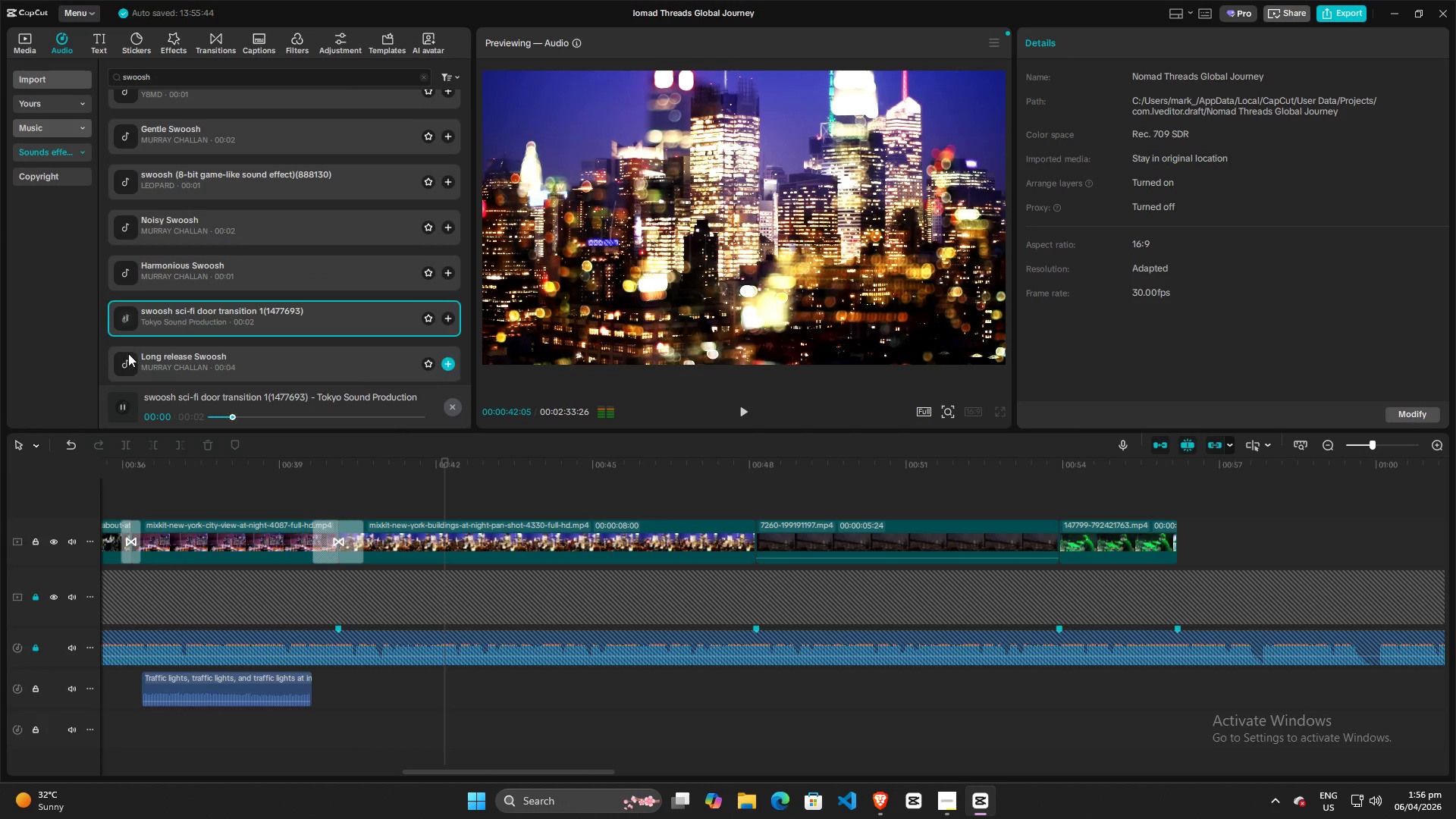 
left_click([126, 359])
 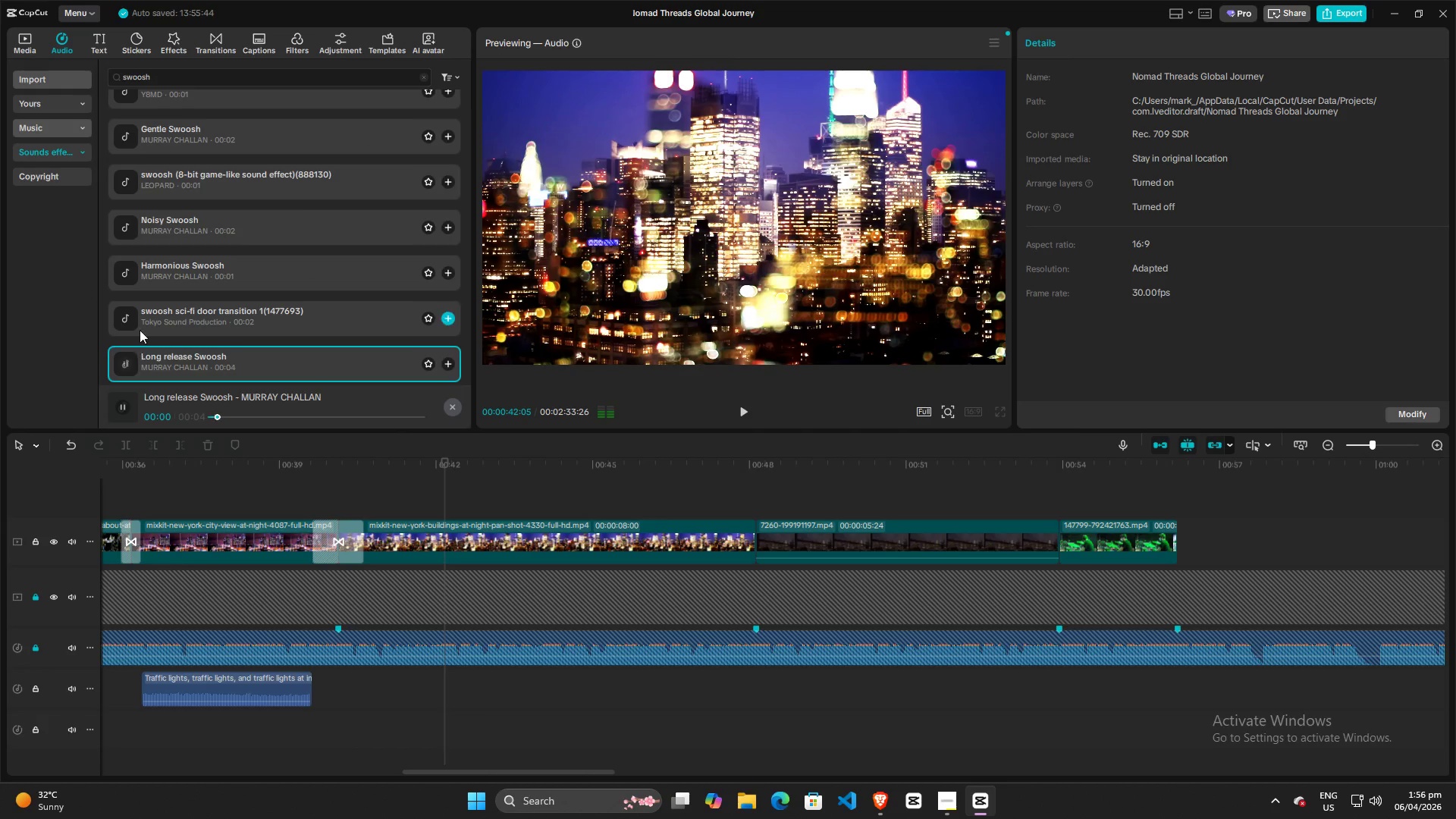 
scroll: coordinate [130, 295], scroll_direction: up, amount: 4.0
 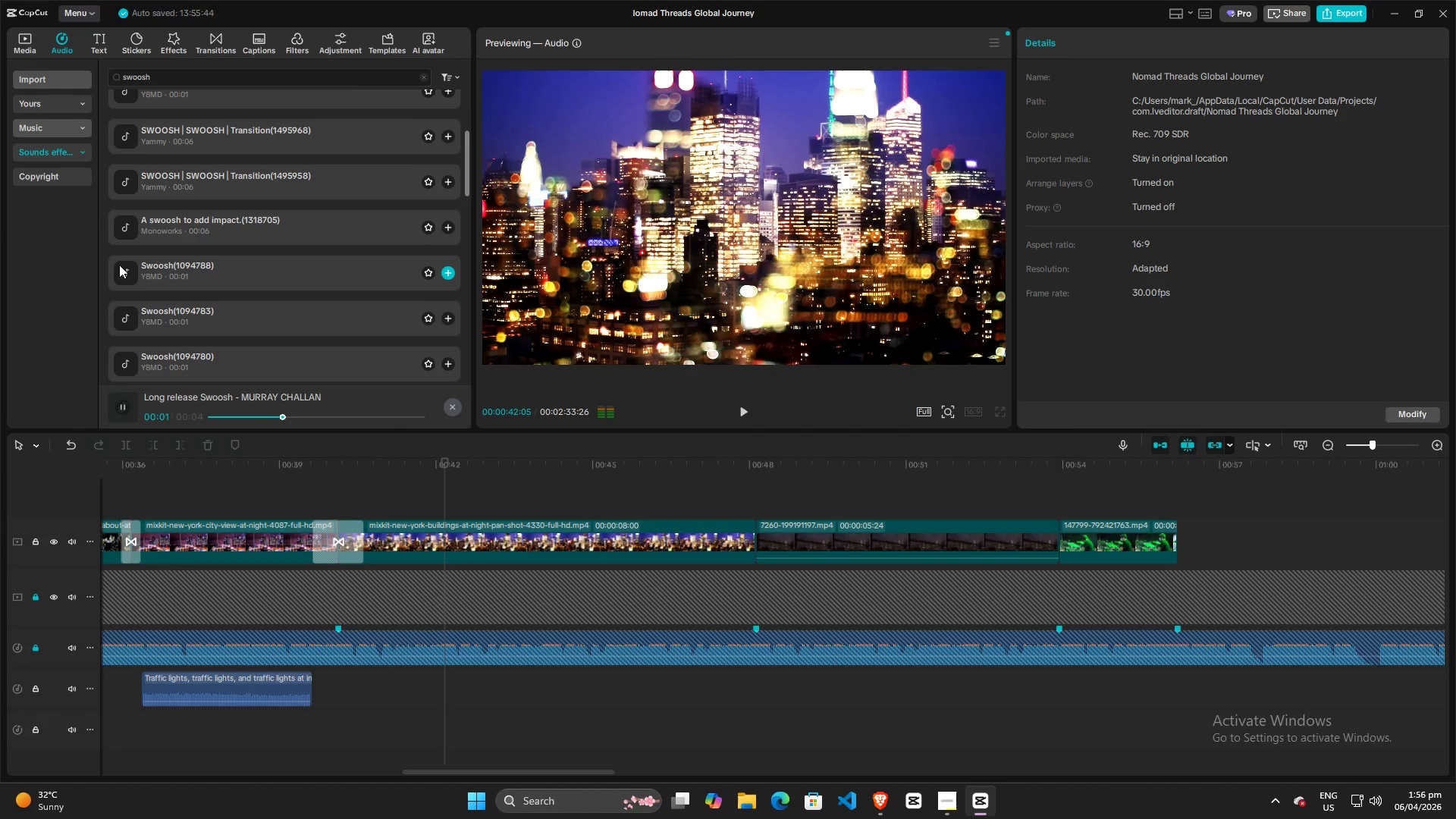 
left_click([123, 271])
 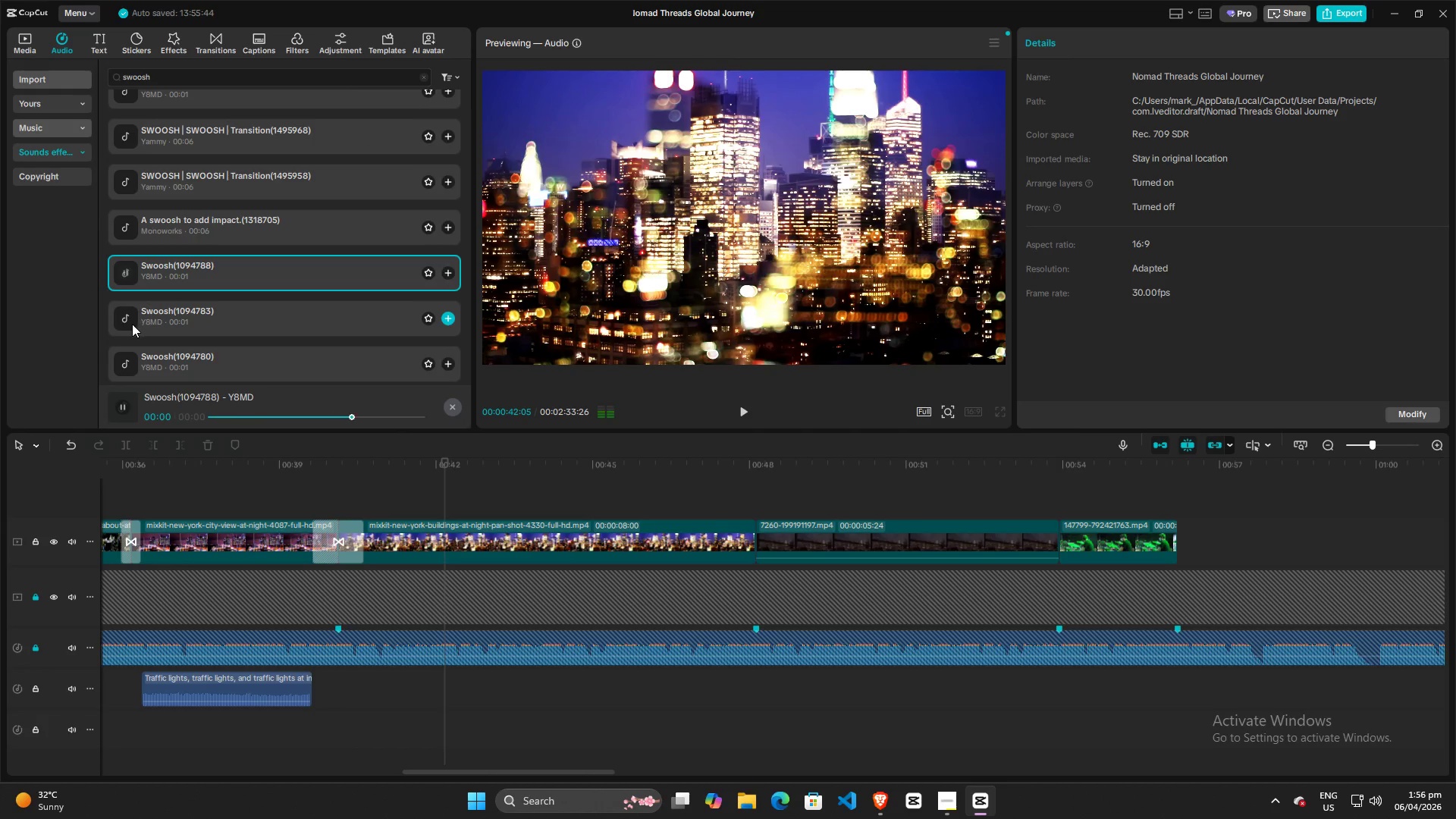 
left_click([128, 324])
 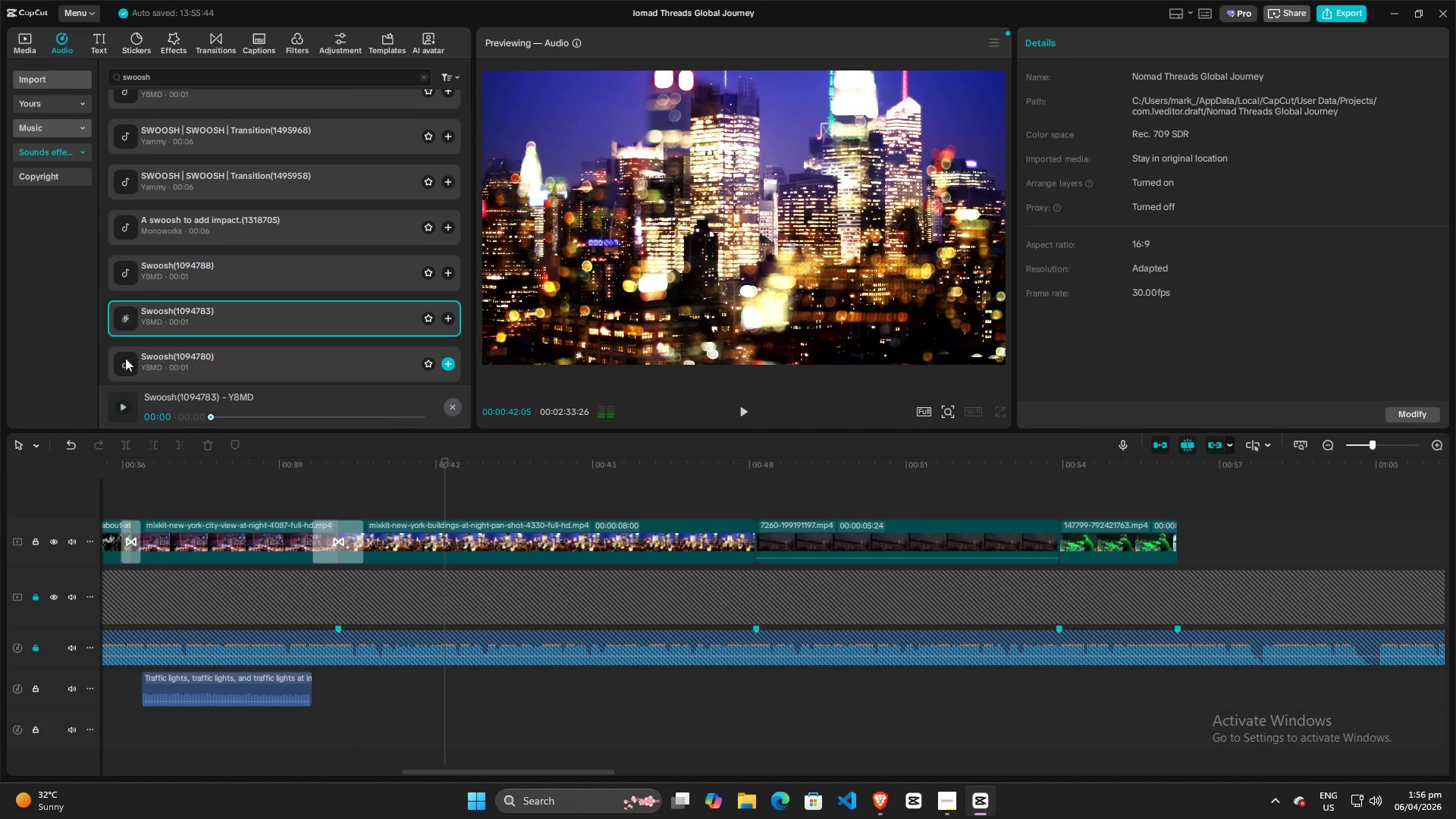 
left_click([125, 358])
 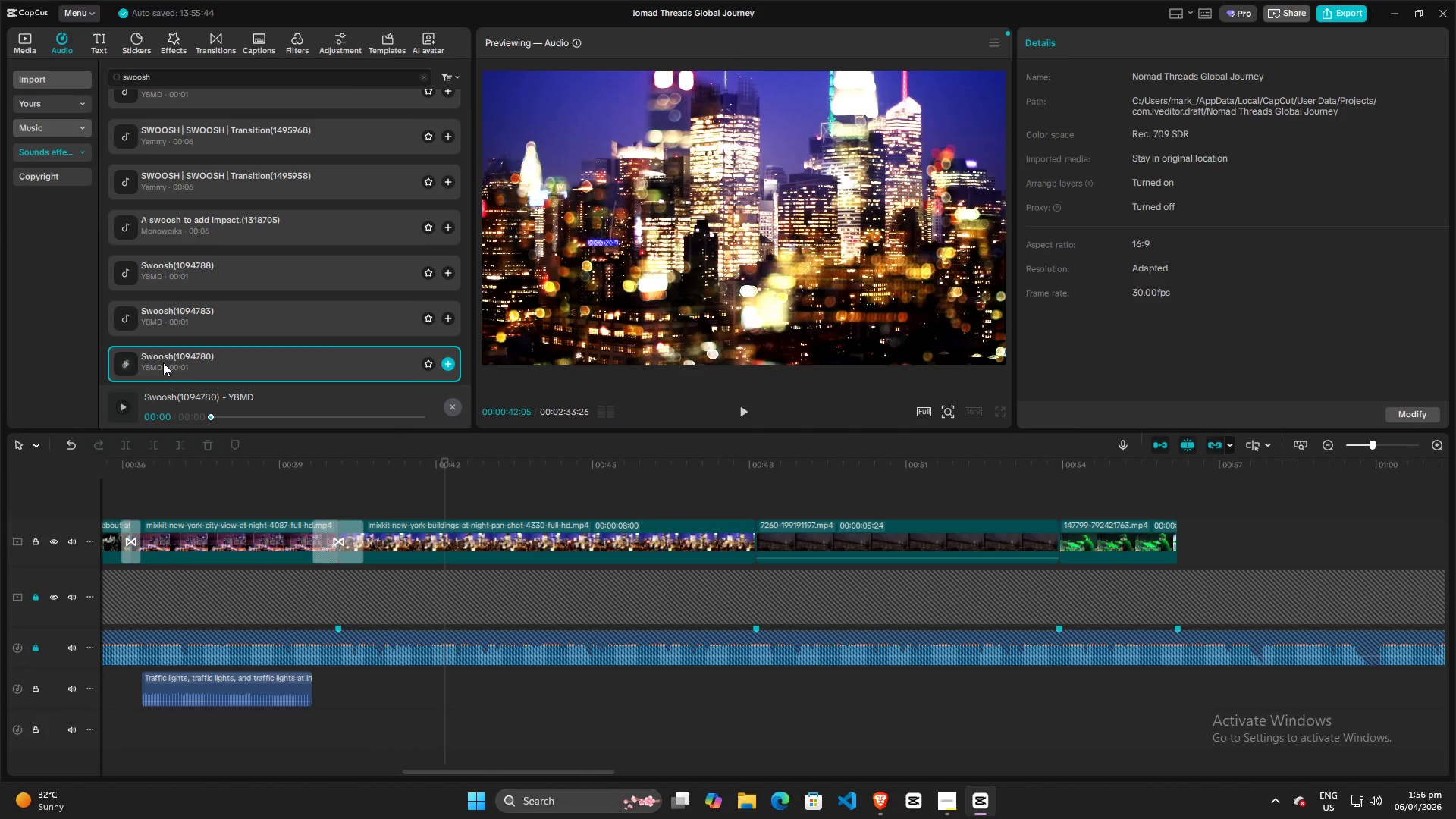 
left_click_drag(start_coordinate=[163, 362], to_coordinate=[315, 689])
 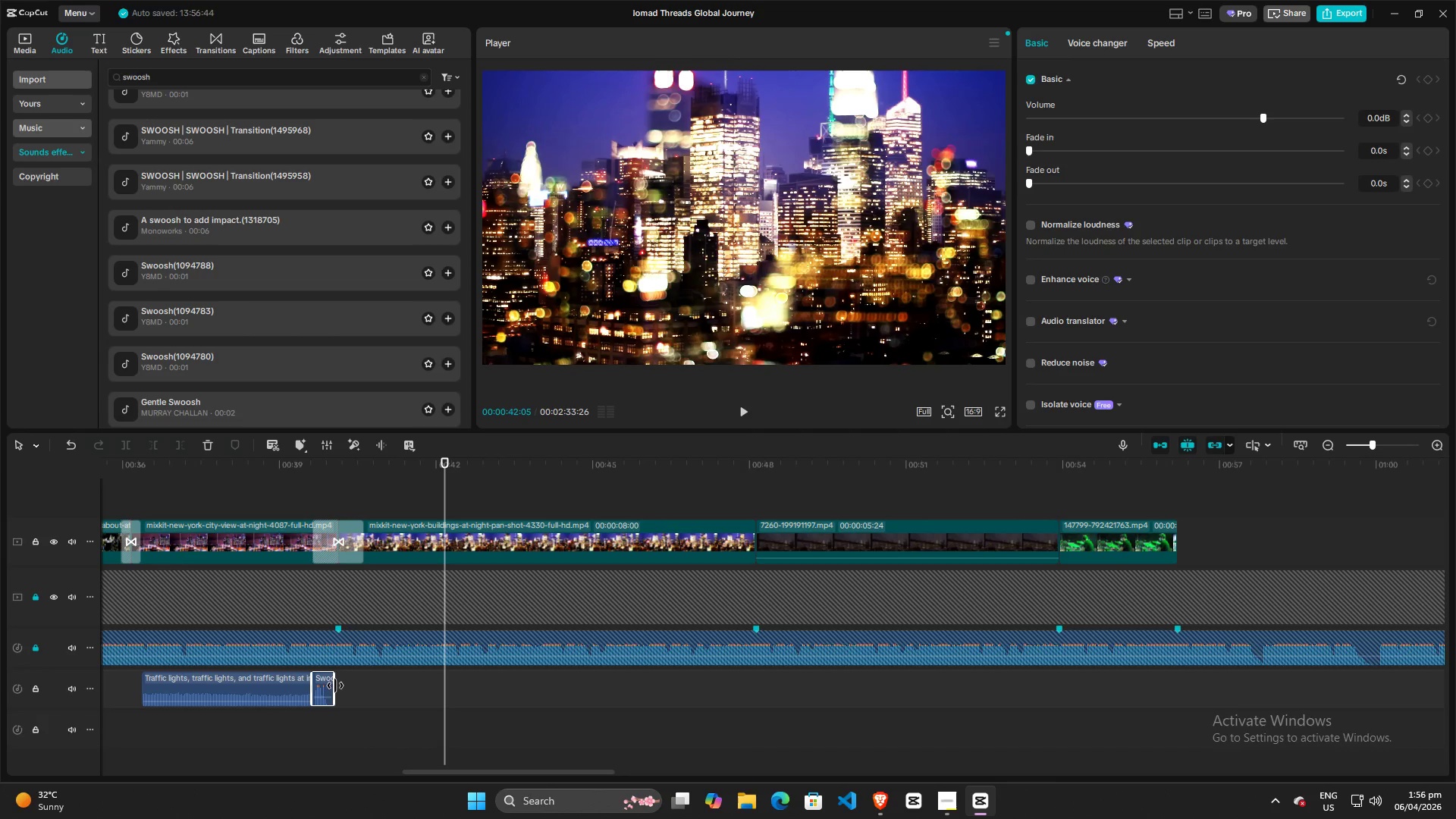 
left_click_drag(start_coordinate=[335, 686], to_coordinate=[350, 684])
 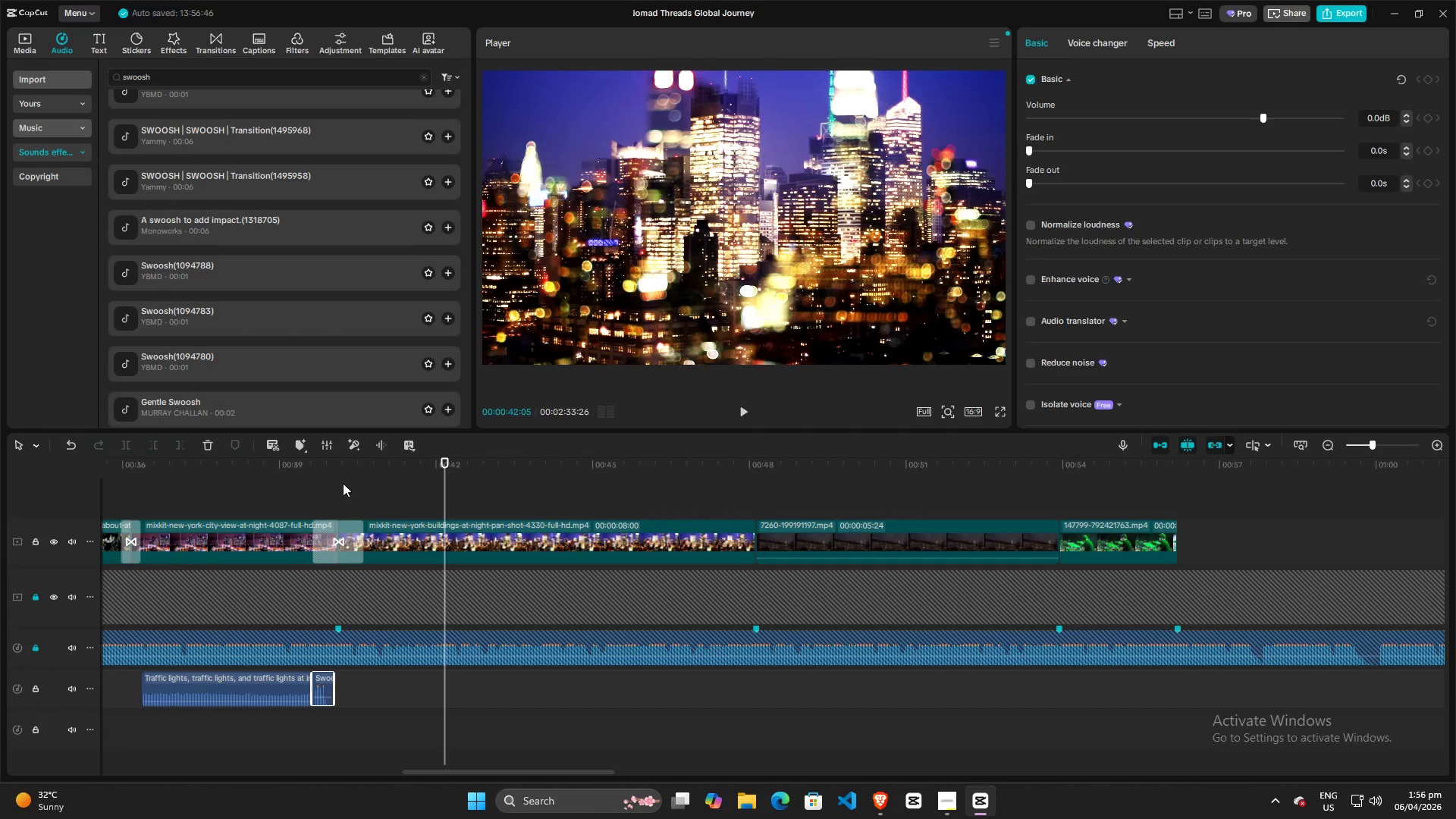 
left_click([300, 494])
 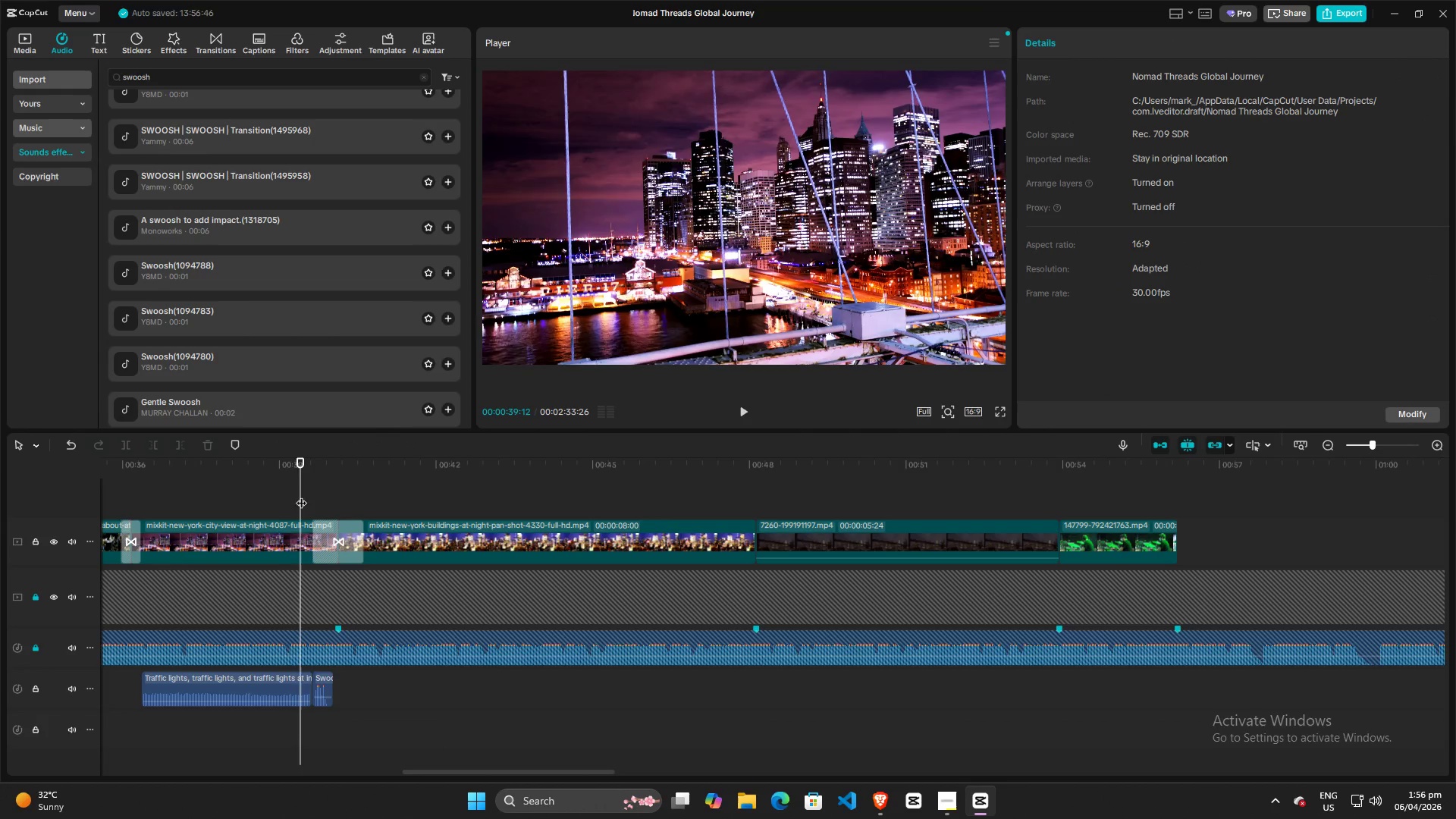 
key(Space)
 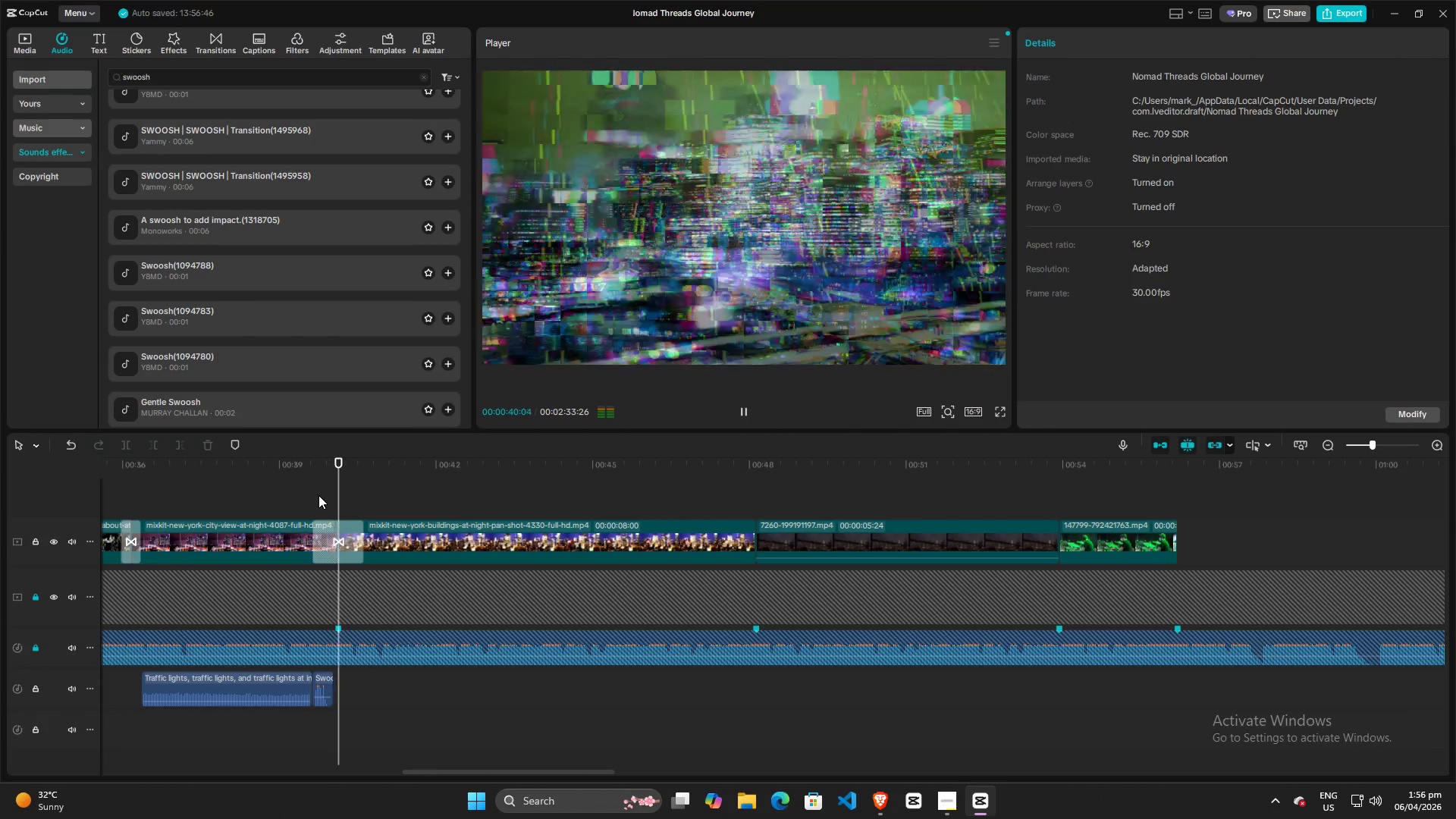 
key(Space)
 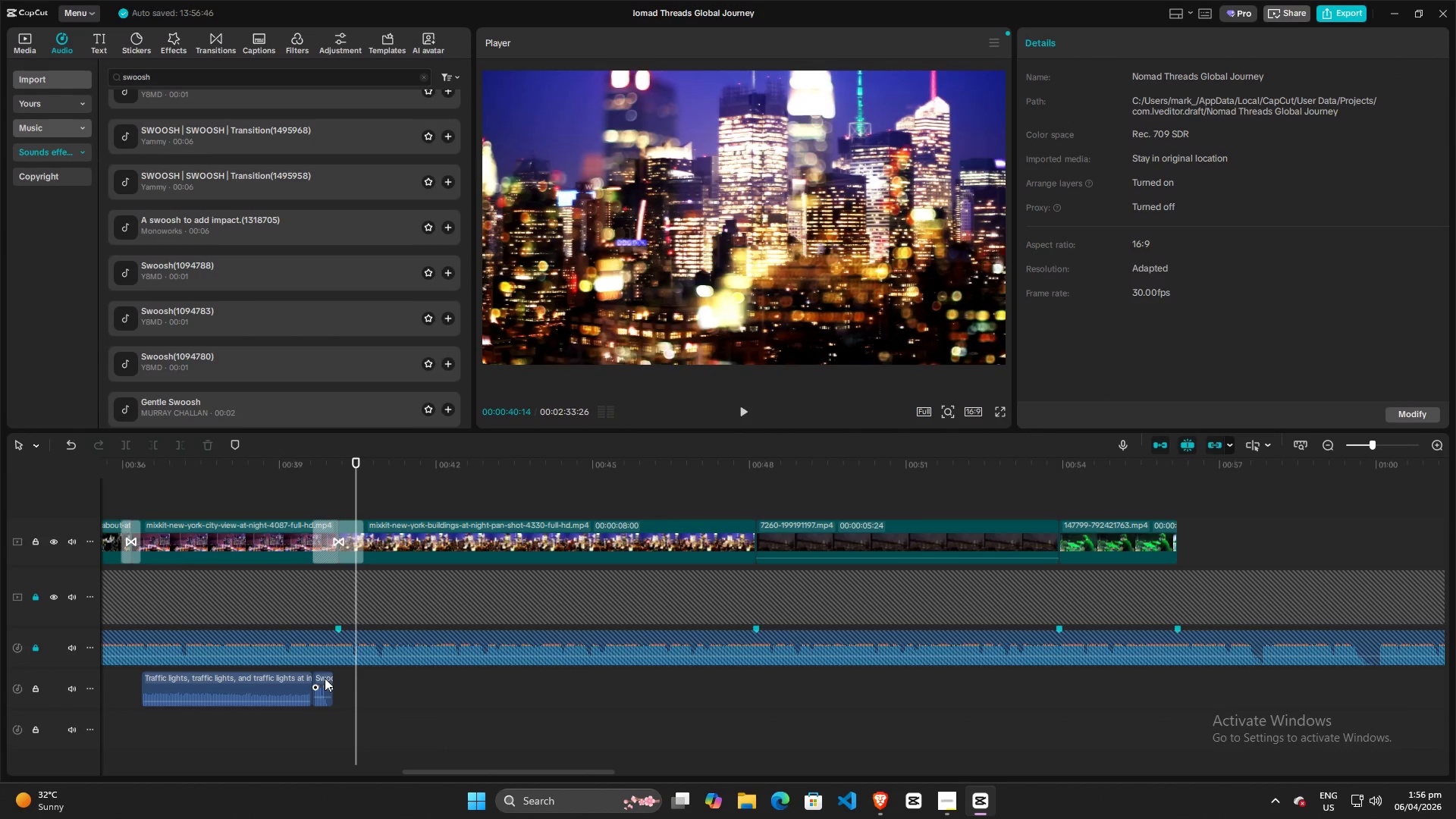 
left_click_drag(start_coordinate=[325, 681], to_coordinate=[334, 683])
 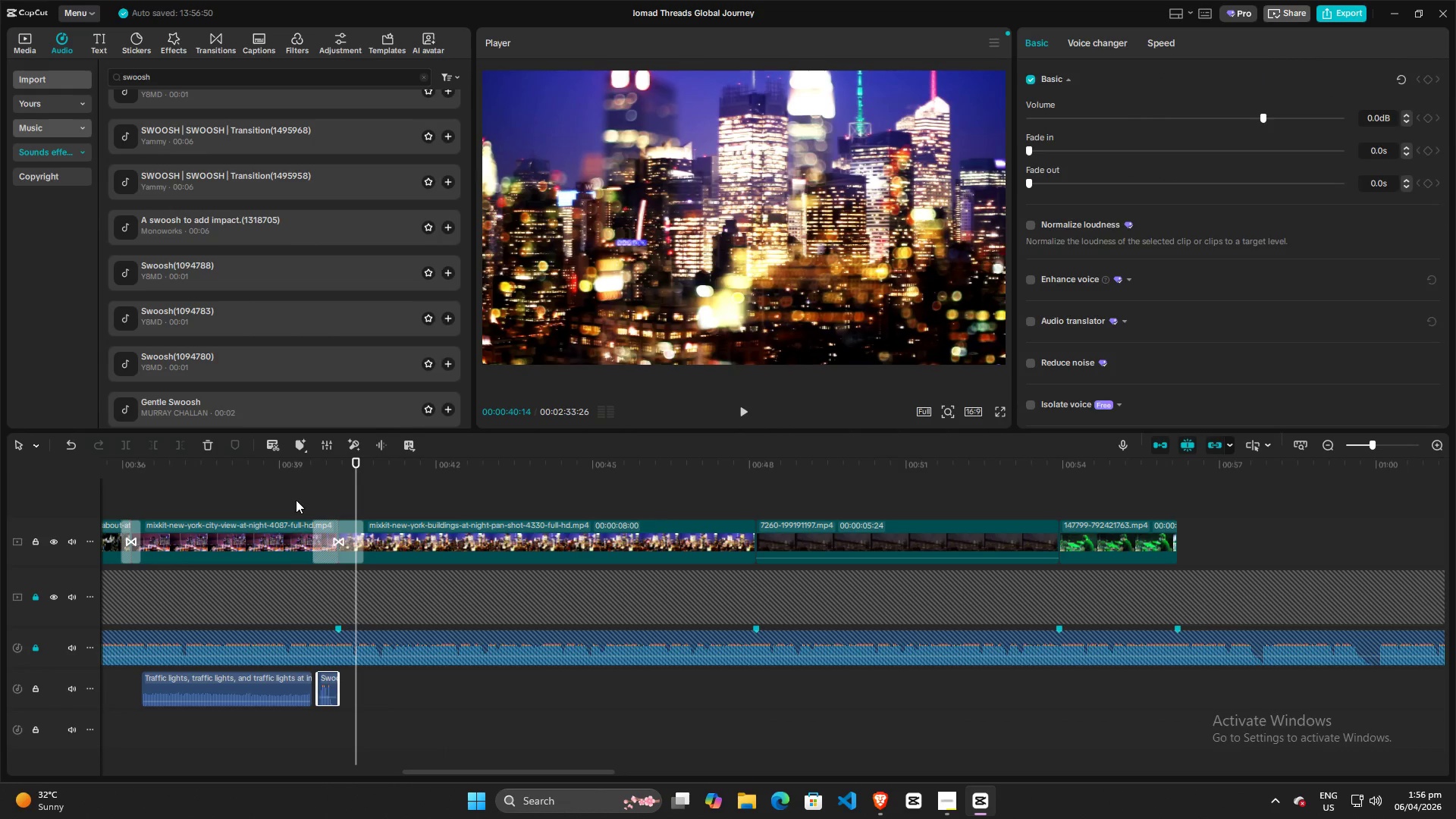 
left_click([293, 496])
 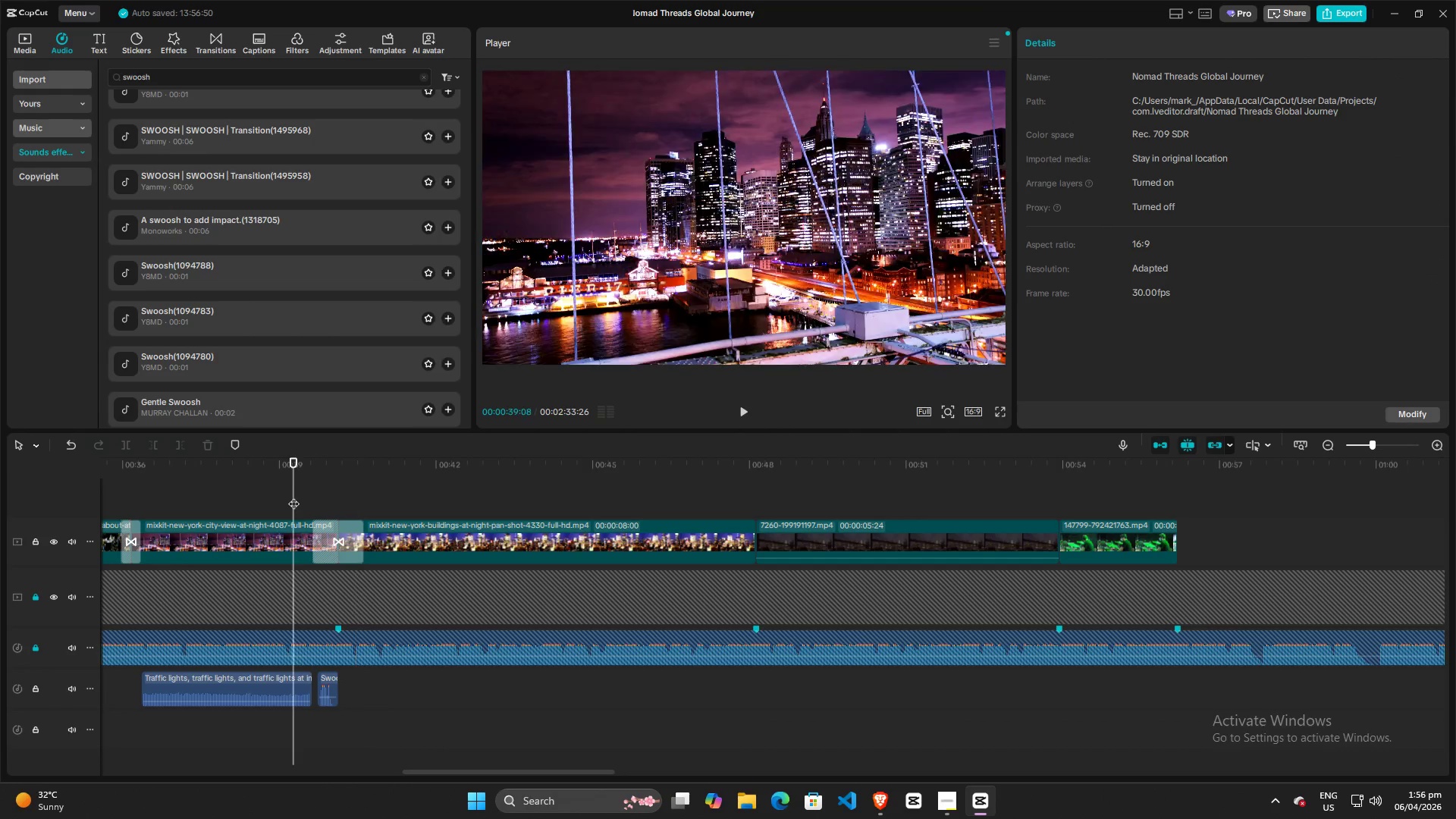 
key(Space)
 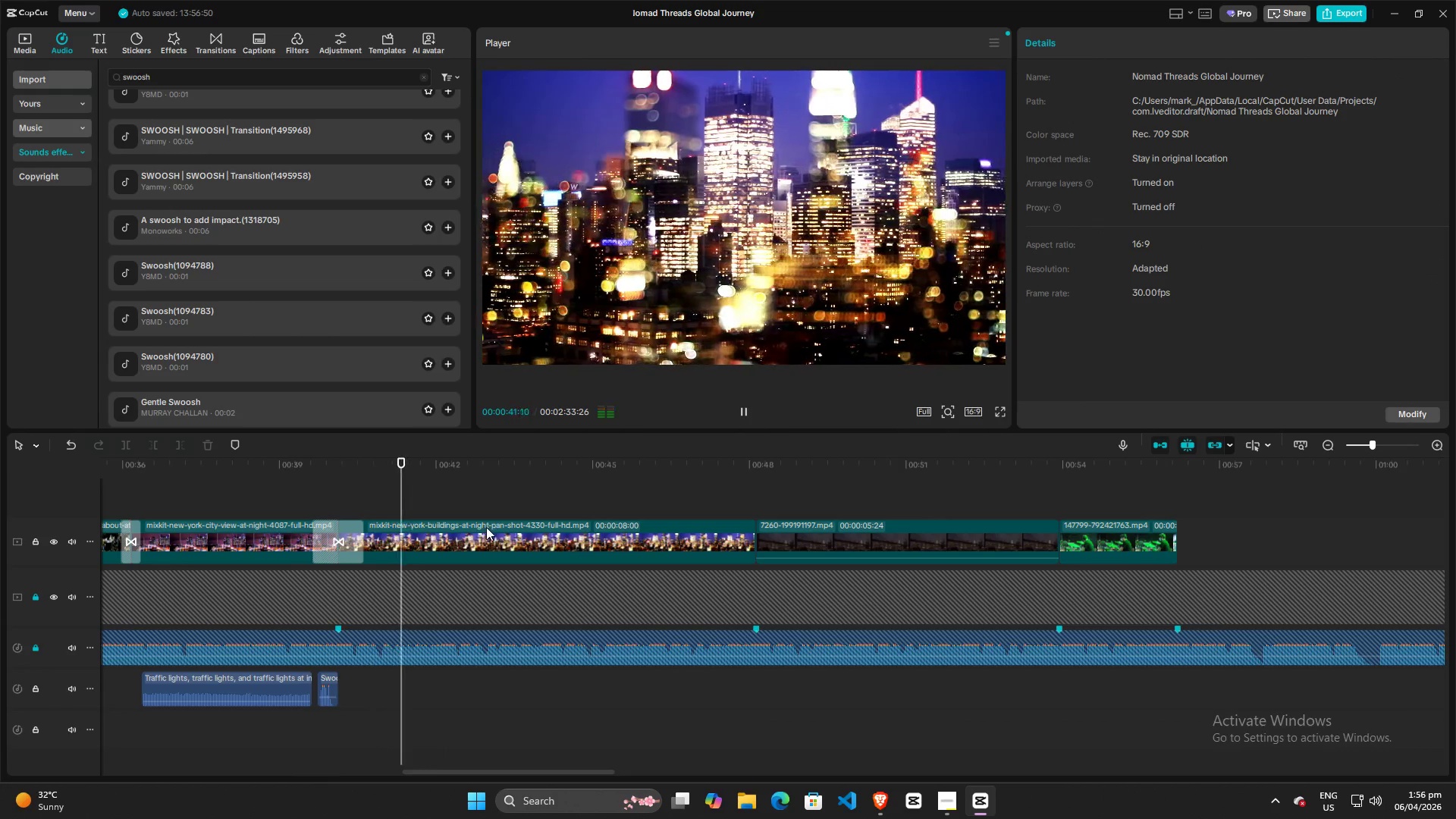 
key(Space)
 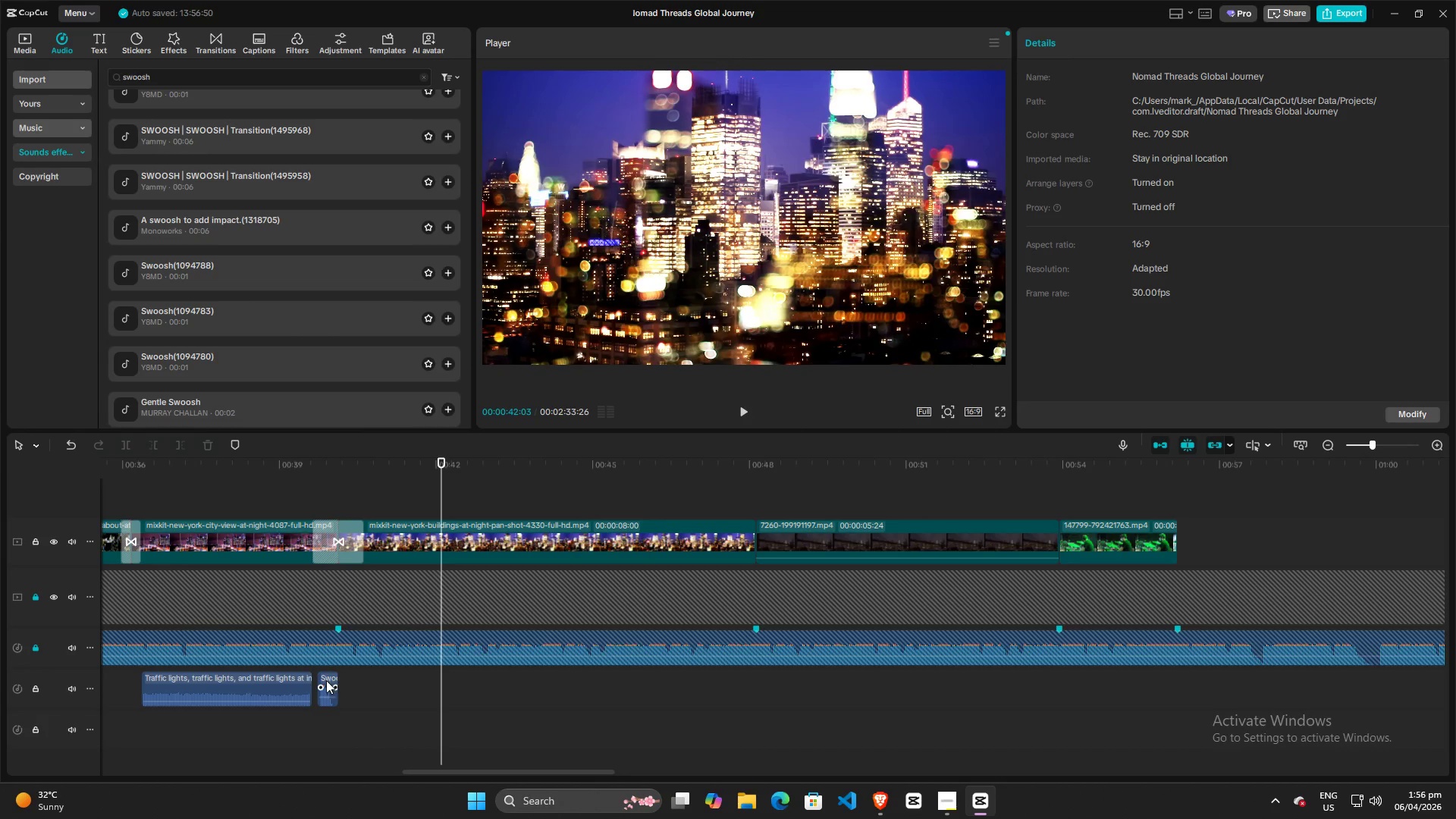 
left_click([326, 680])
 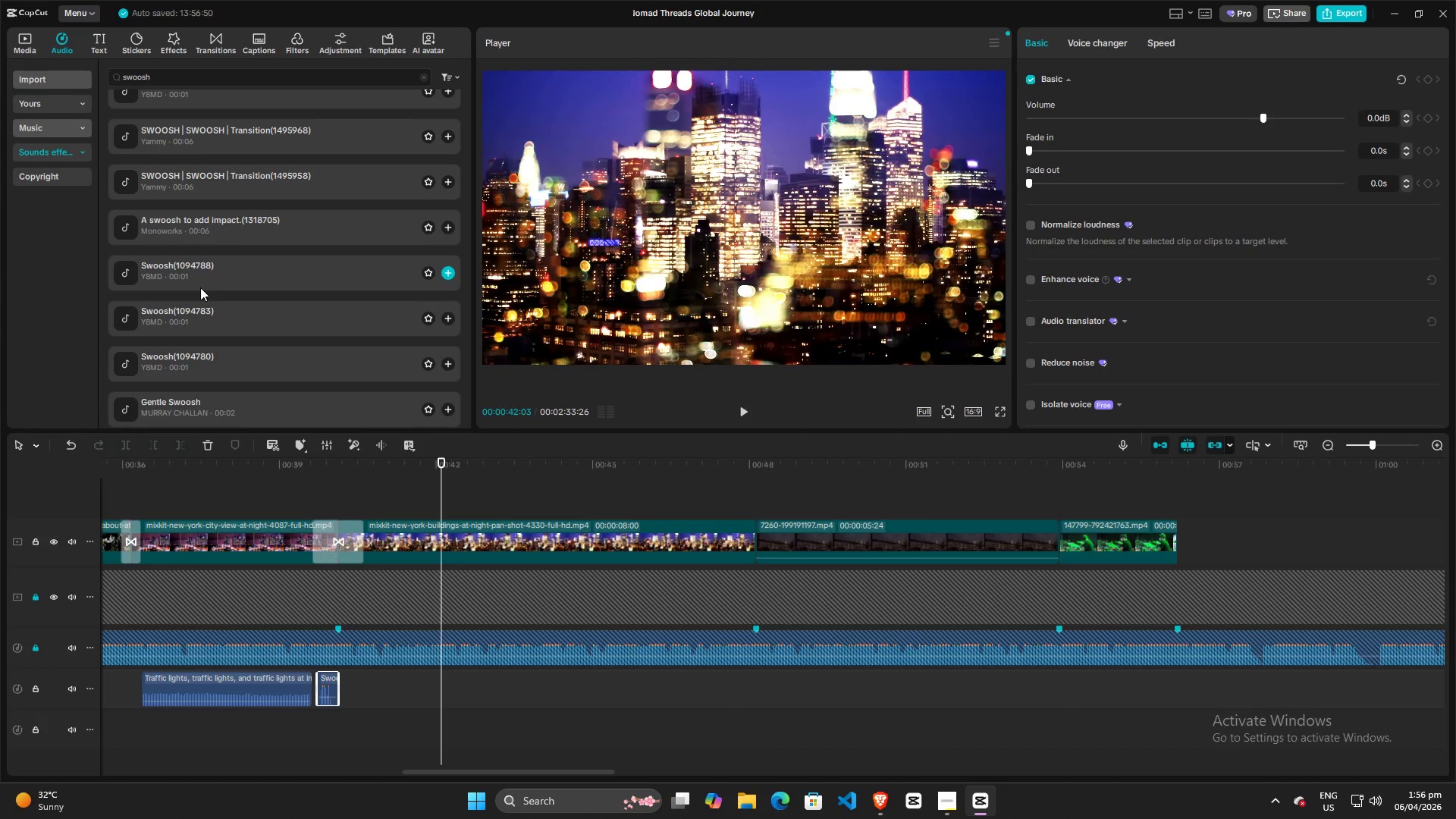 
key(Backspace)
 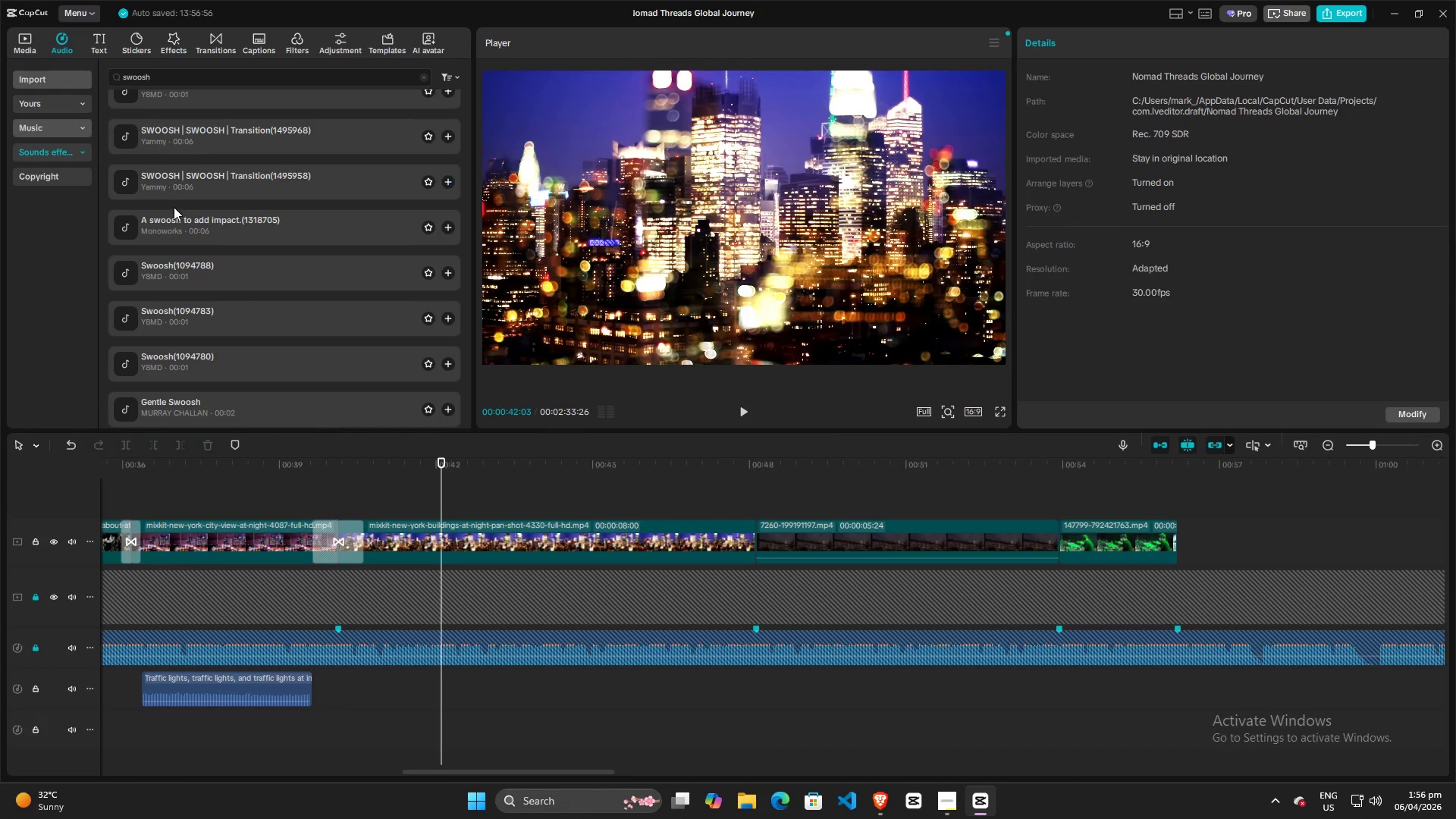 
scroll: coordinate [154, 220], scroll_direction: up, amount: 9.0
 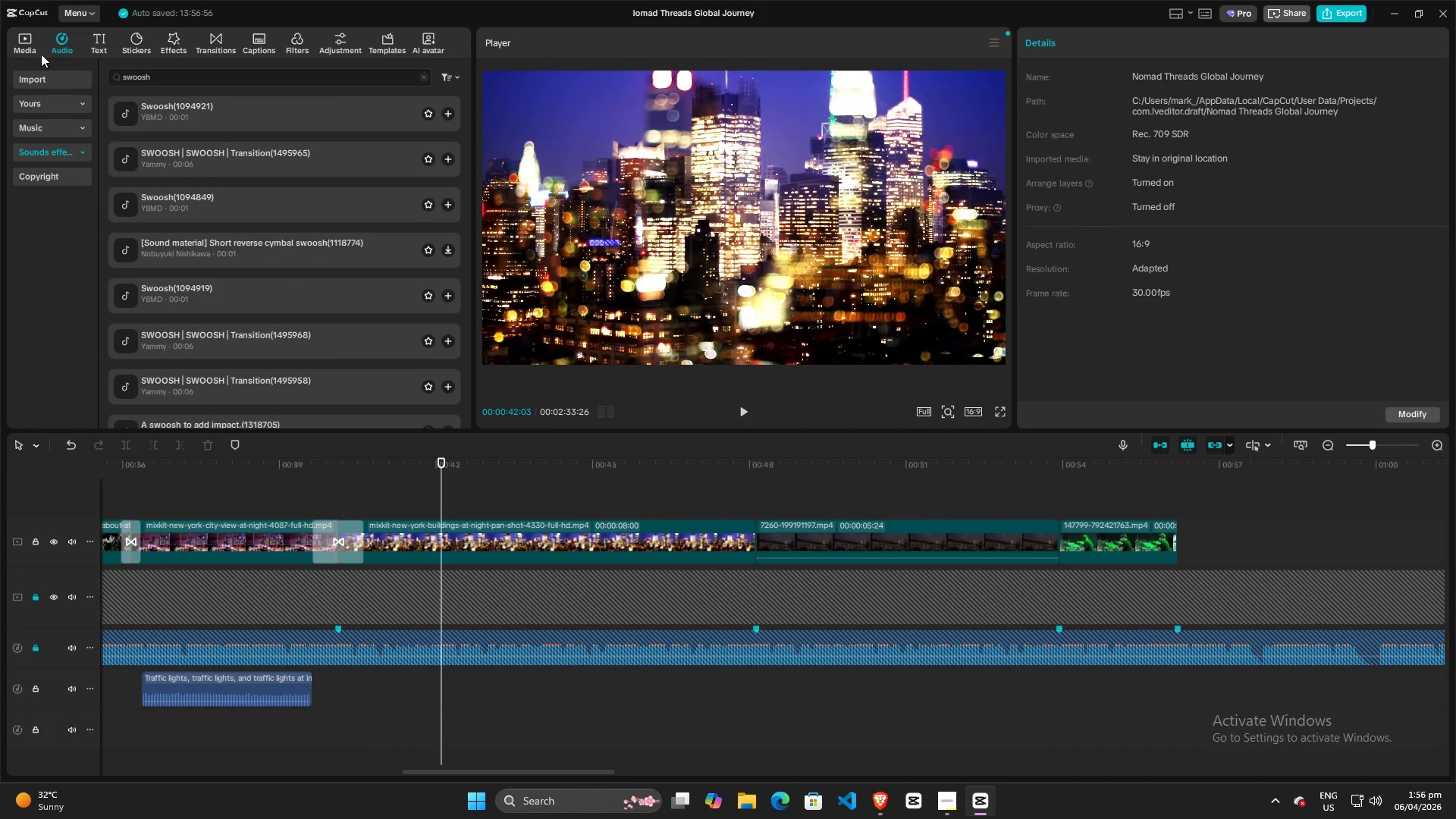 
left_click([31, 46])
 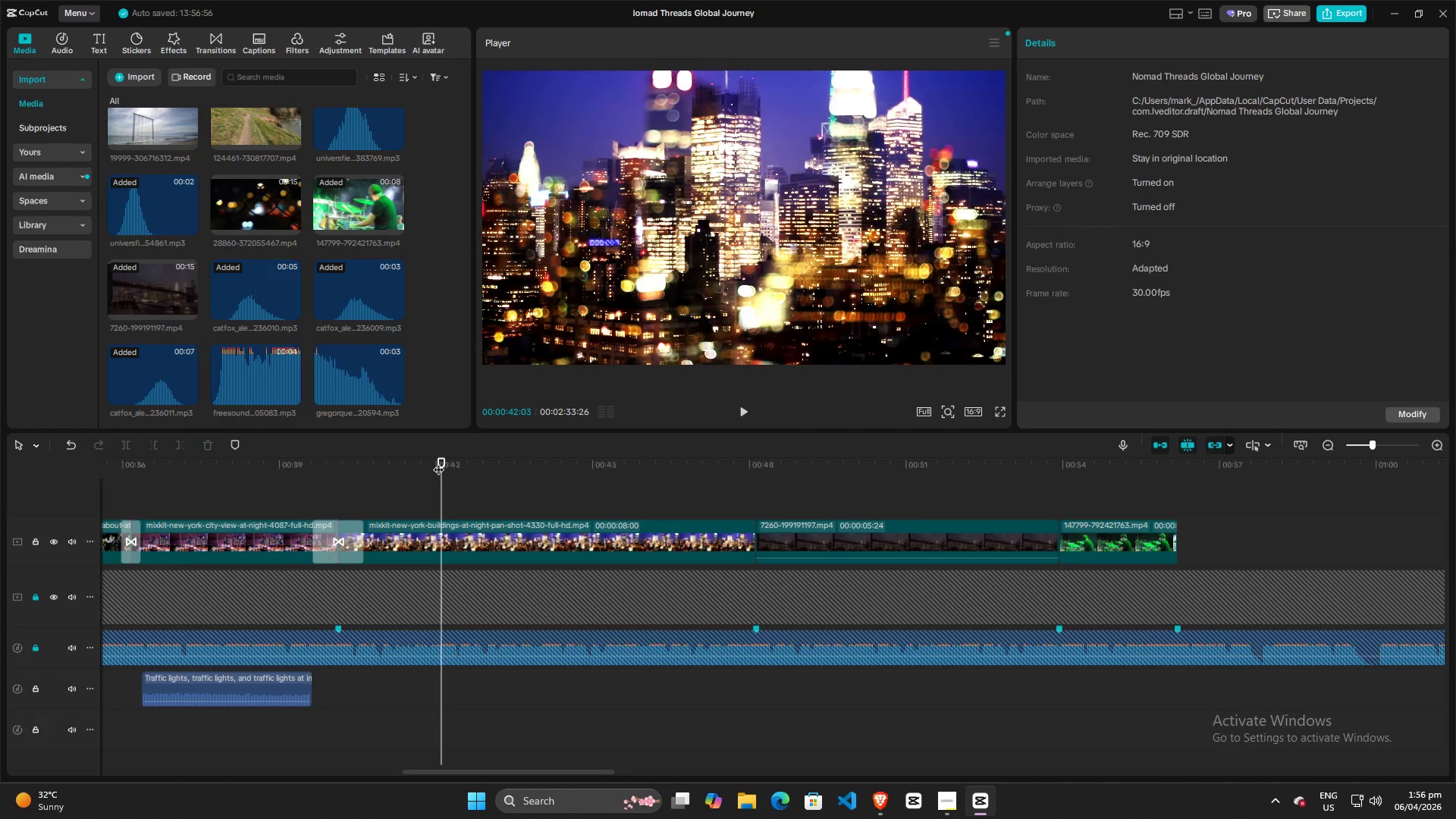 
left_click_drag(start_coordinate=[438, 462], to_coordinate=[940, 530])
 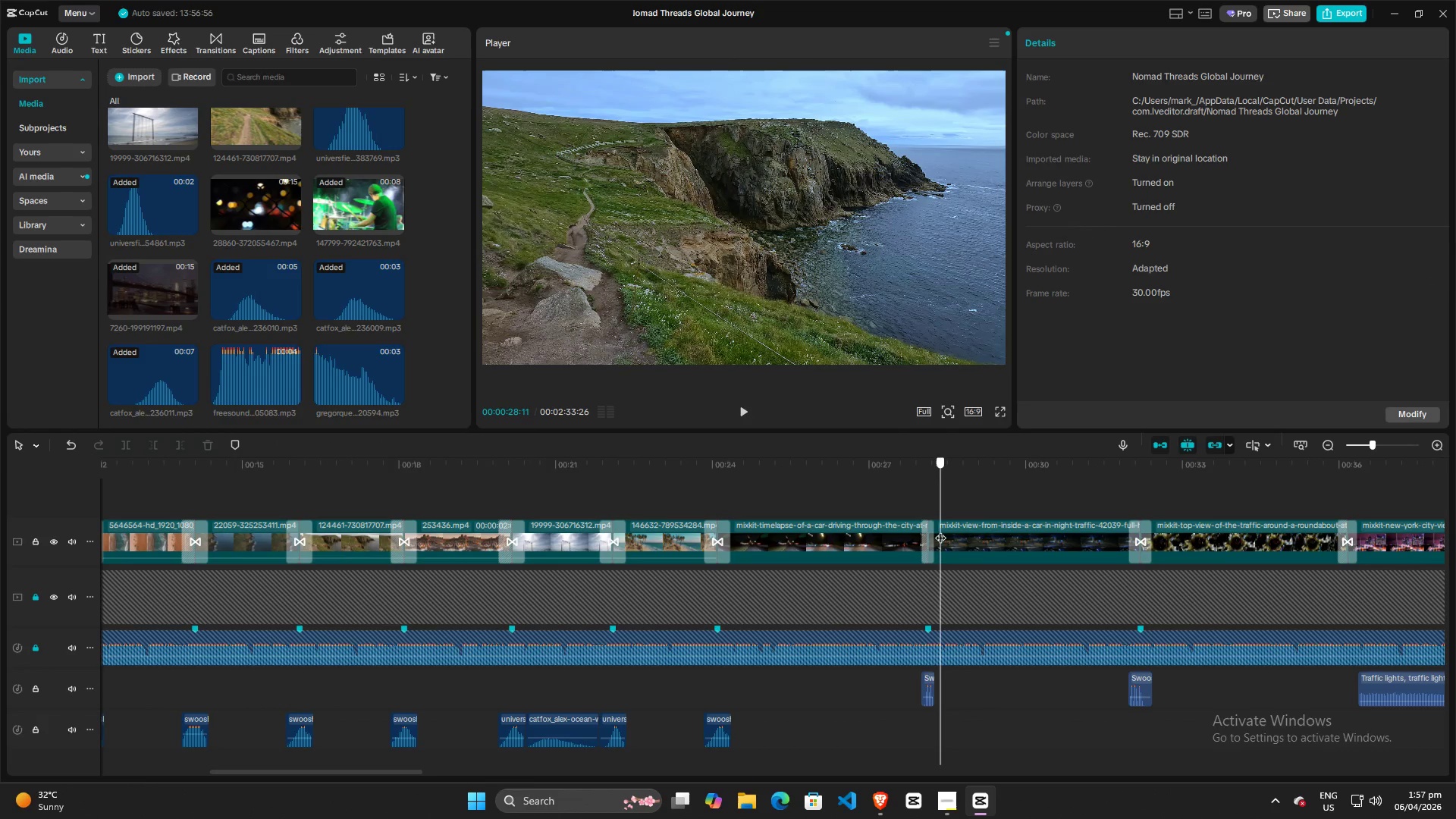 
key(Space)
 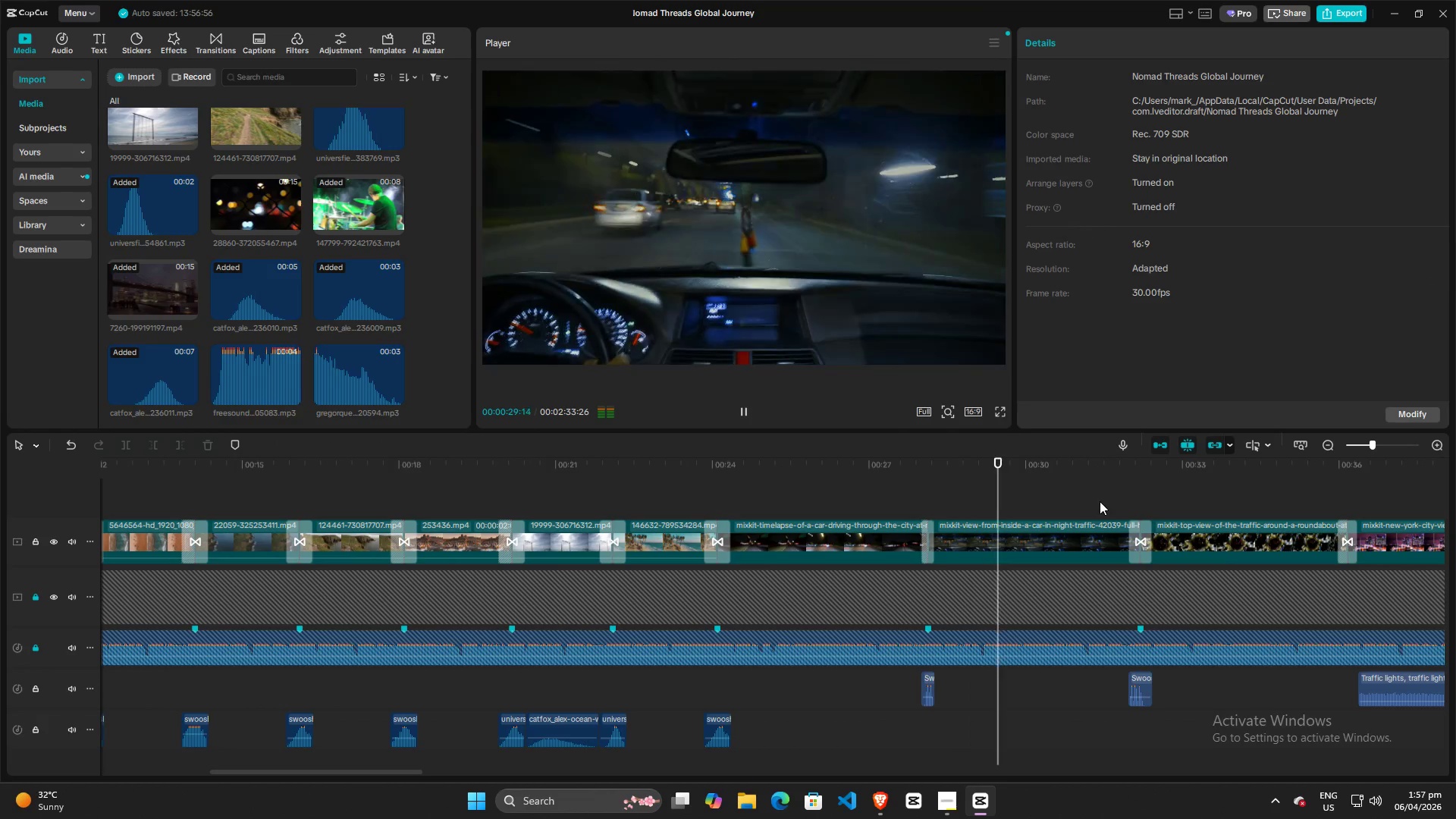 
left_click([1125, 491])
 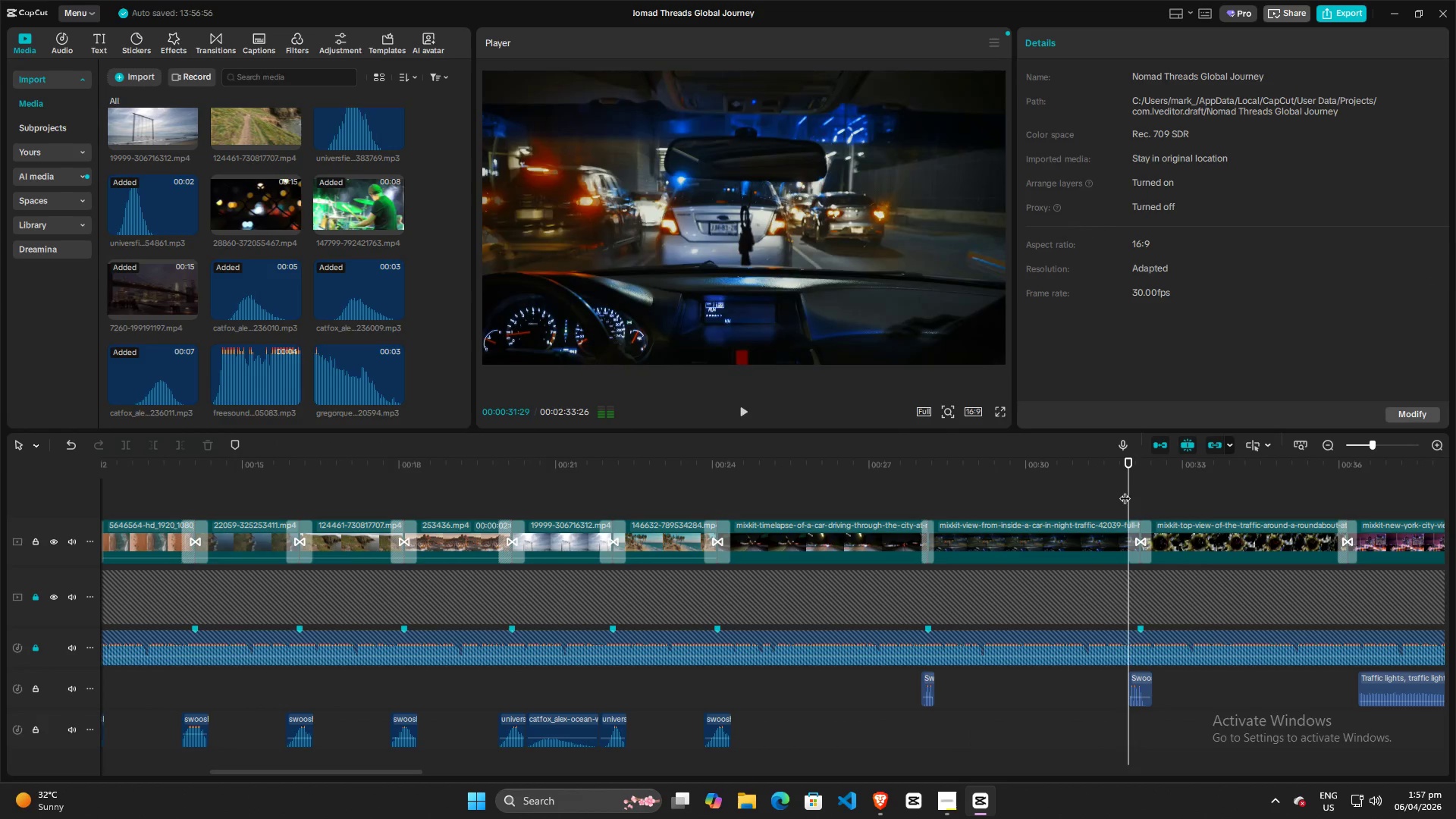 
key(Space)
 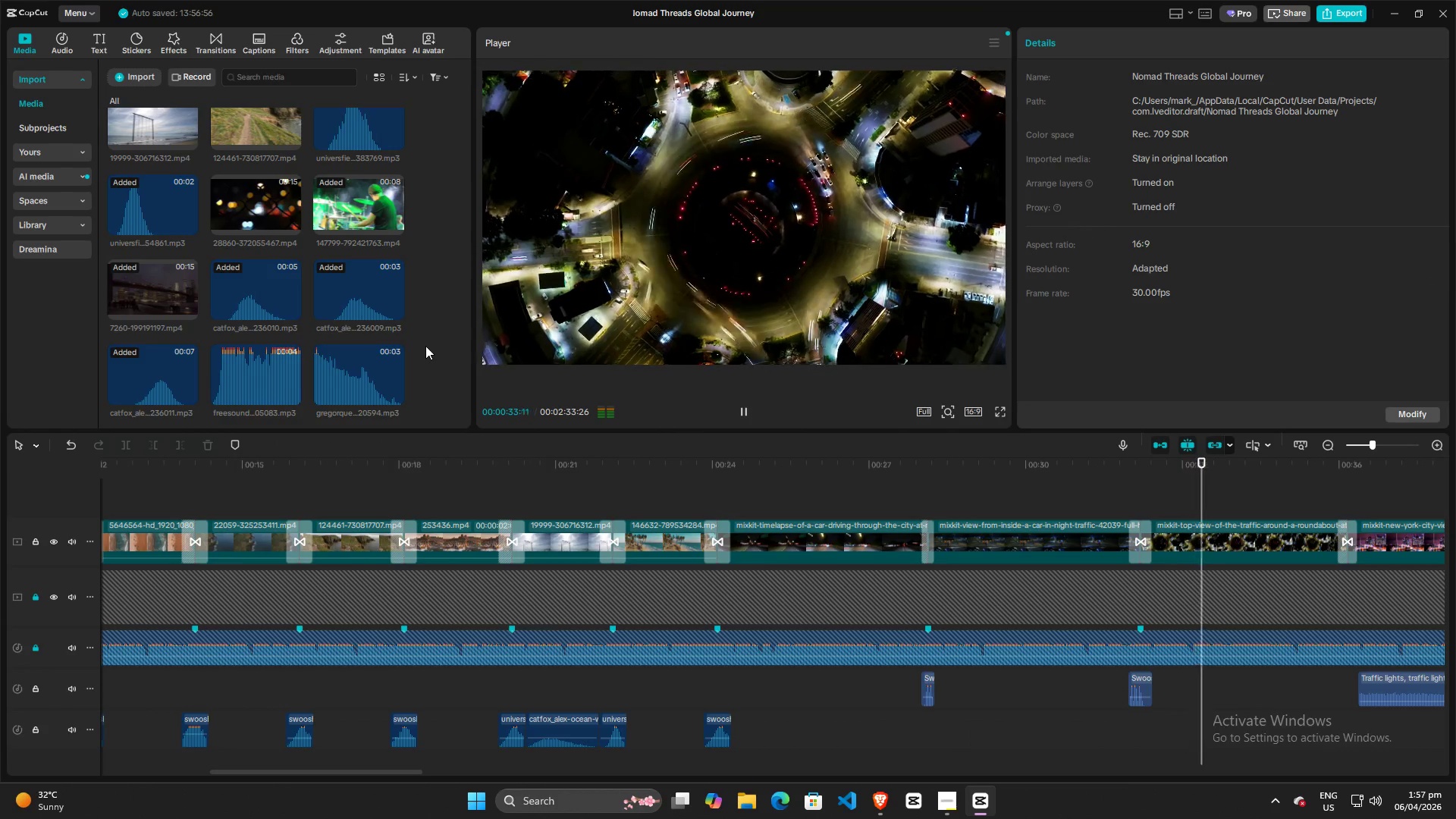 
scroll: coordinate [333, 291], scroll_direction: up, amount: 3.0
 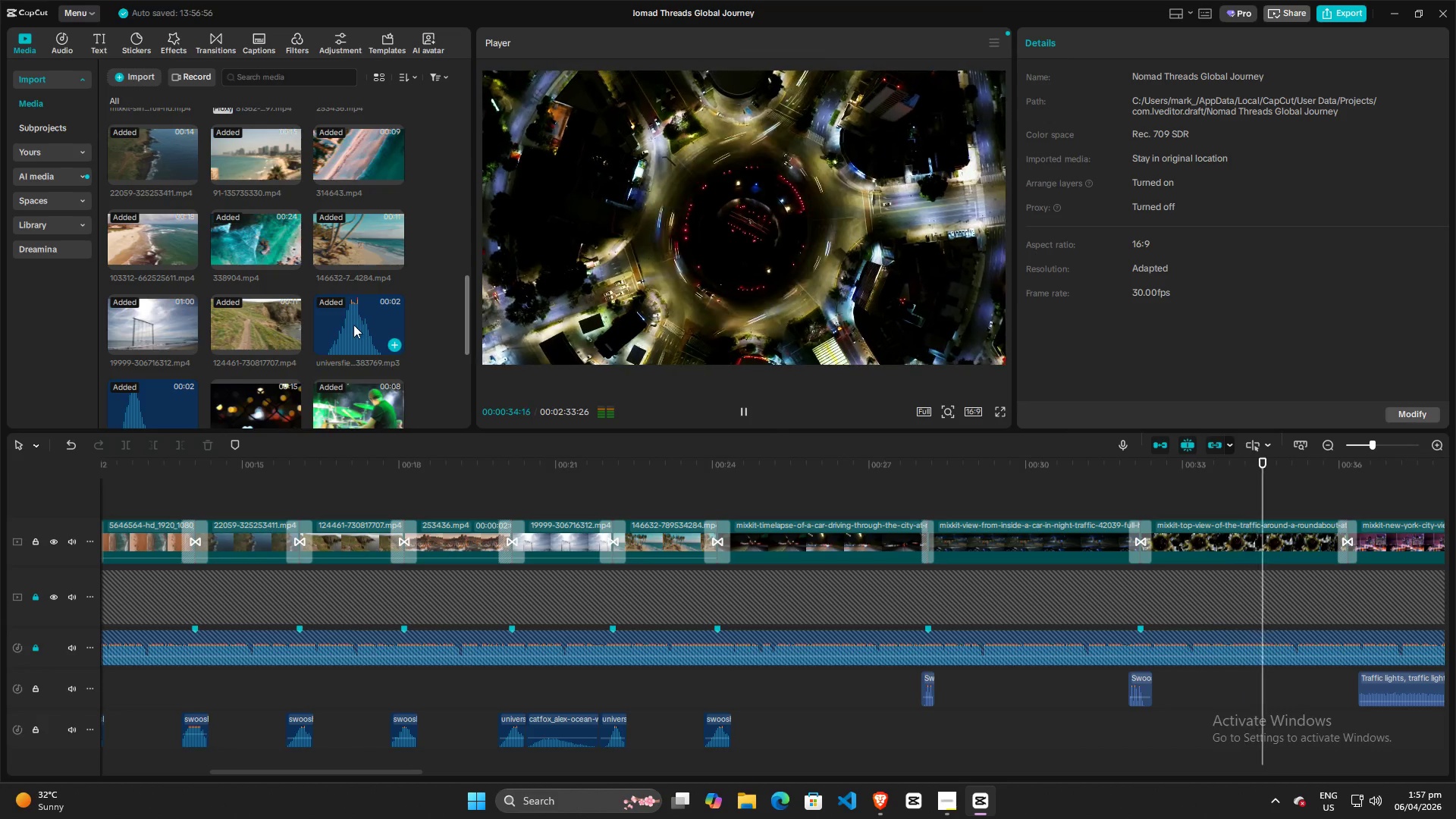 
left_click([353, 325])
 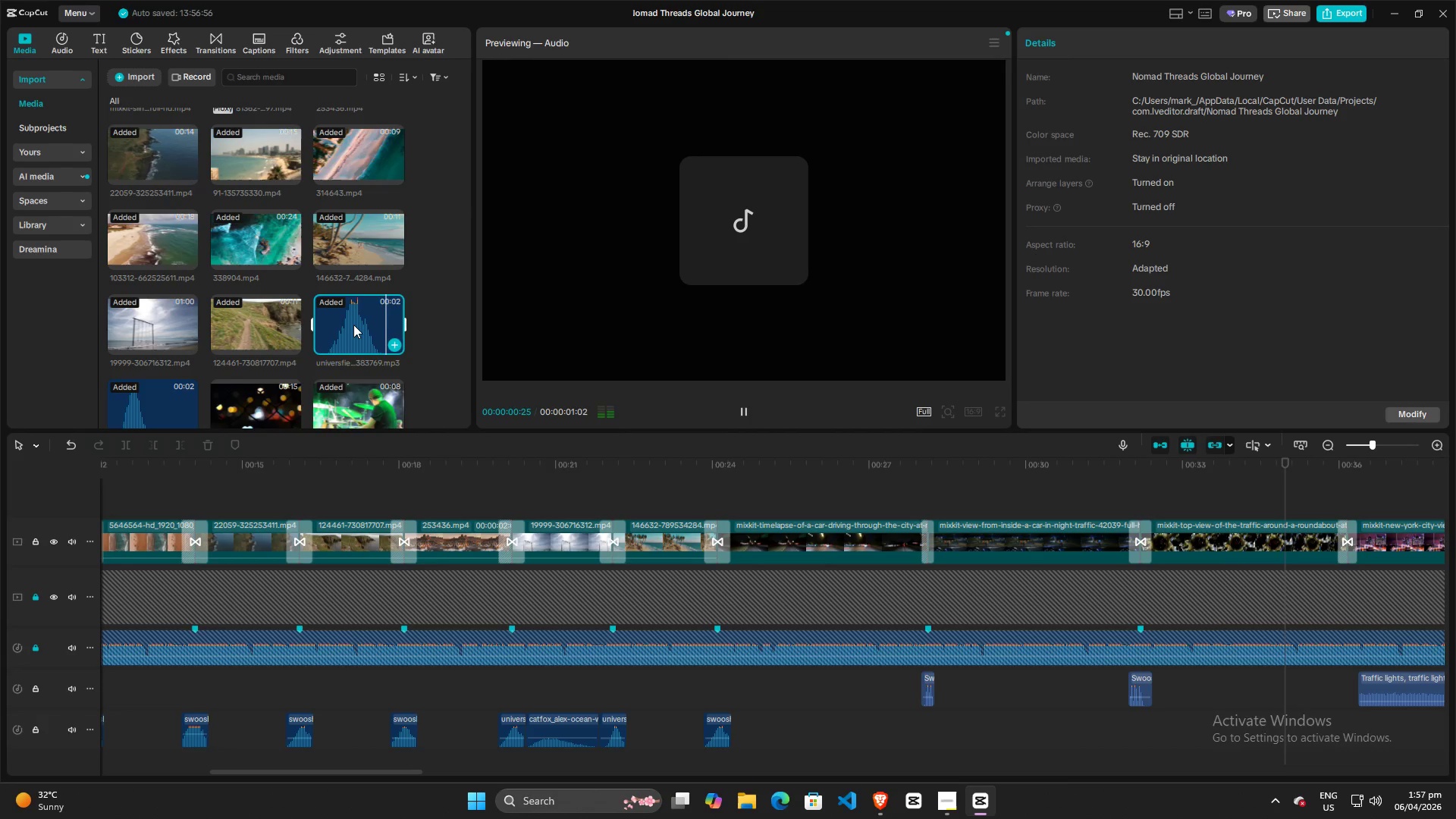 
left_click_drag(start_coordinate=[353, 324], to_coordinate=[1282, 696])
 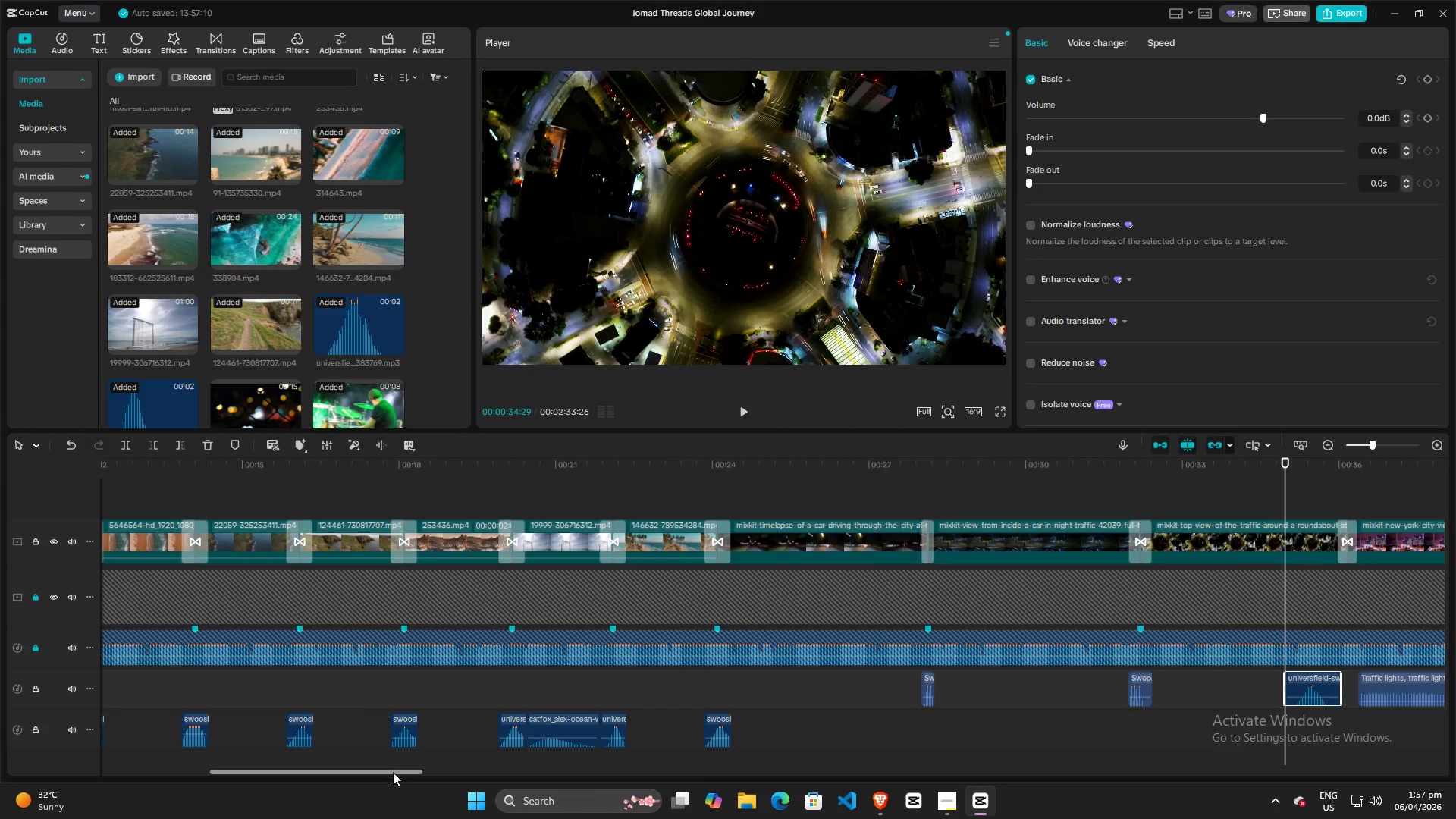 
left_click_drag(start_coordinate=[393, 772], to_coordinate=[512, 774])
 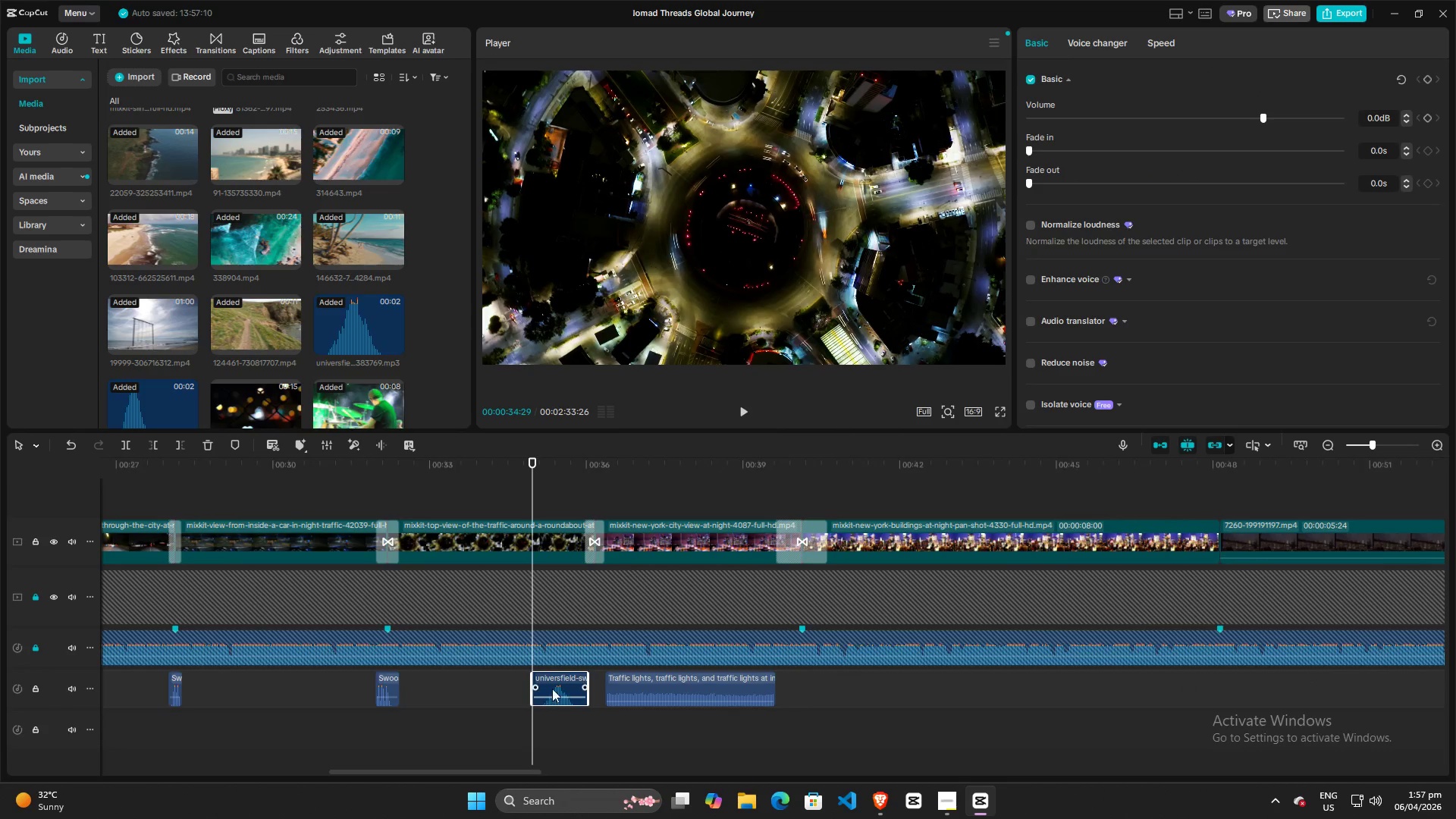 
left_click_drag(start_coordinate=[554, 687], to_coordinate=[795, 689])
 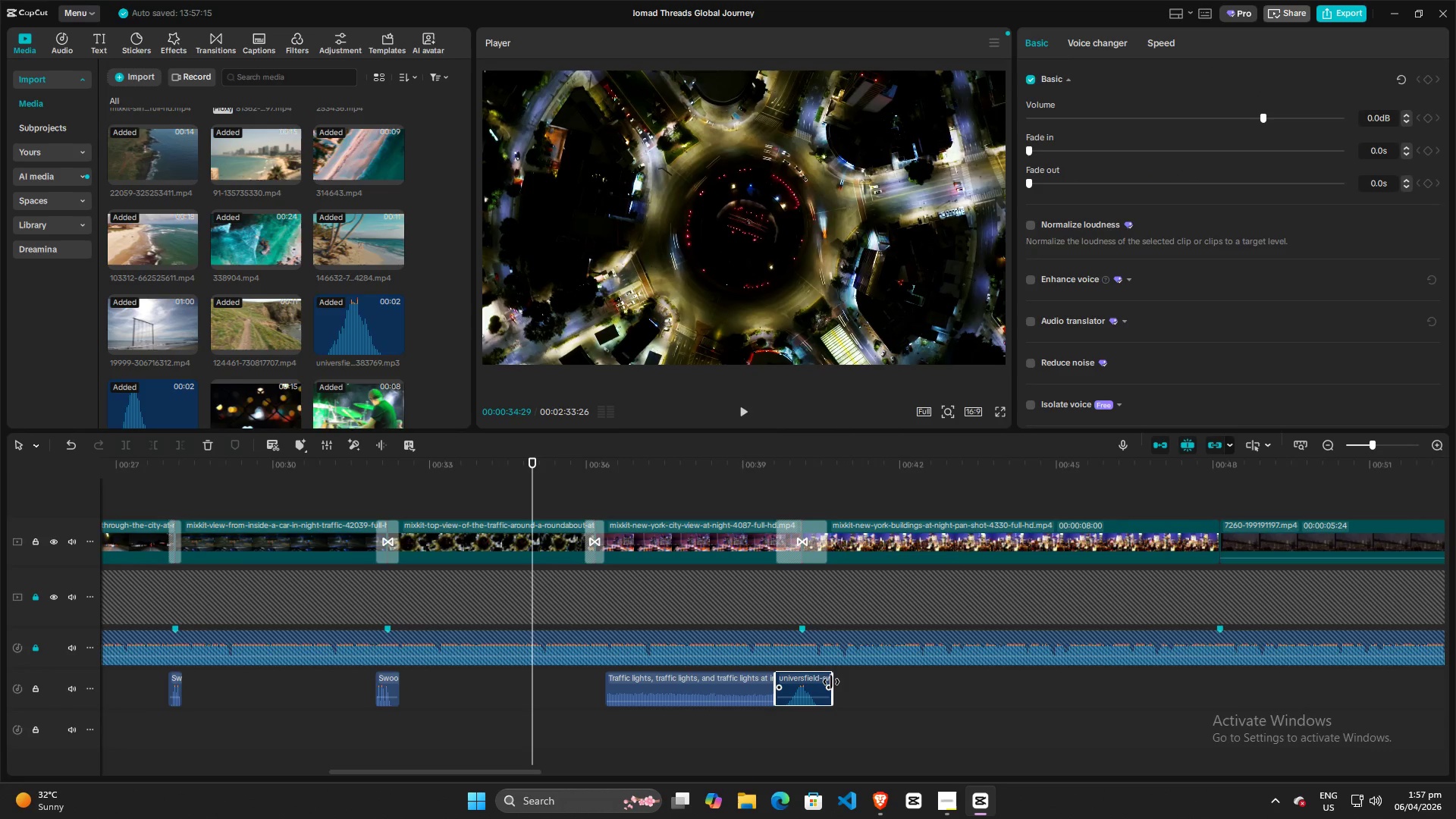 
key(Space)
 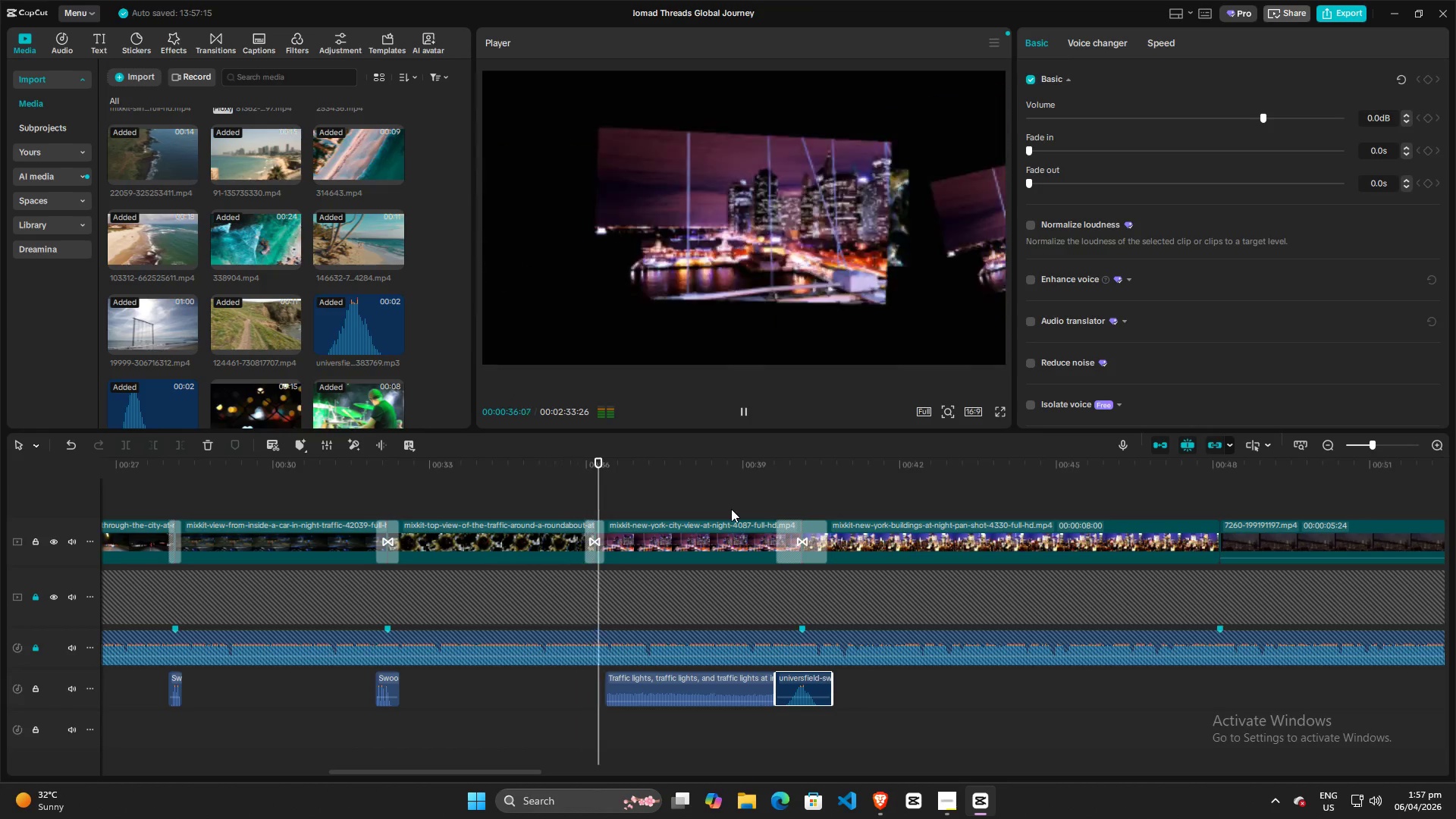 
key(Space)
 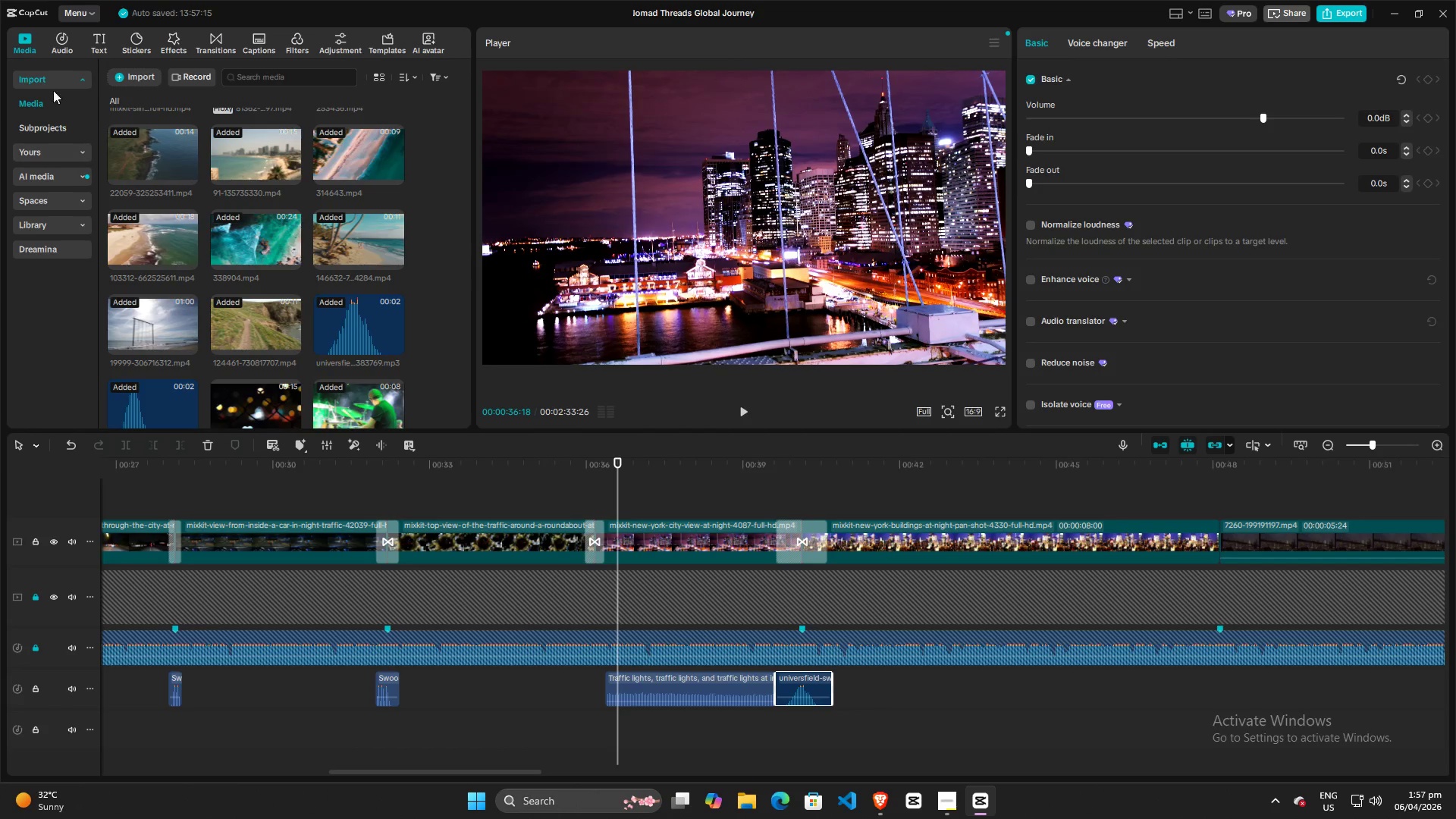 
left_click([21, 36])
 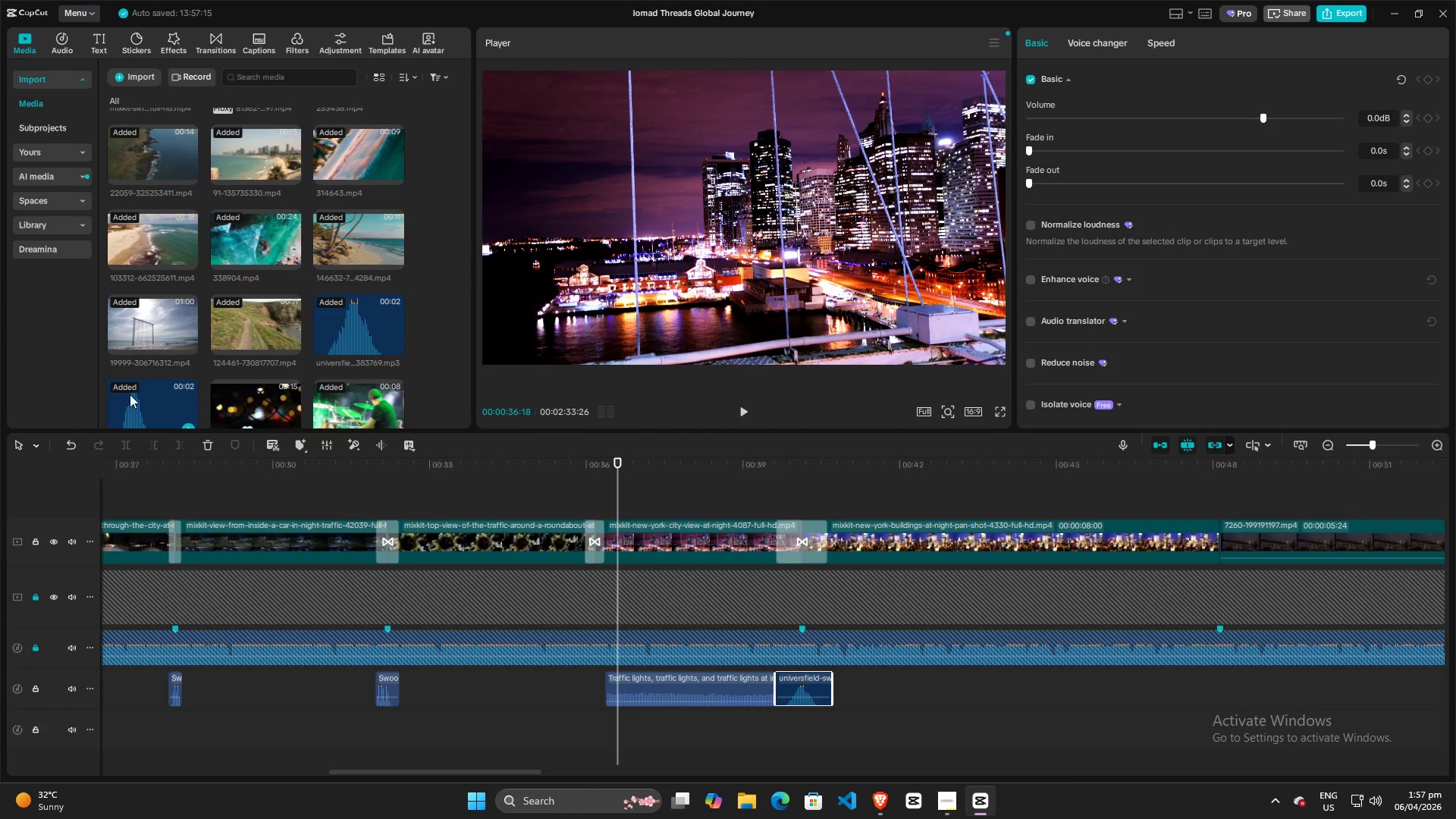 
left_click_drag(start_coordinate=[128, 410], to_coordinate=[526, 700])
 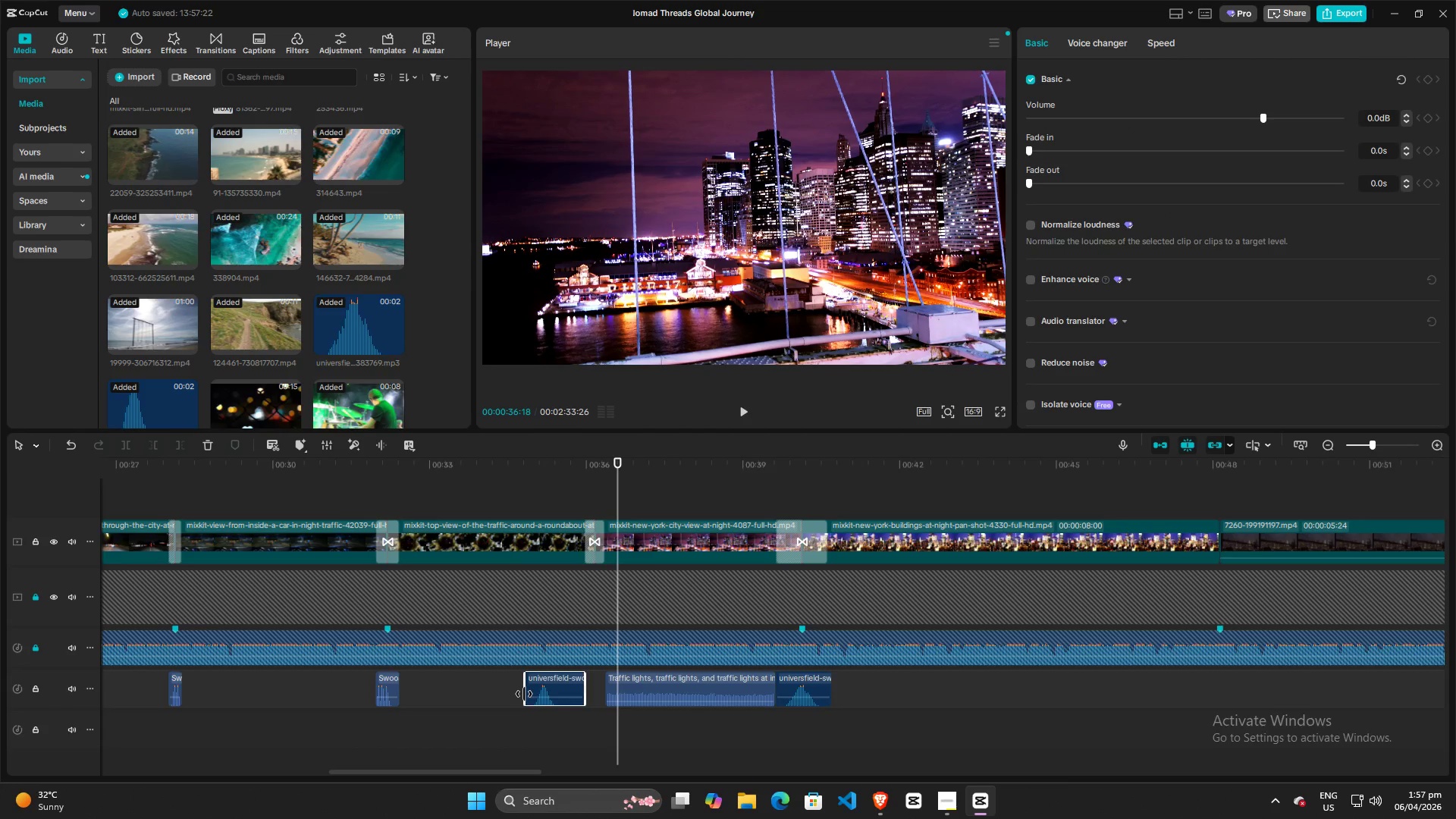 
left_click_drag(start_coordinate=[524, 694], to_coordinate=[537, 694])
 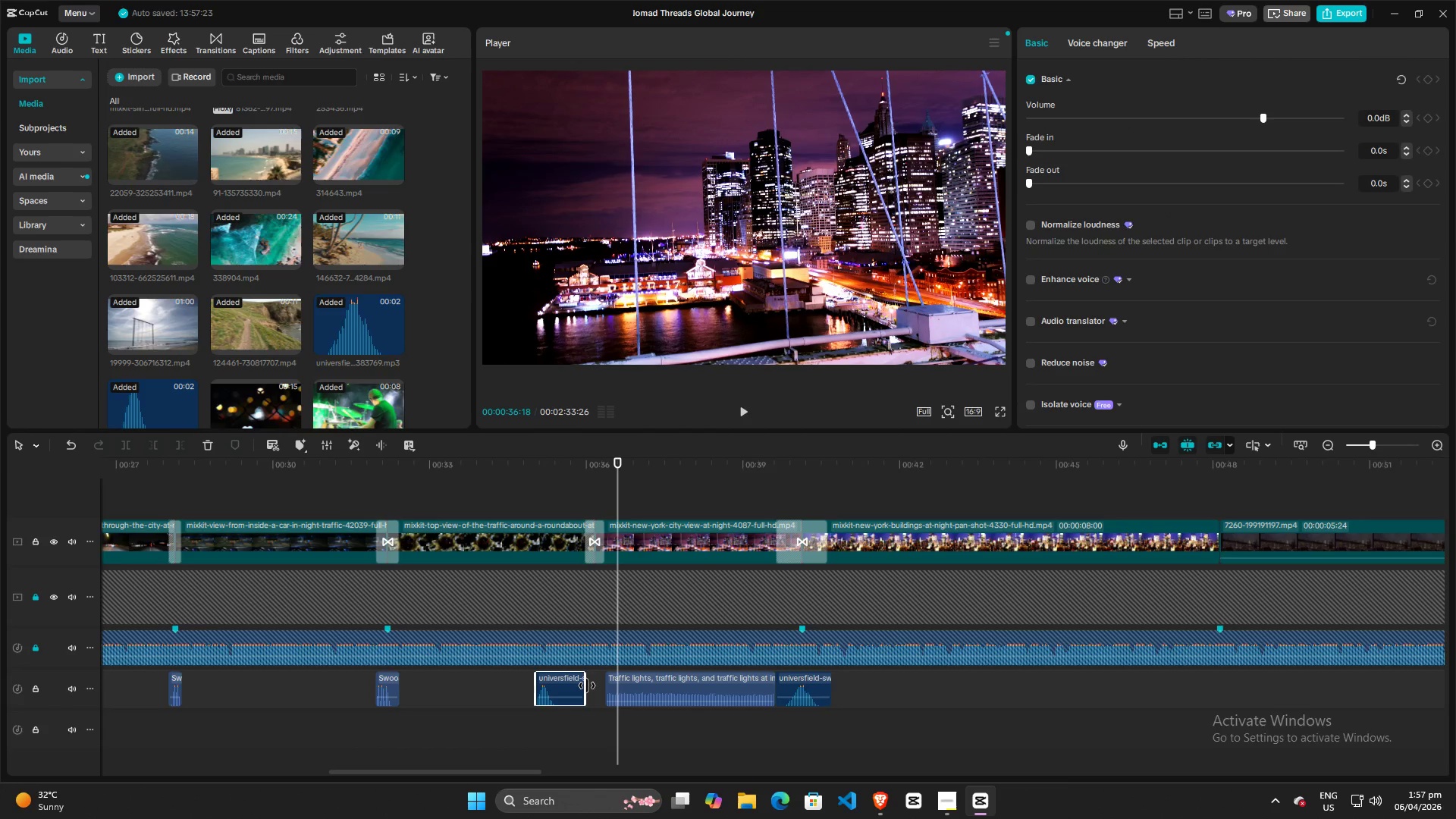 
left_click_drag(start_coordinate=[585, 686], to_coordinate=[551, 691])
 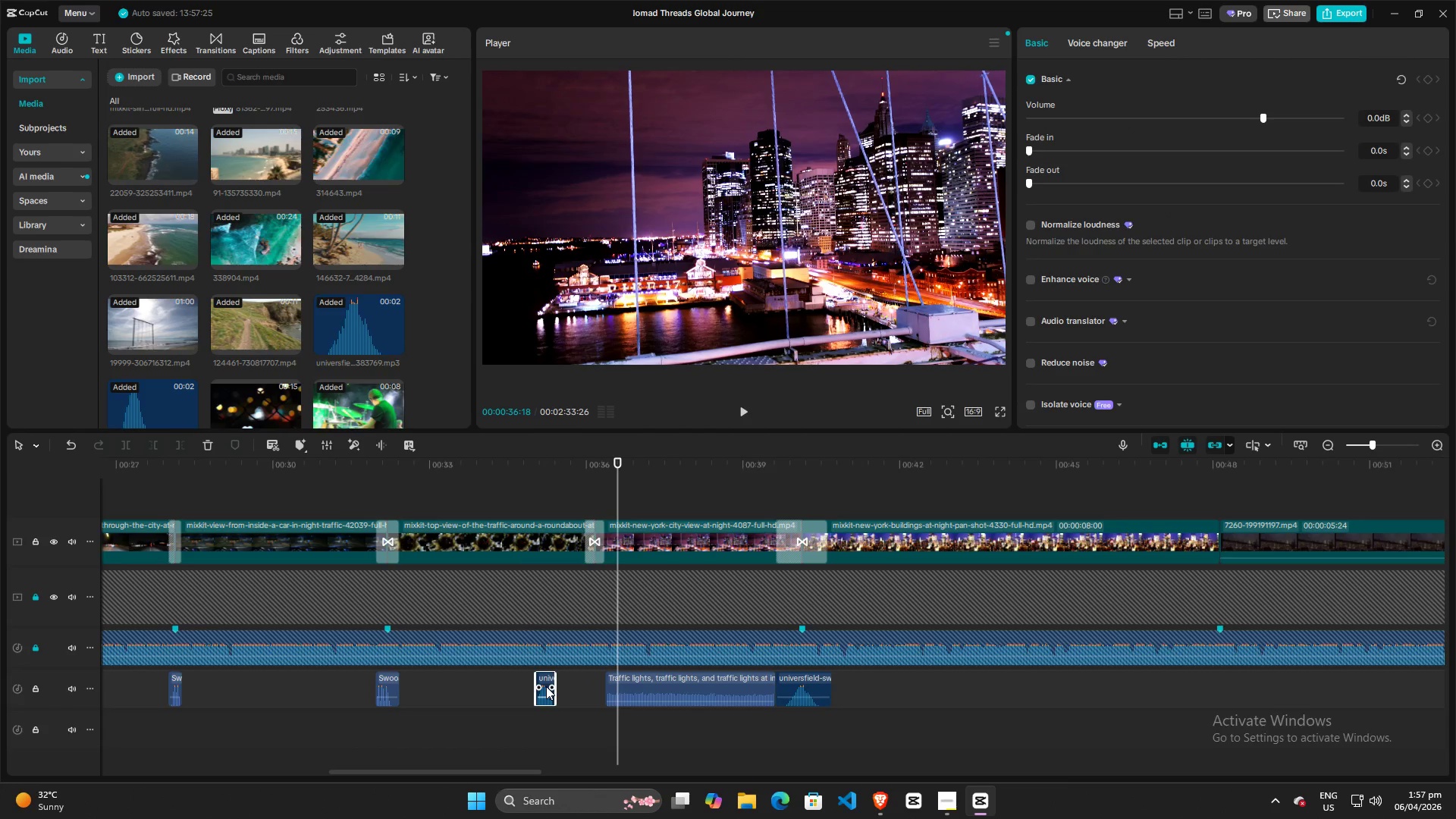 
left_click_drag(start_coordinate=[546, 686], to_coordinate=[599, 686])
 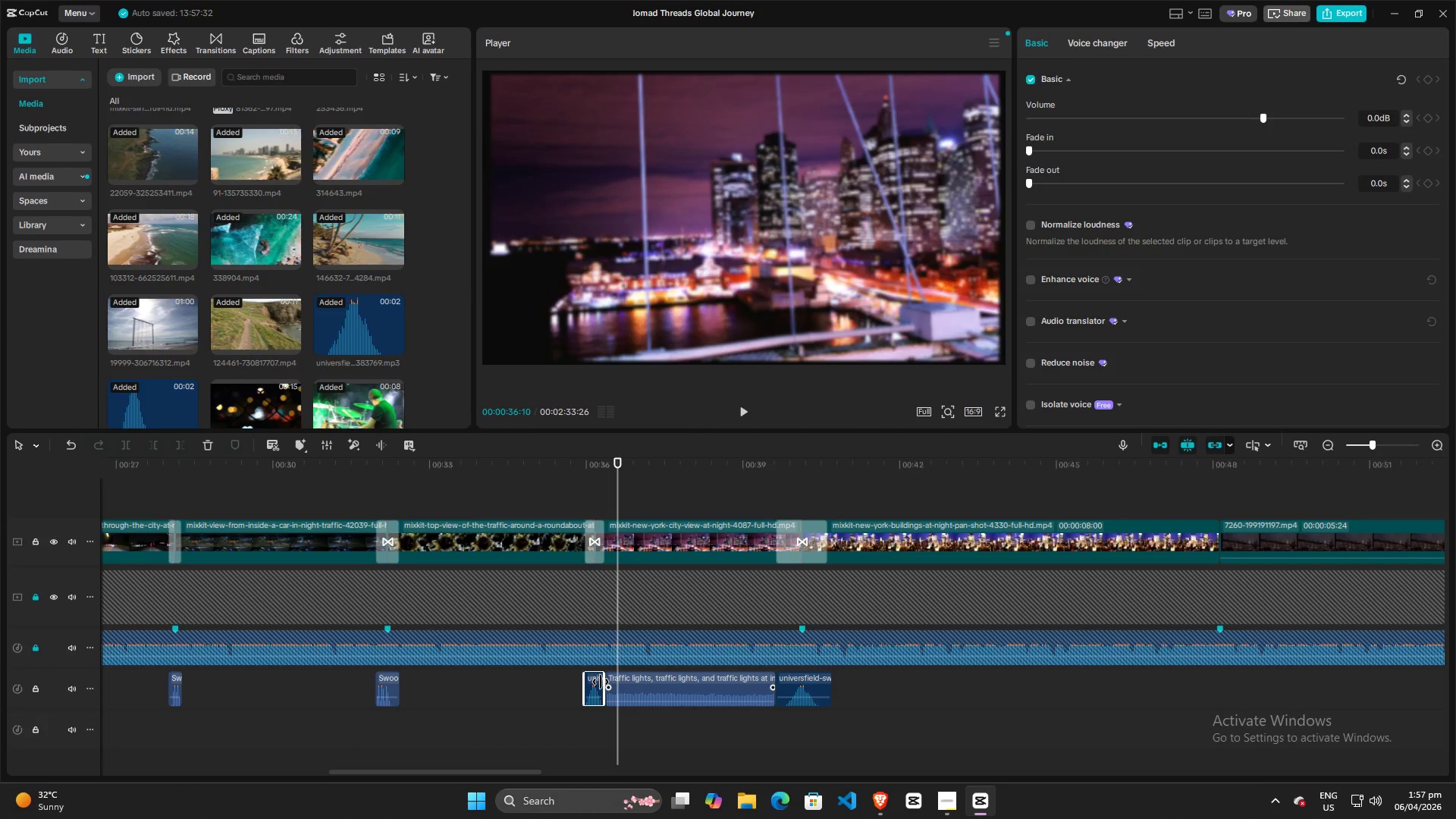 
left_click_drag(start_coordinate=[619, 626], to_coordinate=[611, 628])
 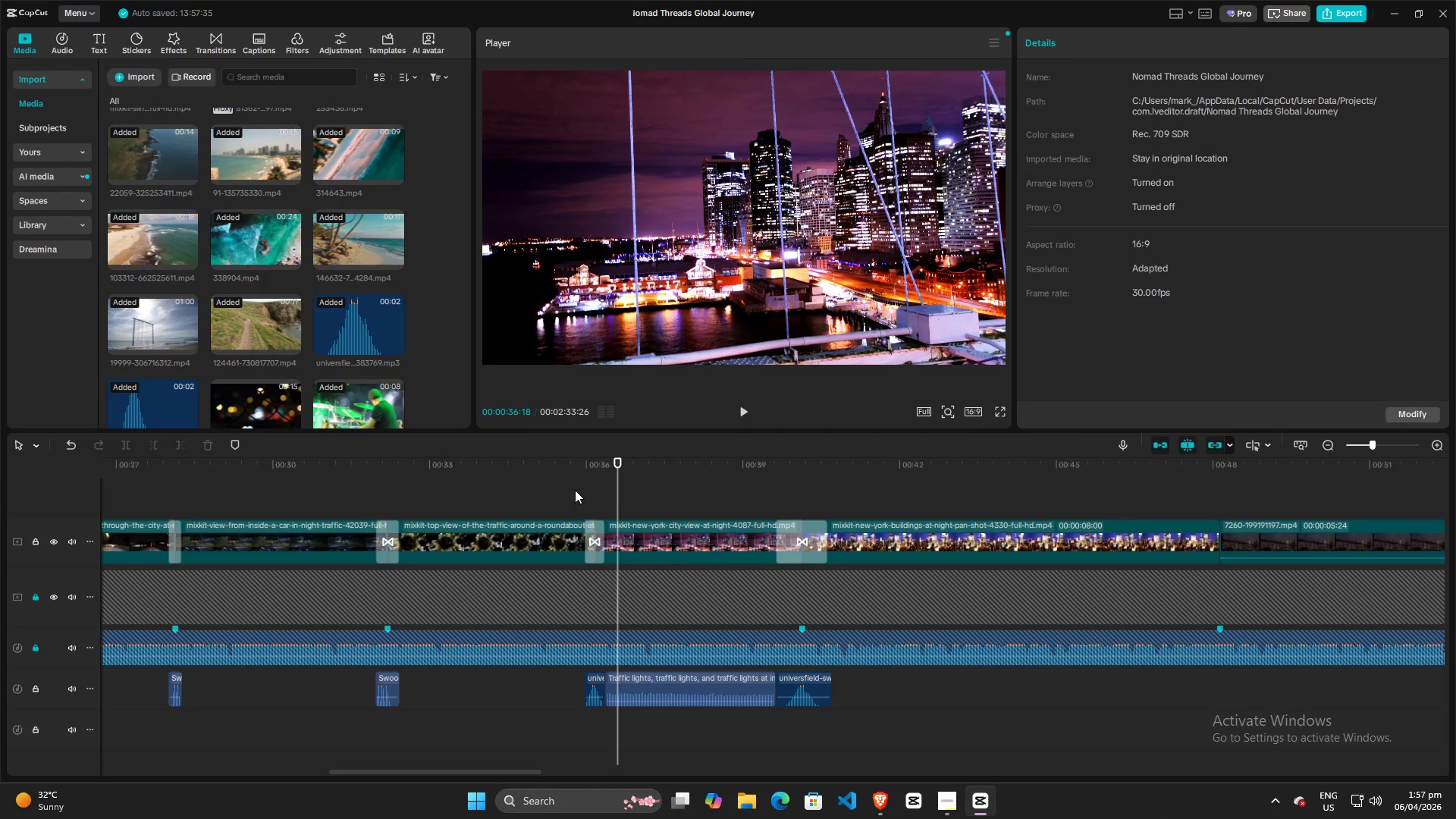 
left_click([562, 489])
 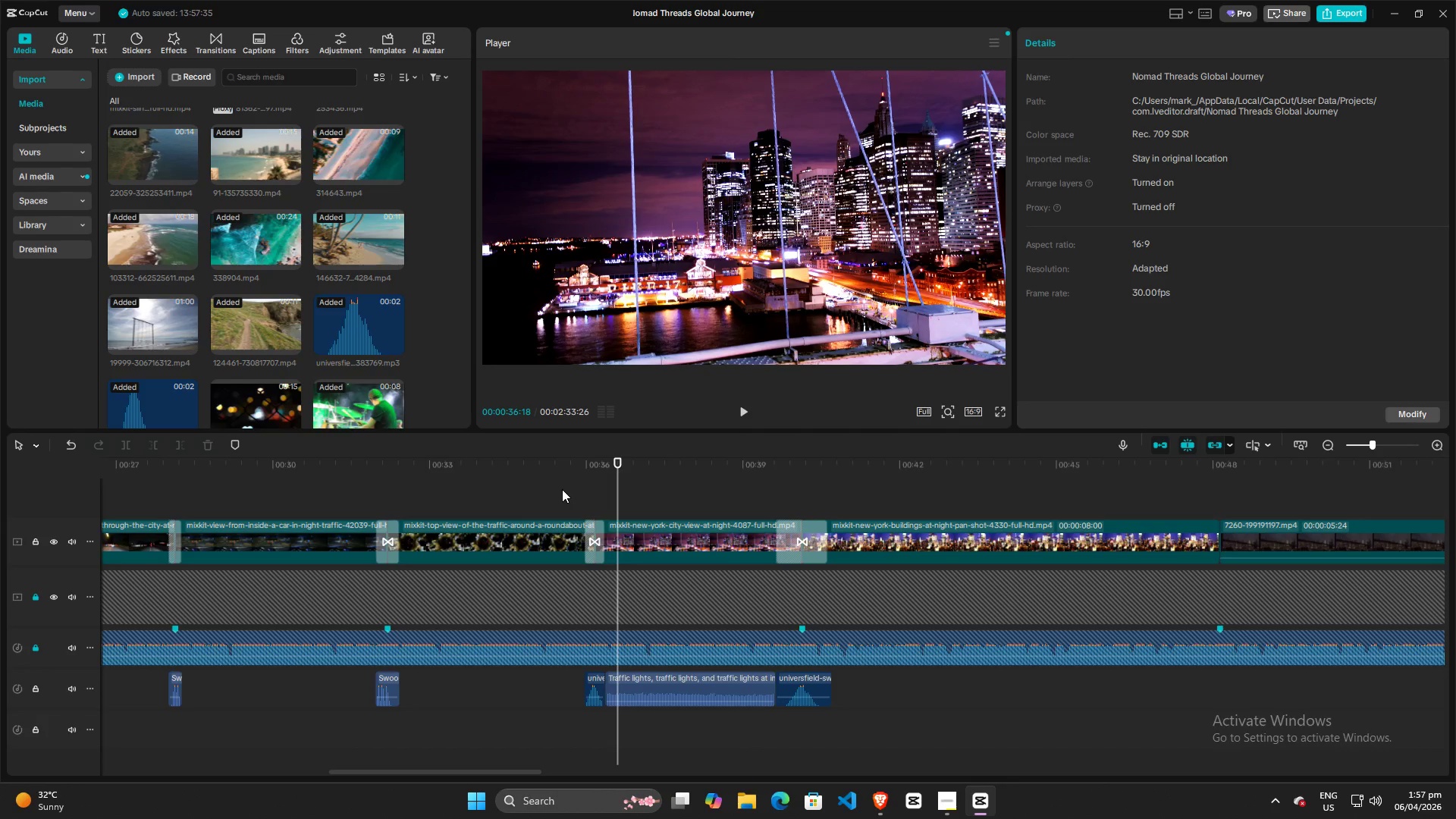 
key(Space)
 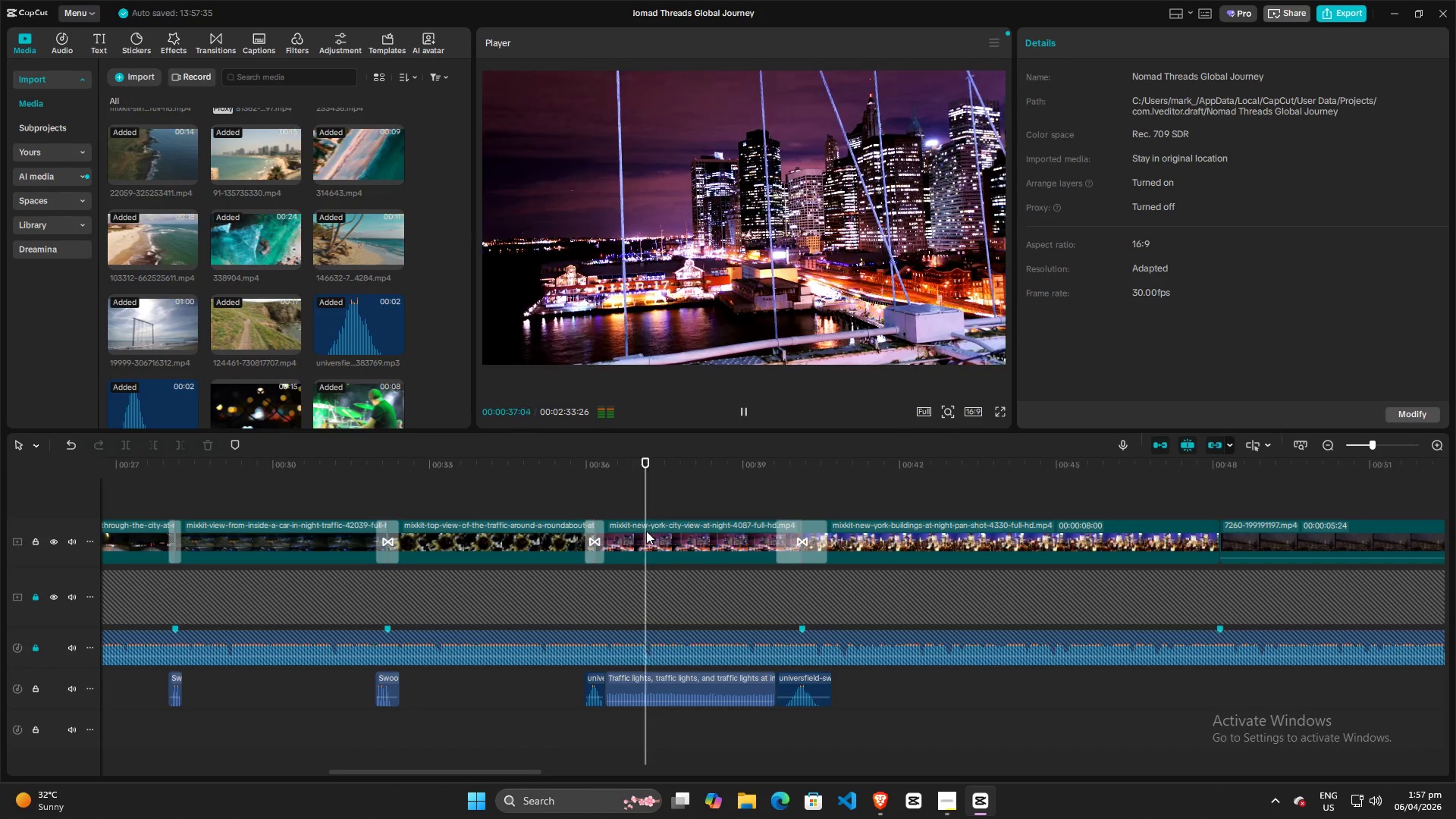 
key(Space)
 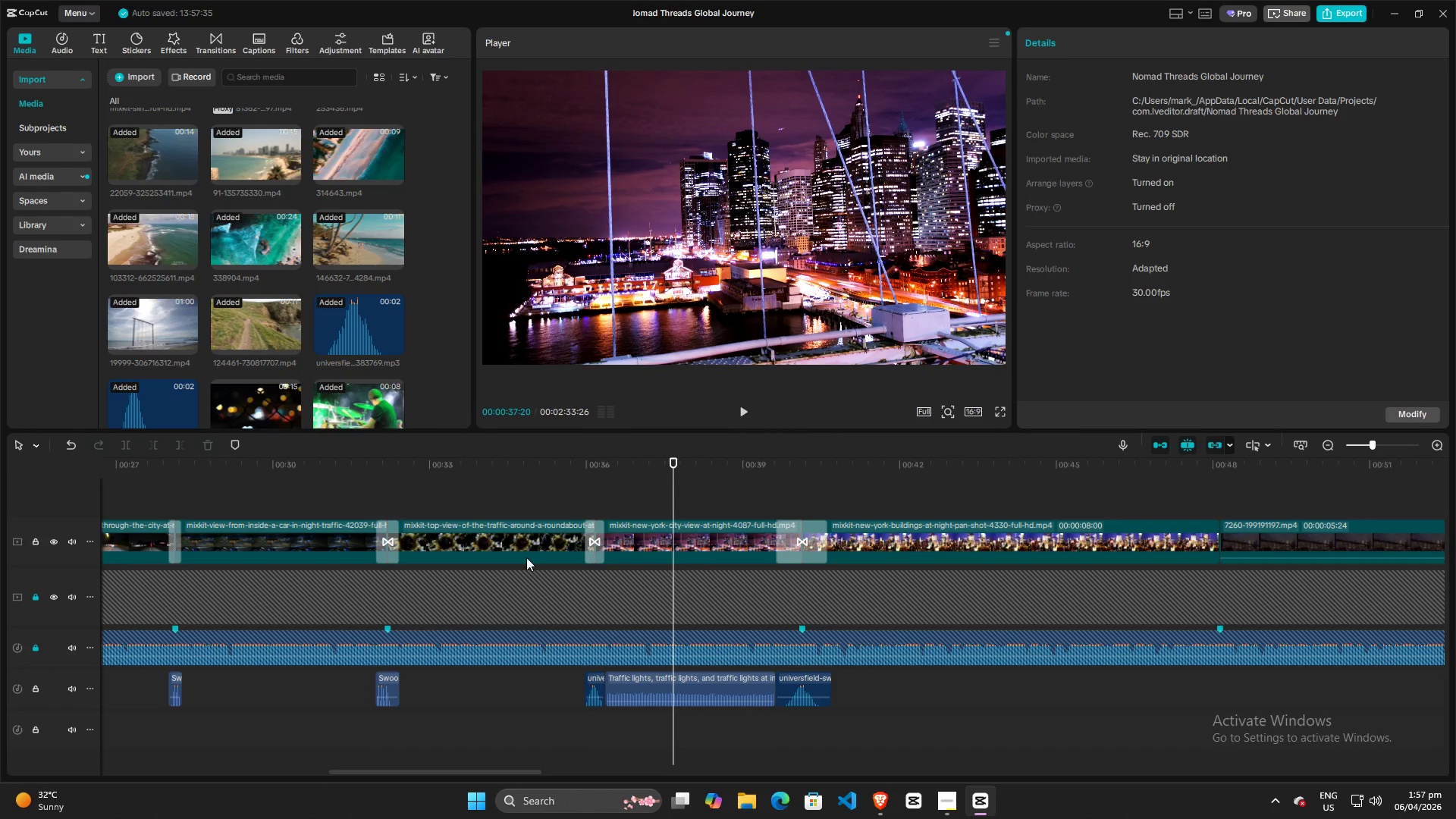 
left_click([566, 489])
 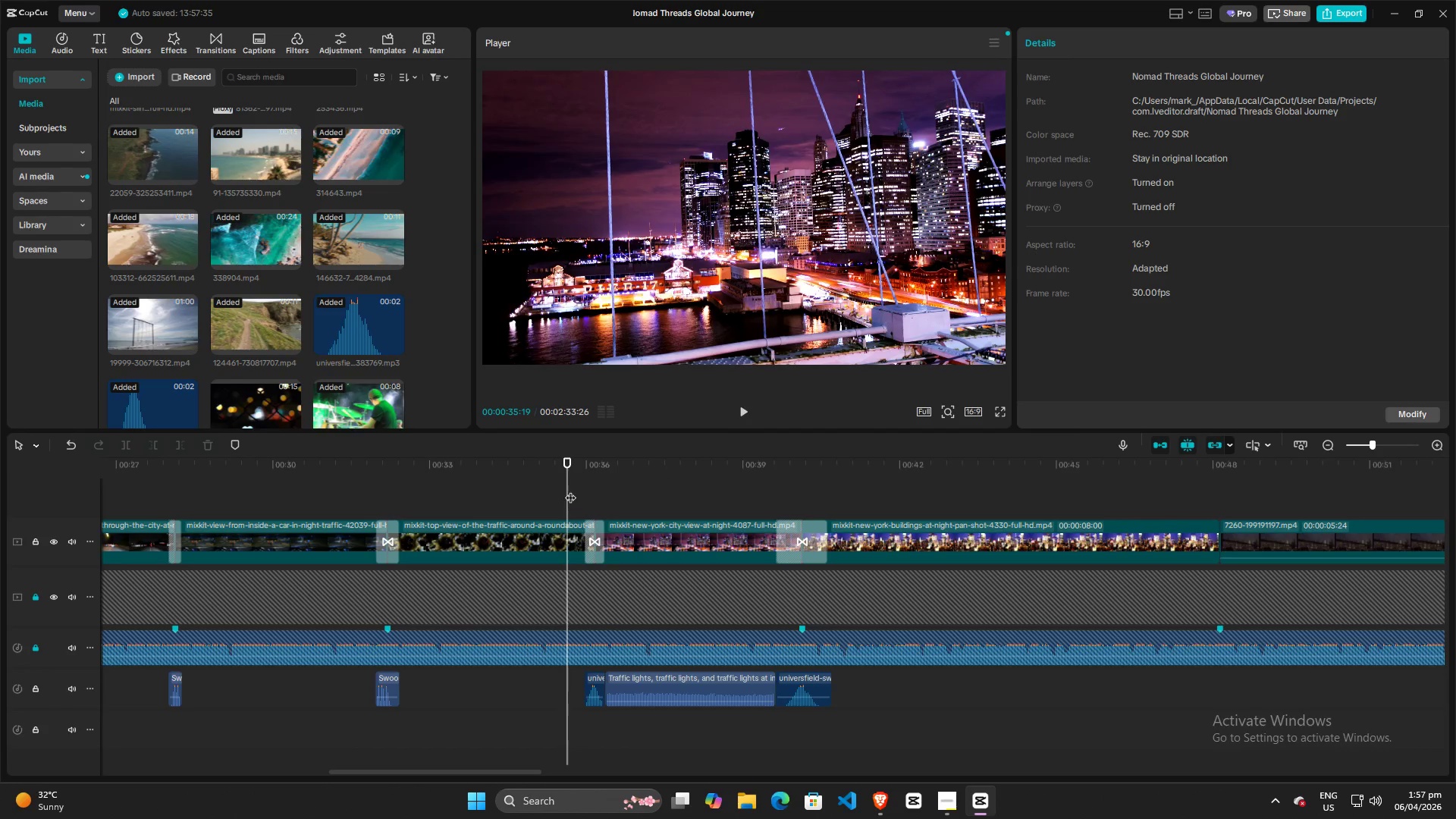 
key(Space)
 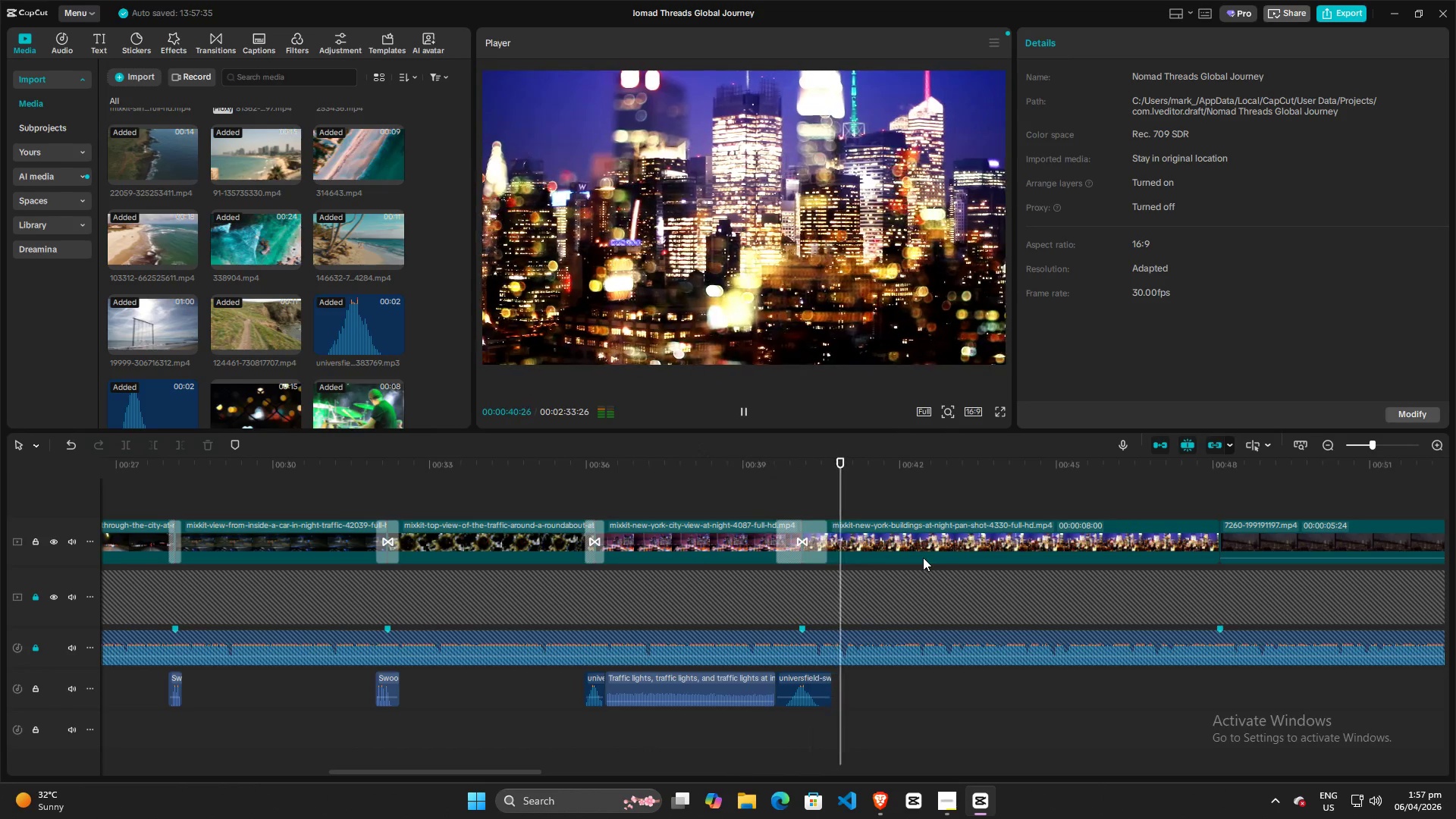 
wait(7.03)
 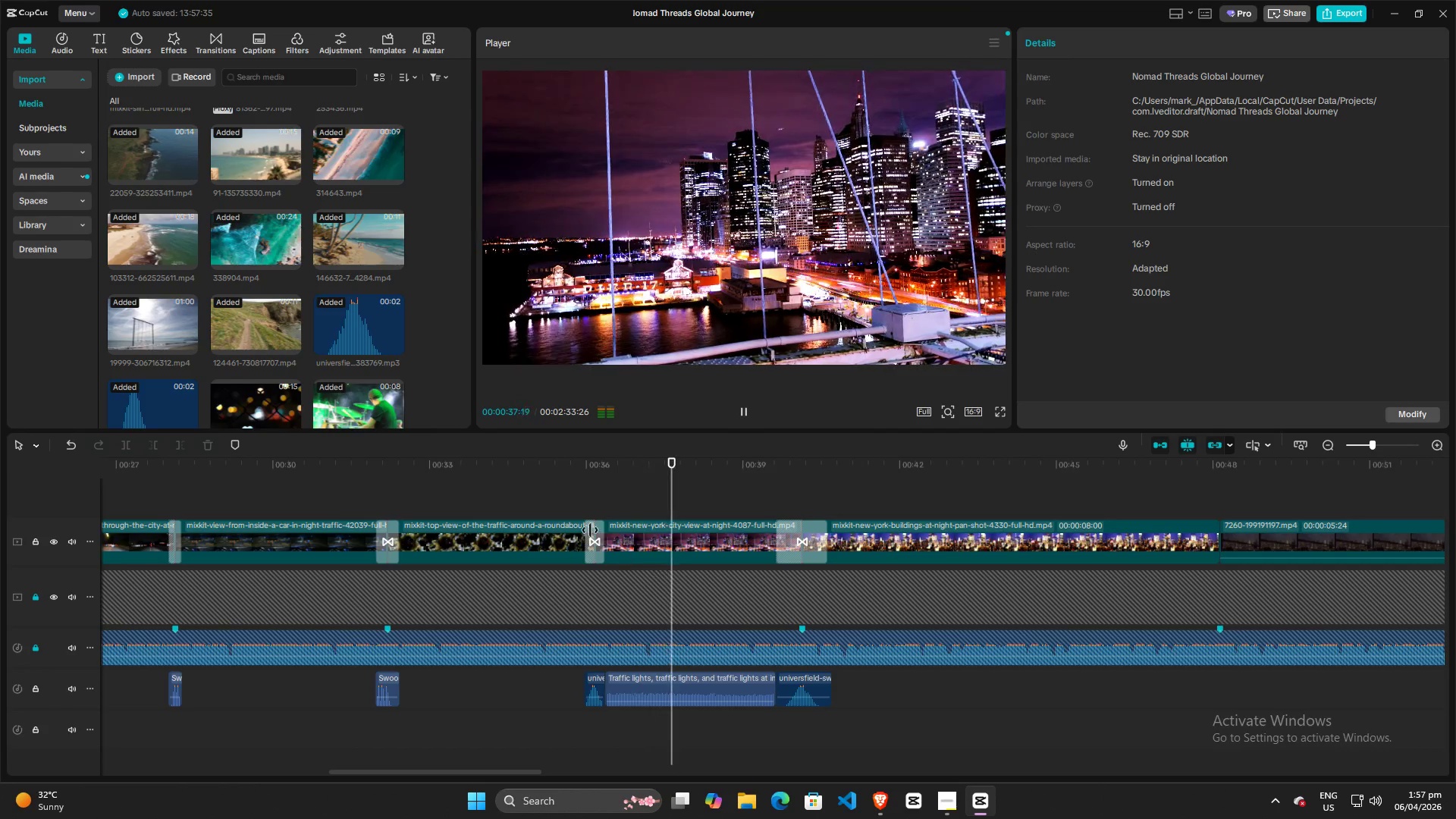 
key(Space)
 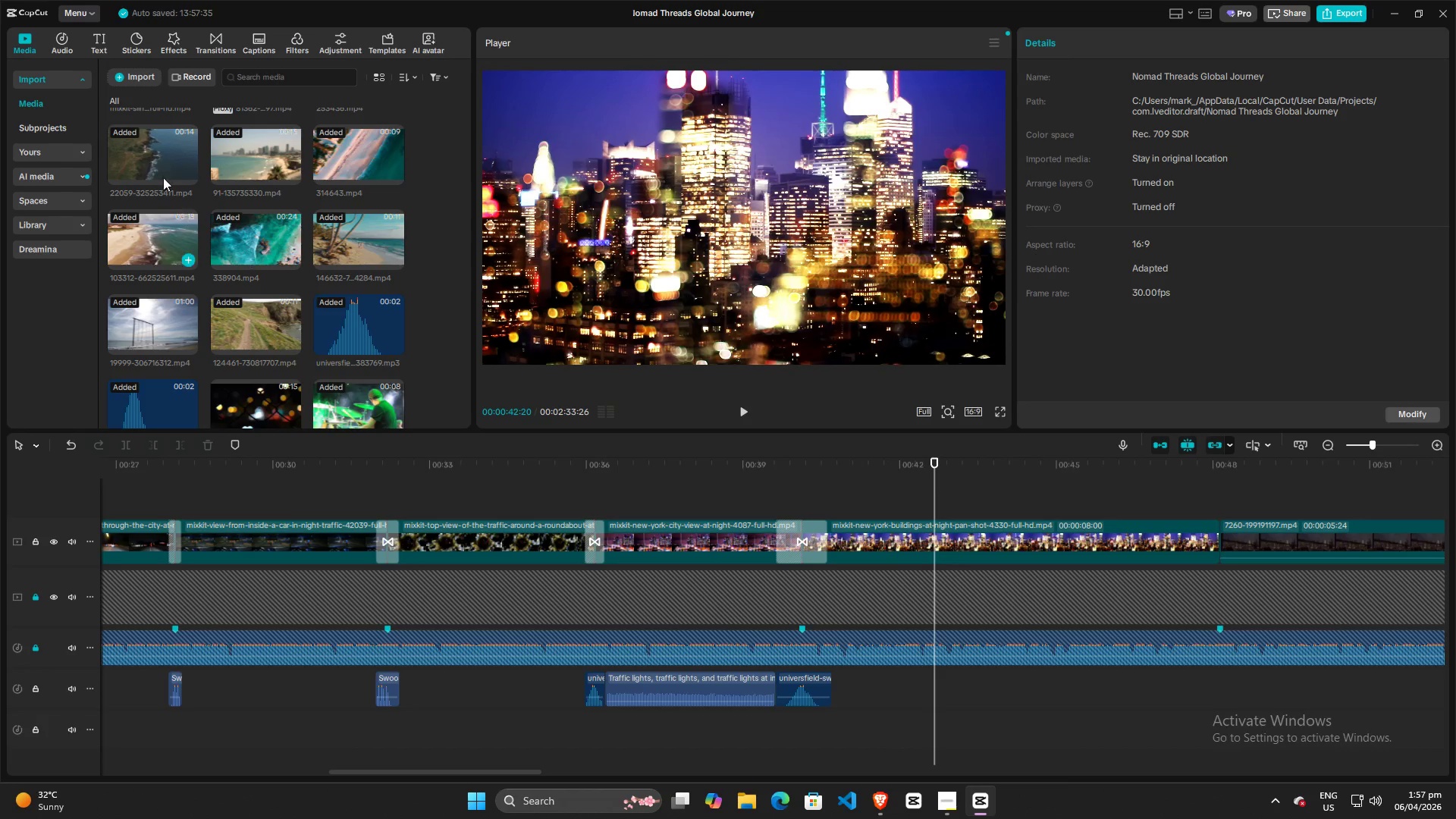 
wait(7.48)
 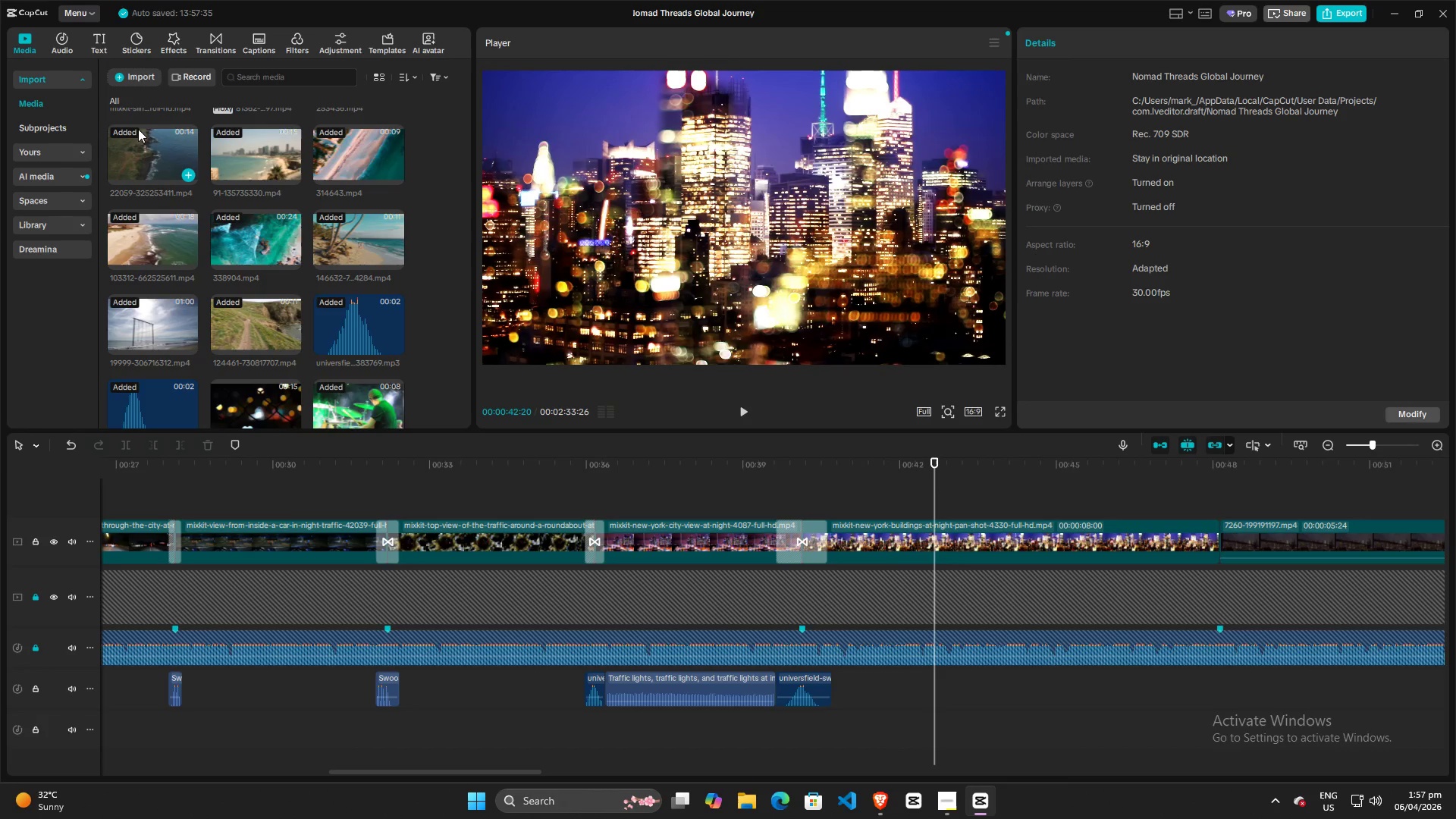 
left_click([61, 39])
 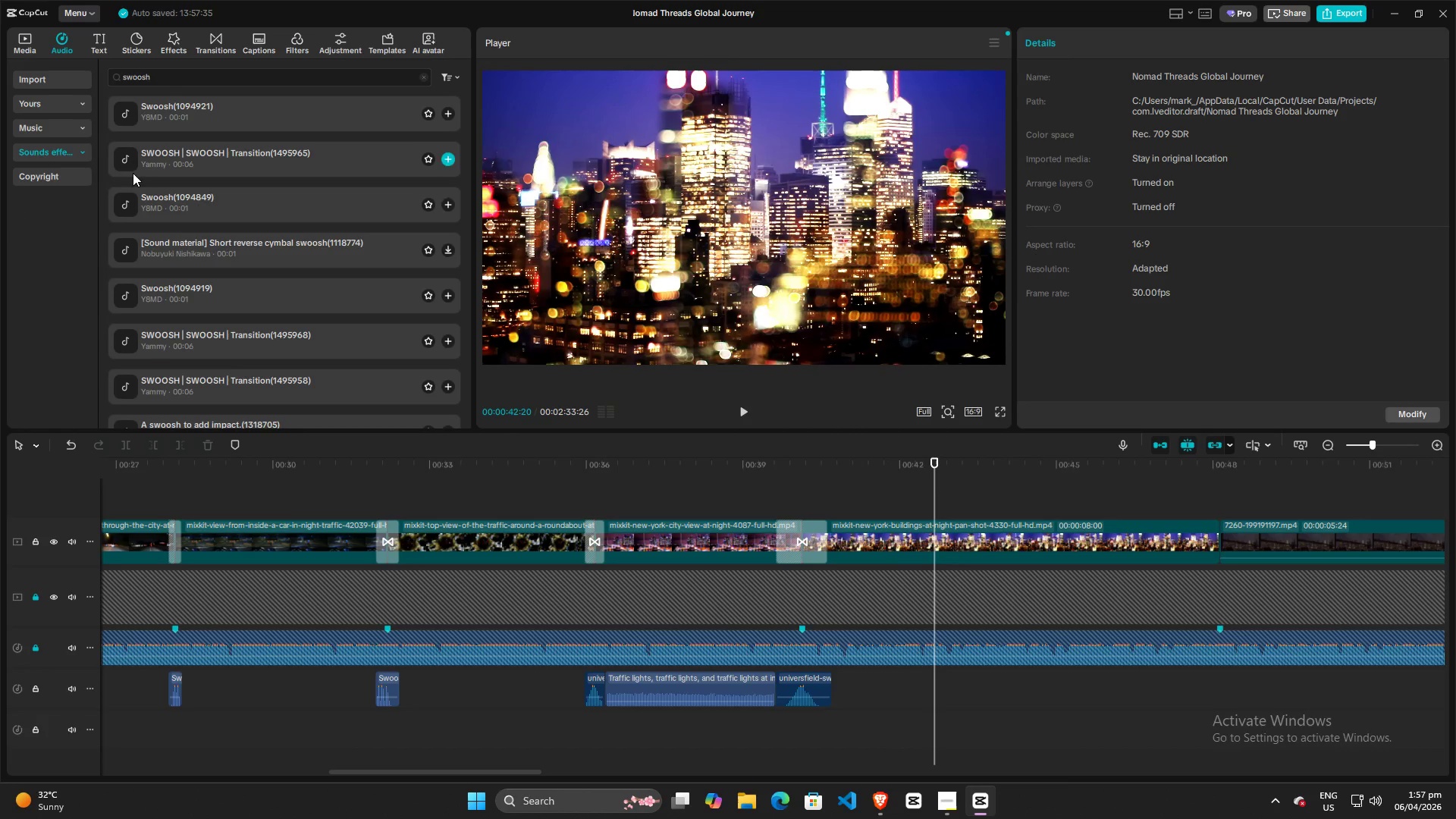 
scroll: coordinate [149, 371], scroll_direction: down, amount: 3.0
 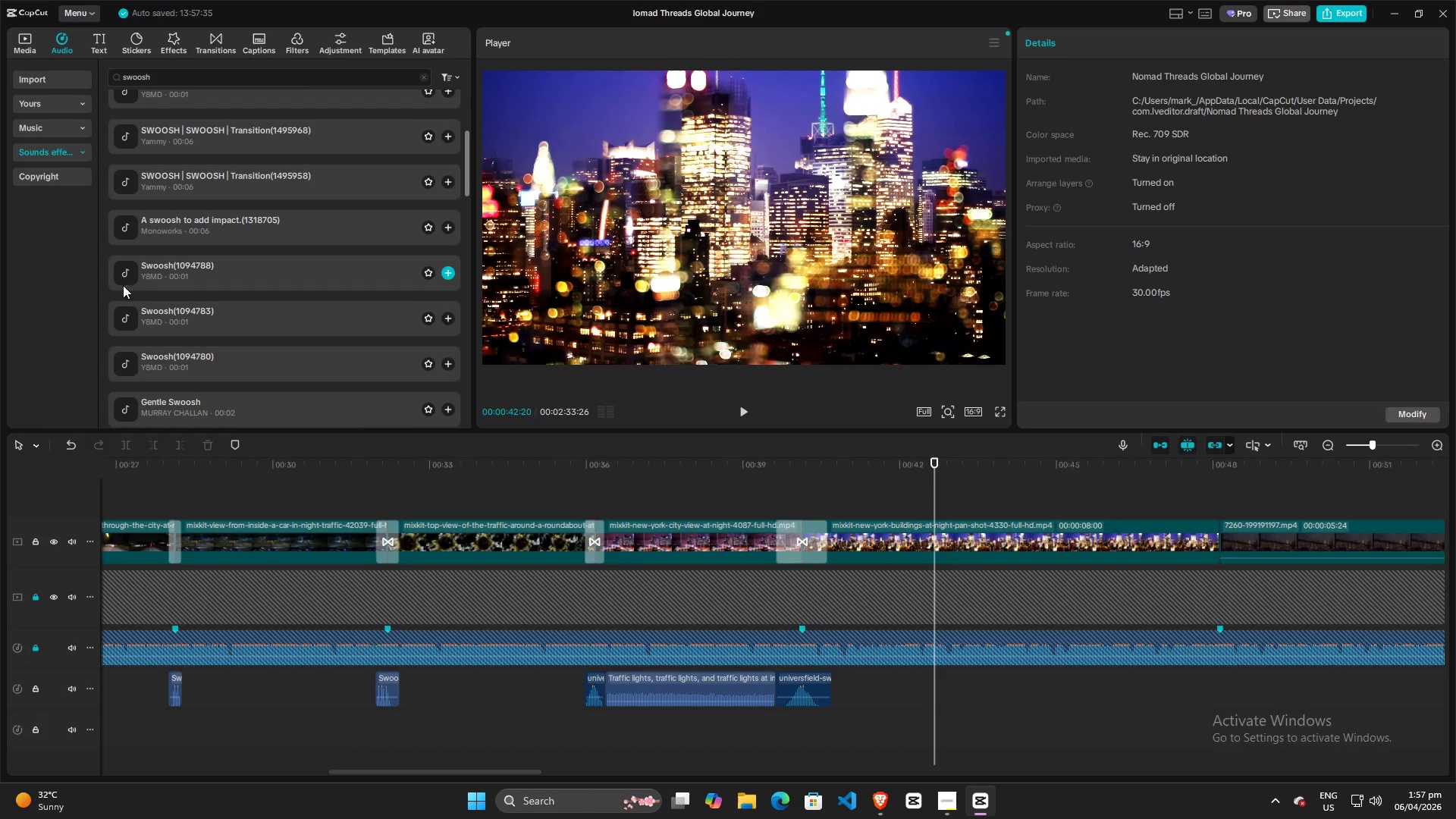 
left_click([123, 268])
 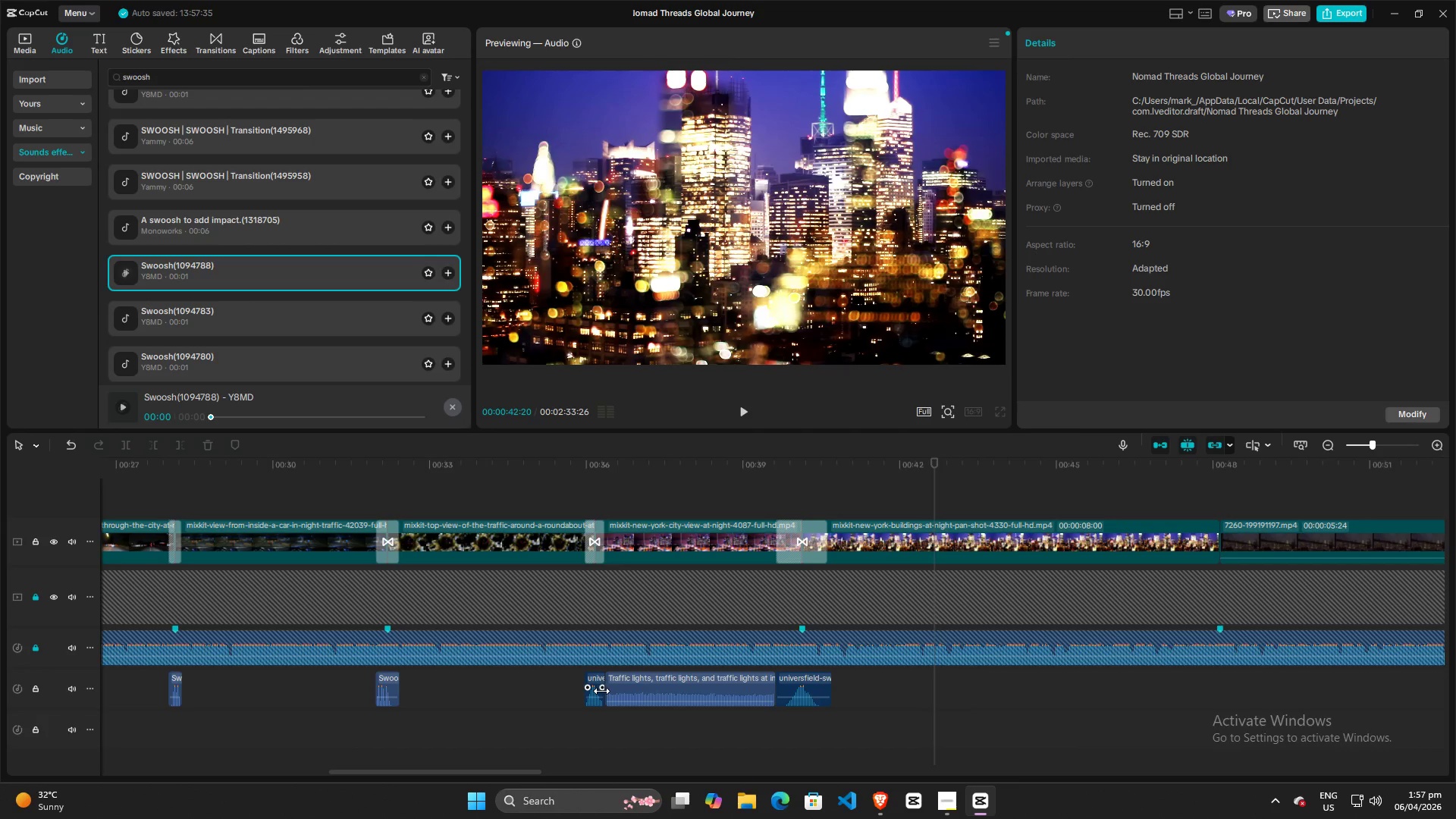 
left_click([590, 688])
 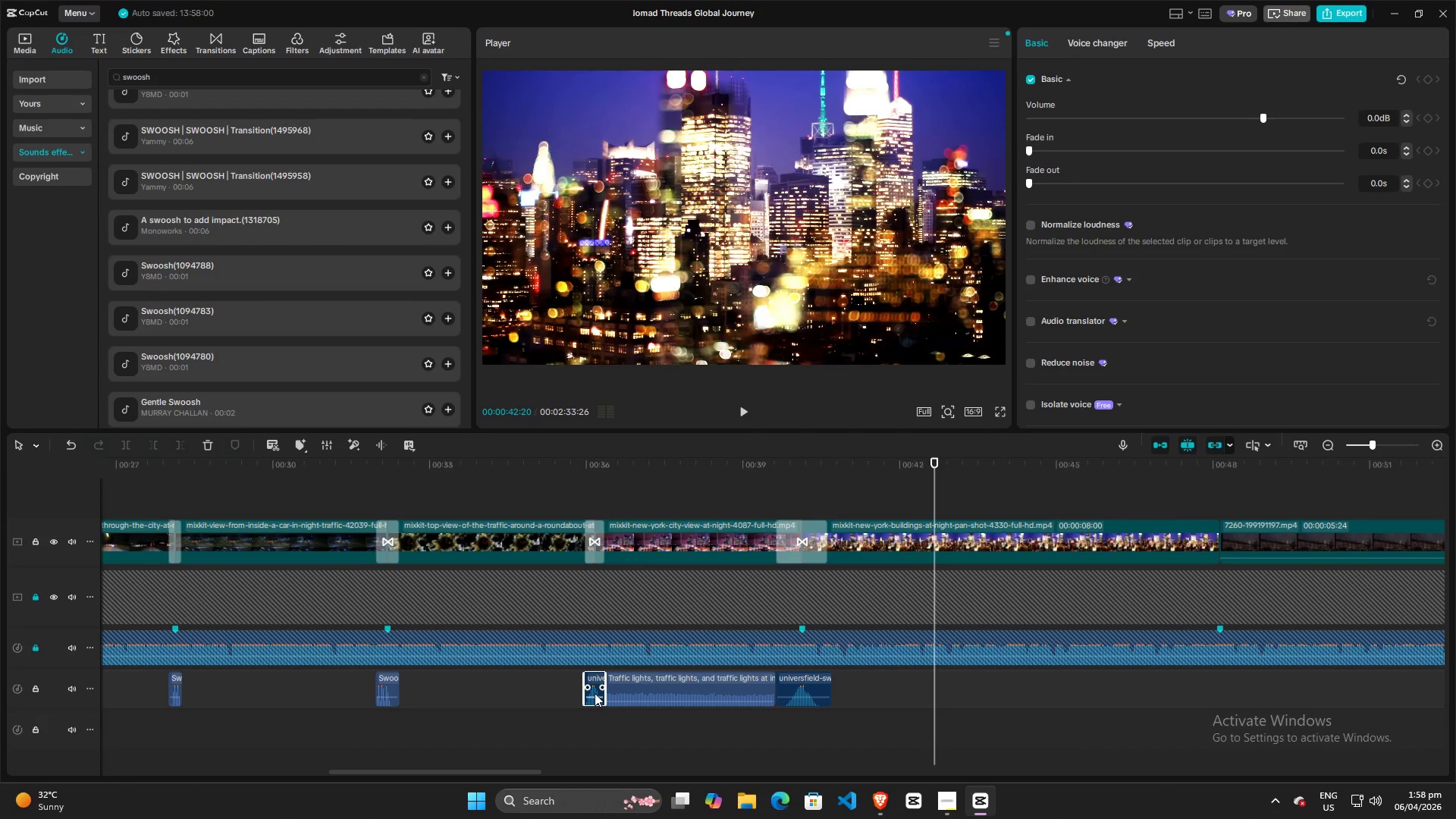 
key(Backspace)
 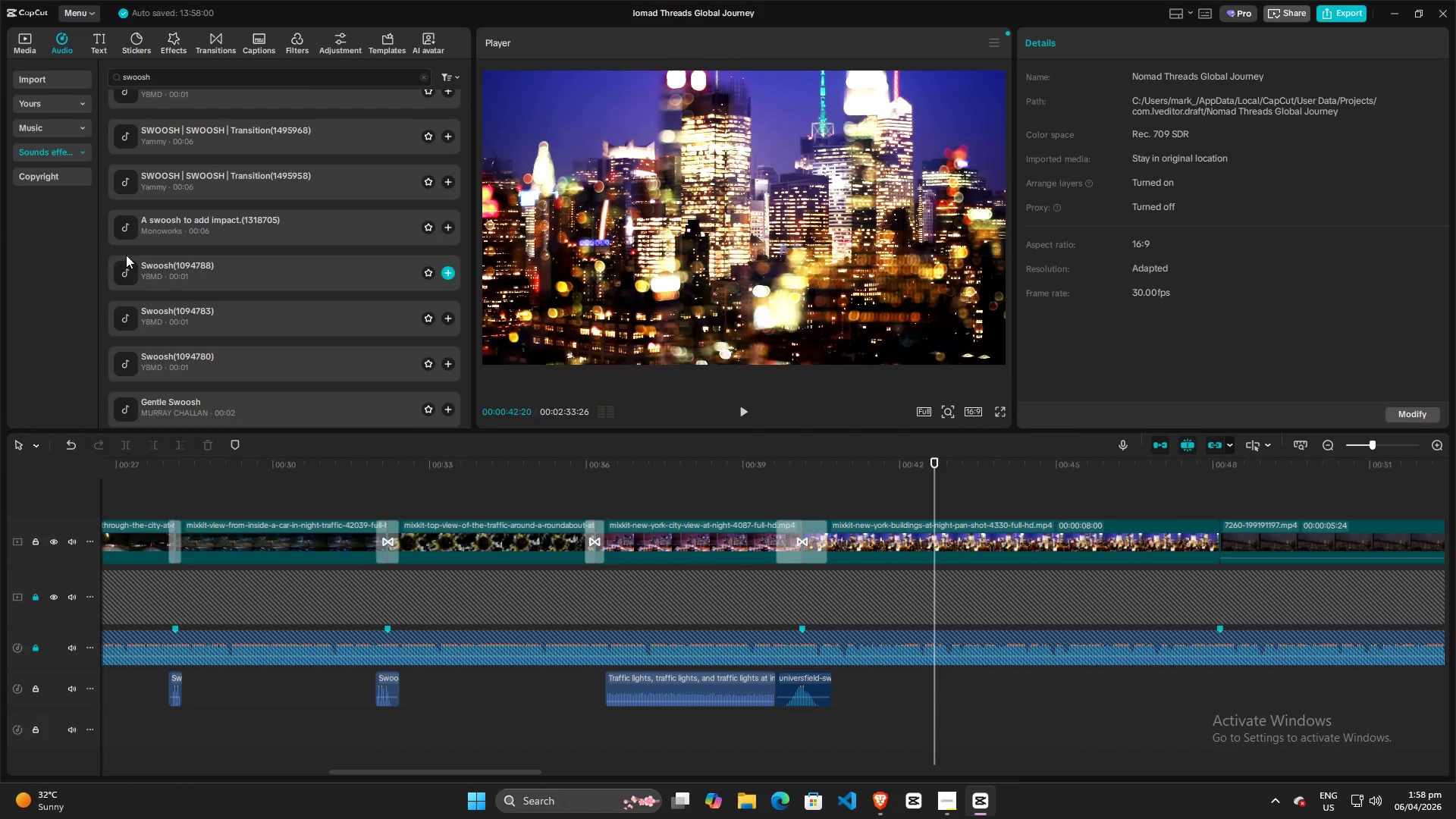 
left_click([129, 276])
 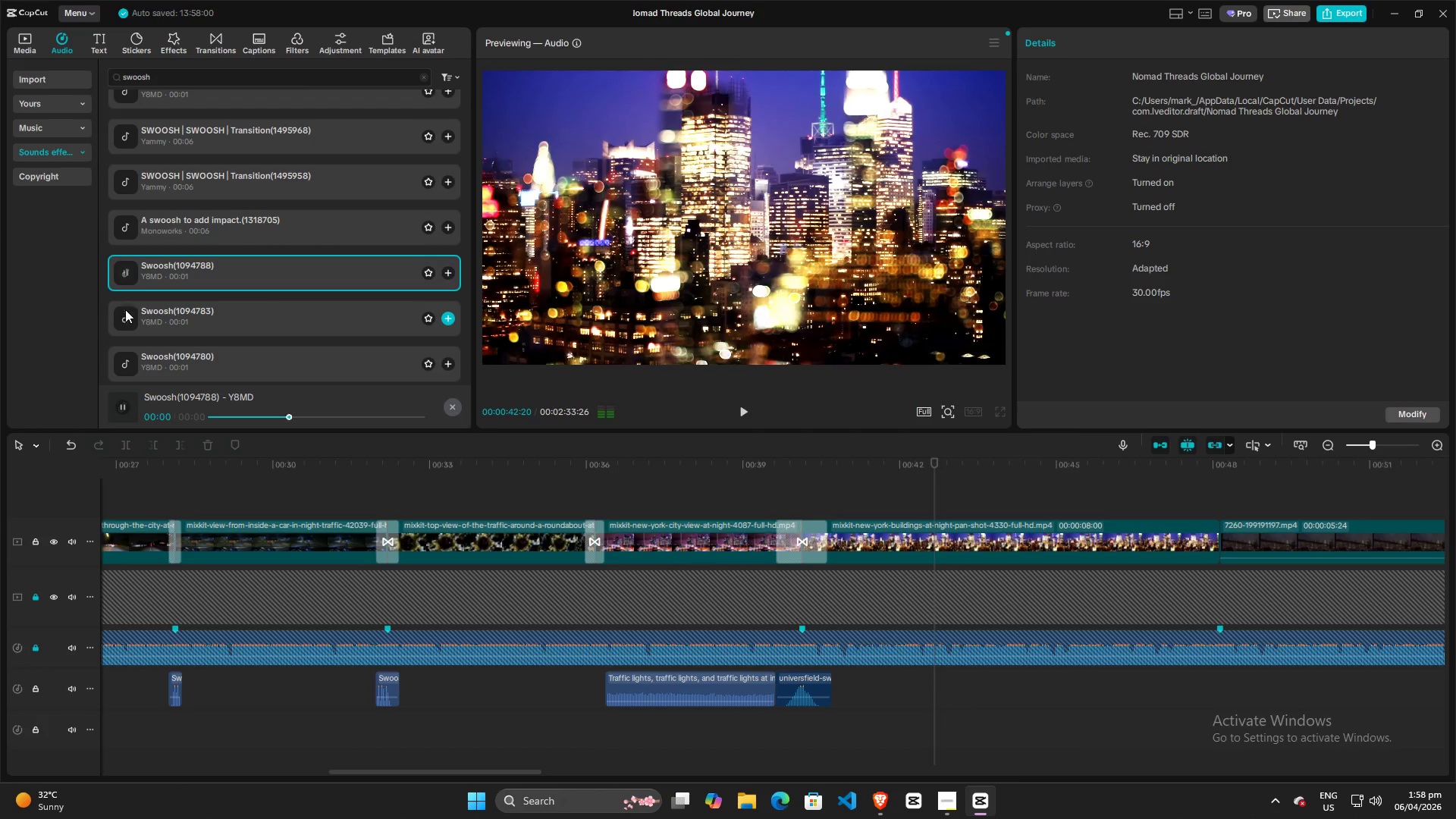 
left_click([126, 321])
 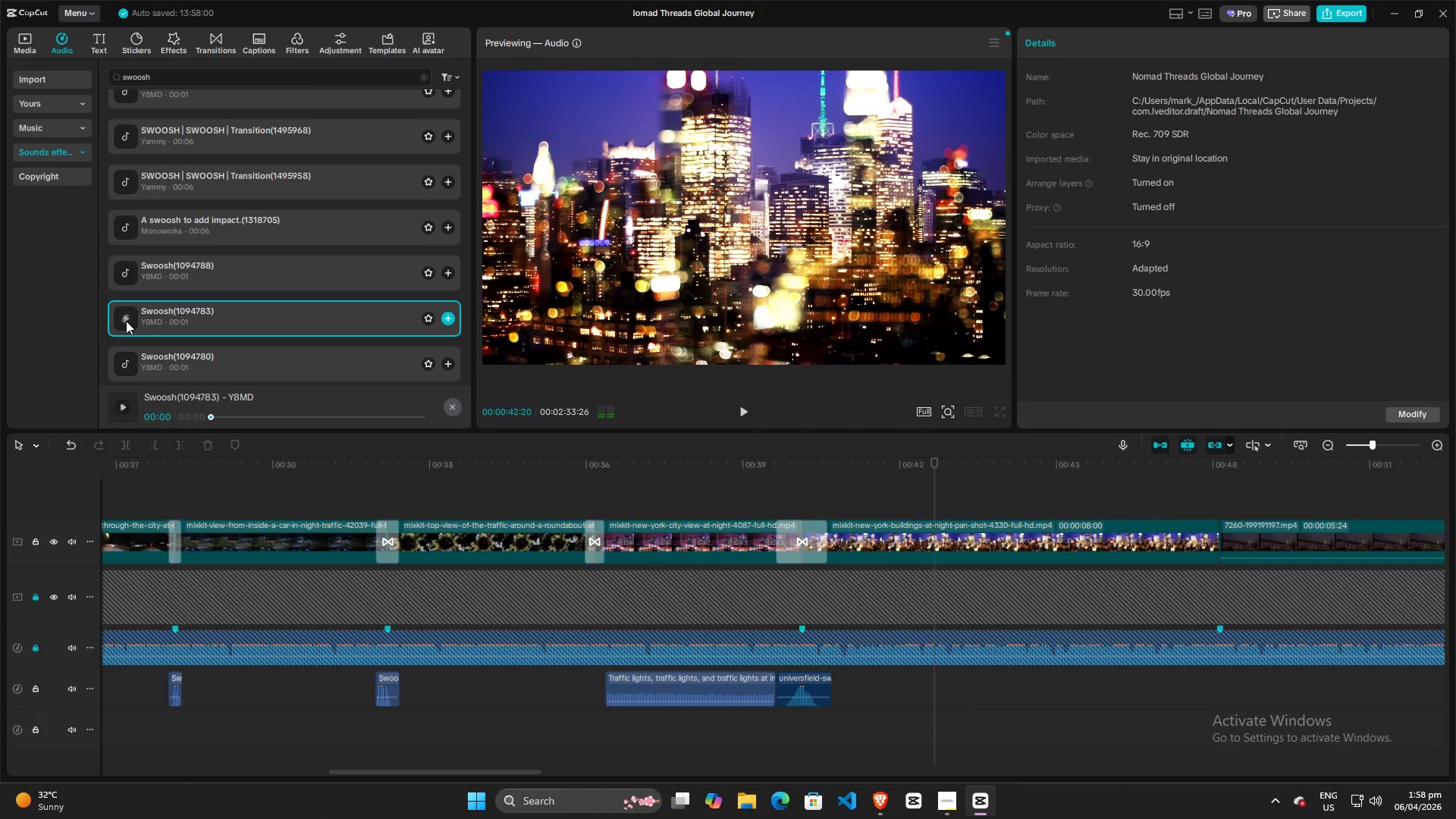 
left_click_drag(start_coordinate=[122, 321], to_coordinate=[579, 687])
 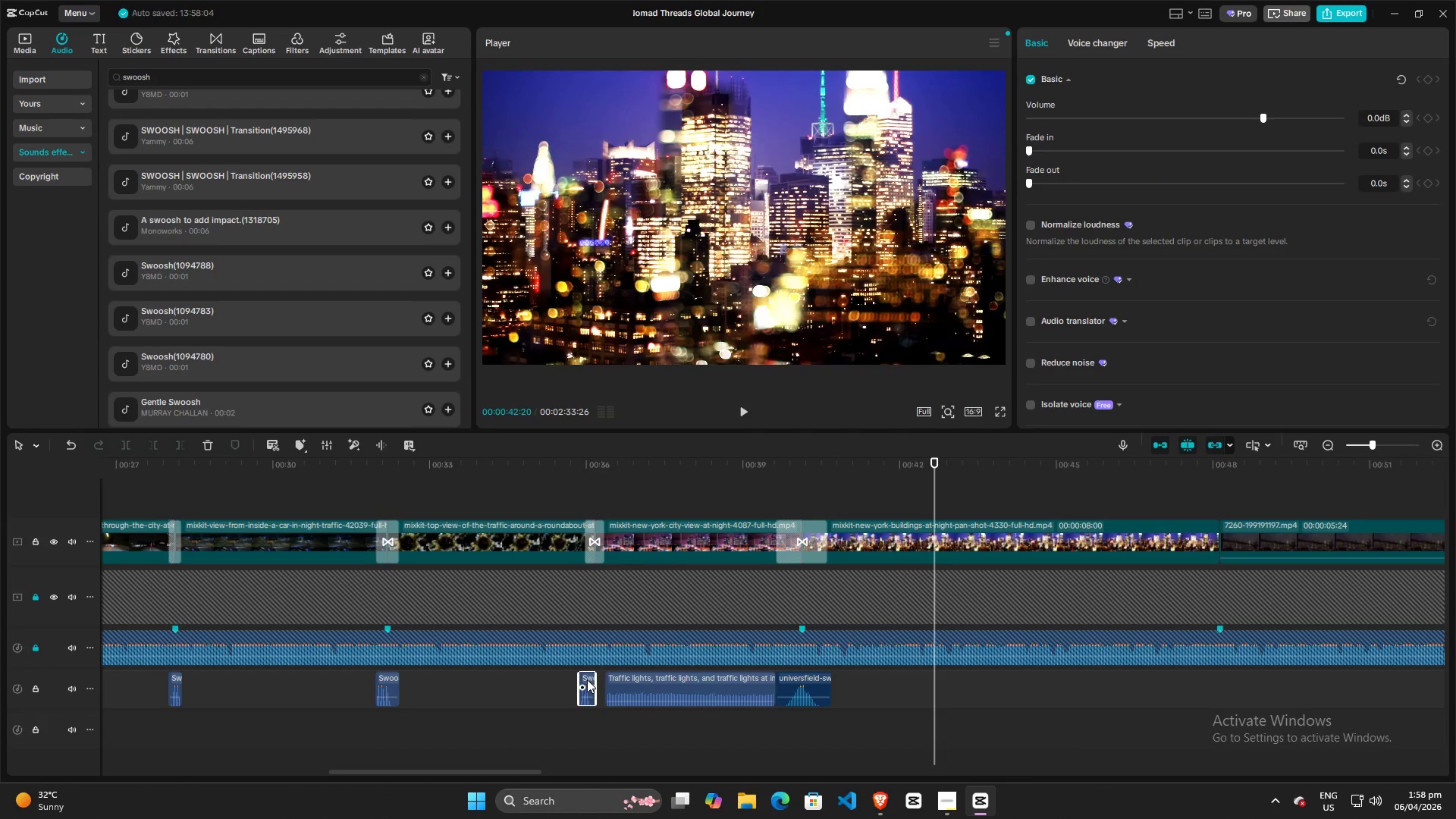 
left_click_drag(start_coordinate=[587, 679], to_coordinate=[593, 681])
 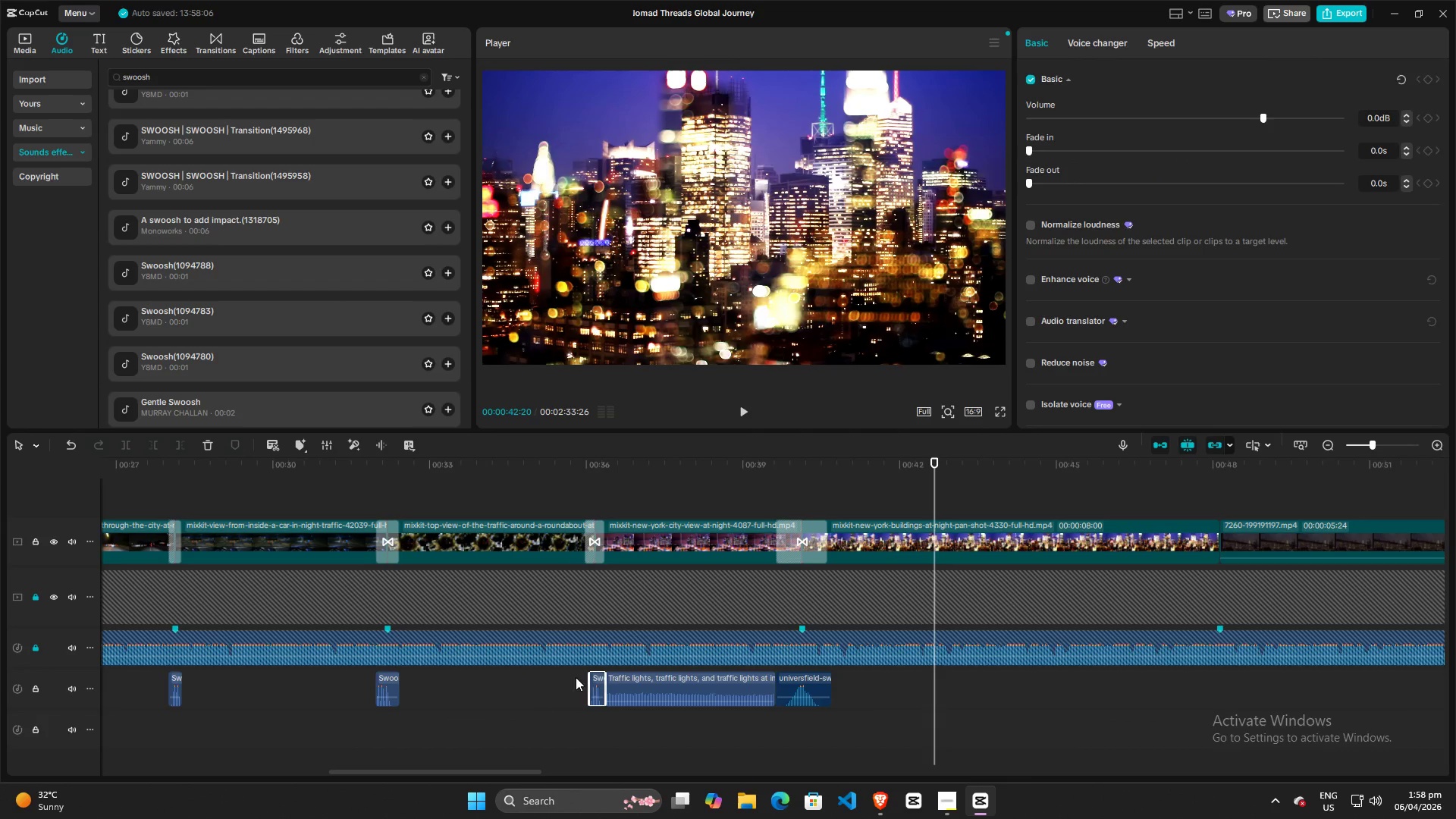 
left_click([572, 693])
 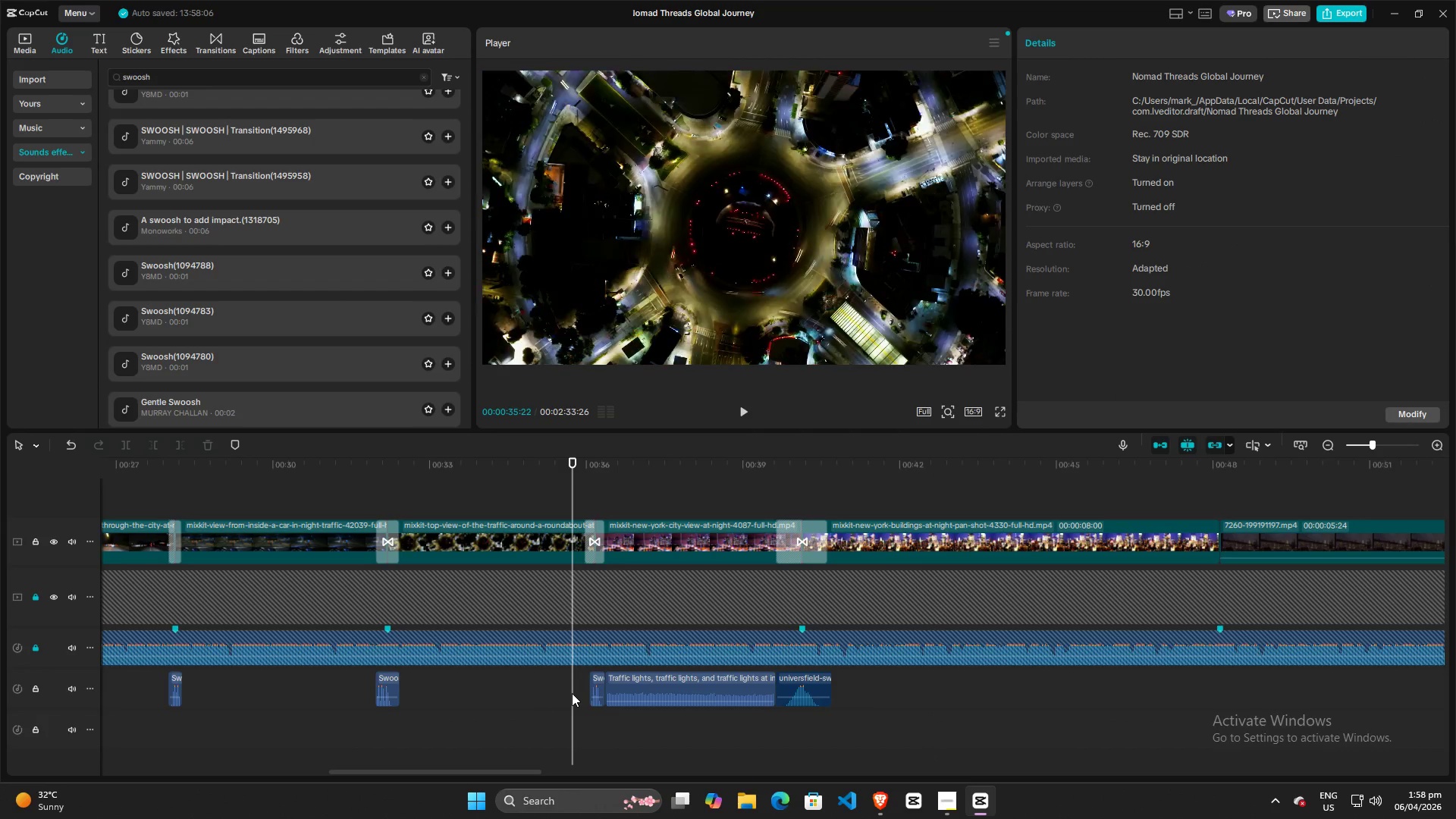 
key(Space)
 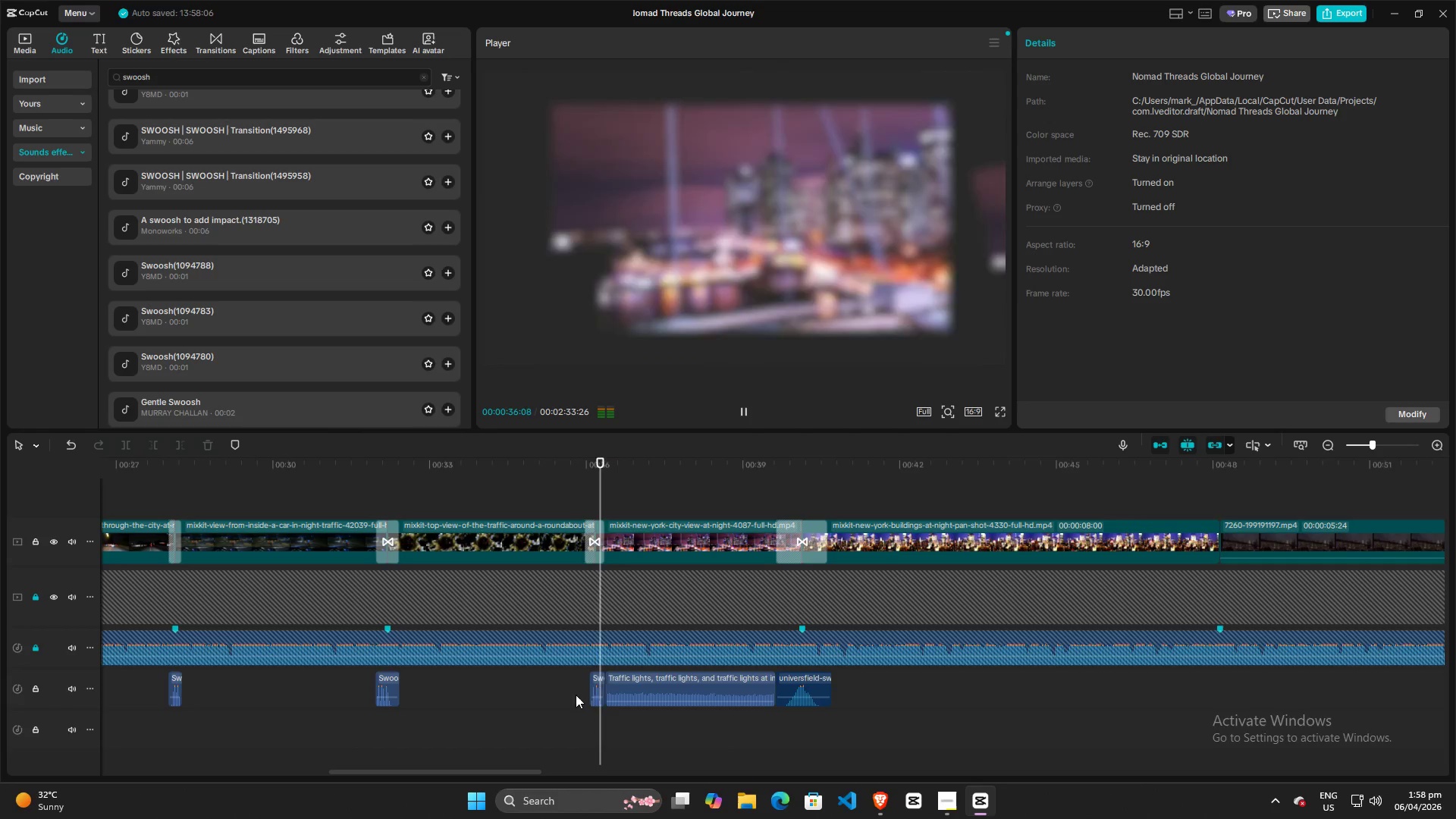 
key(Space)
 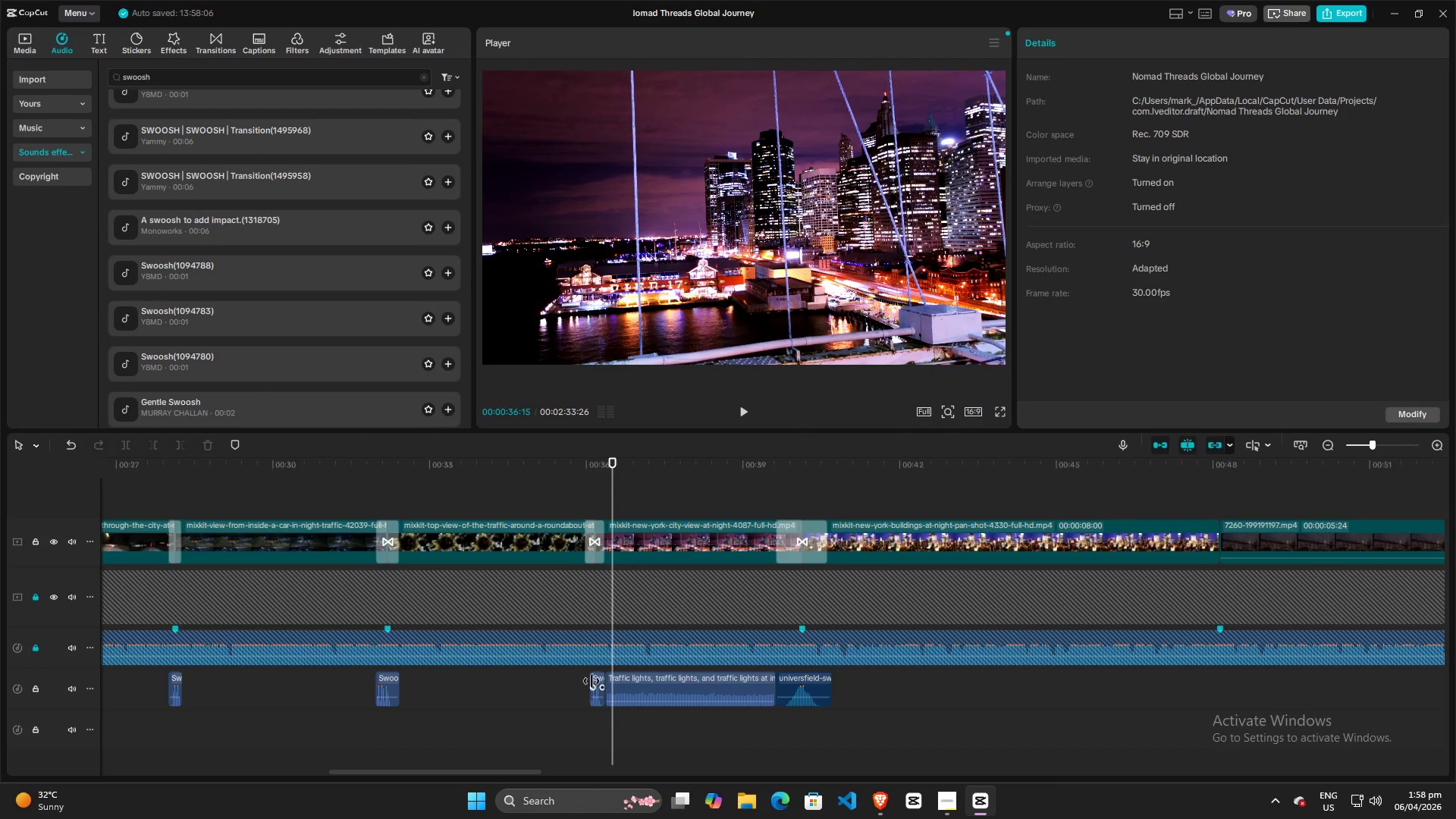 
left_click([592, 680])
 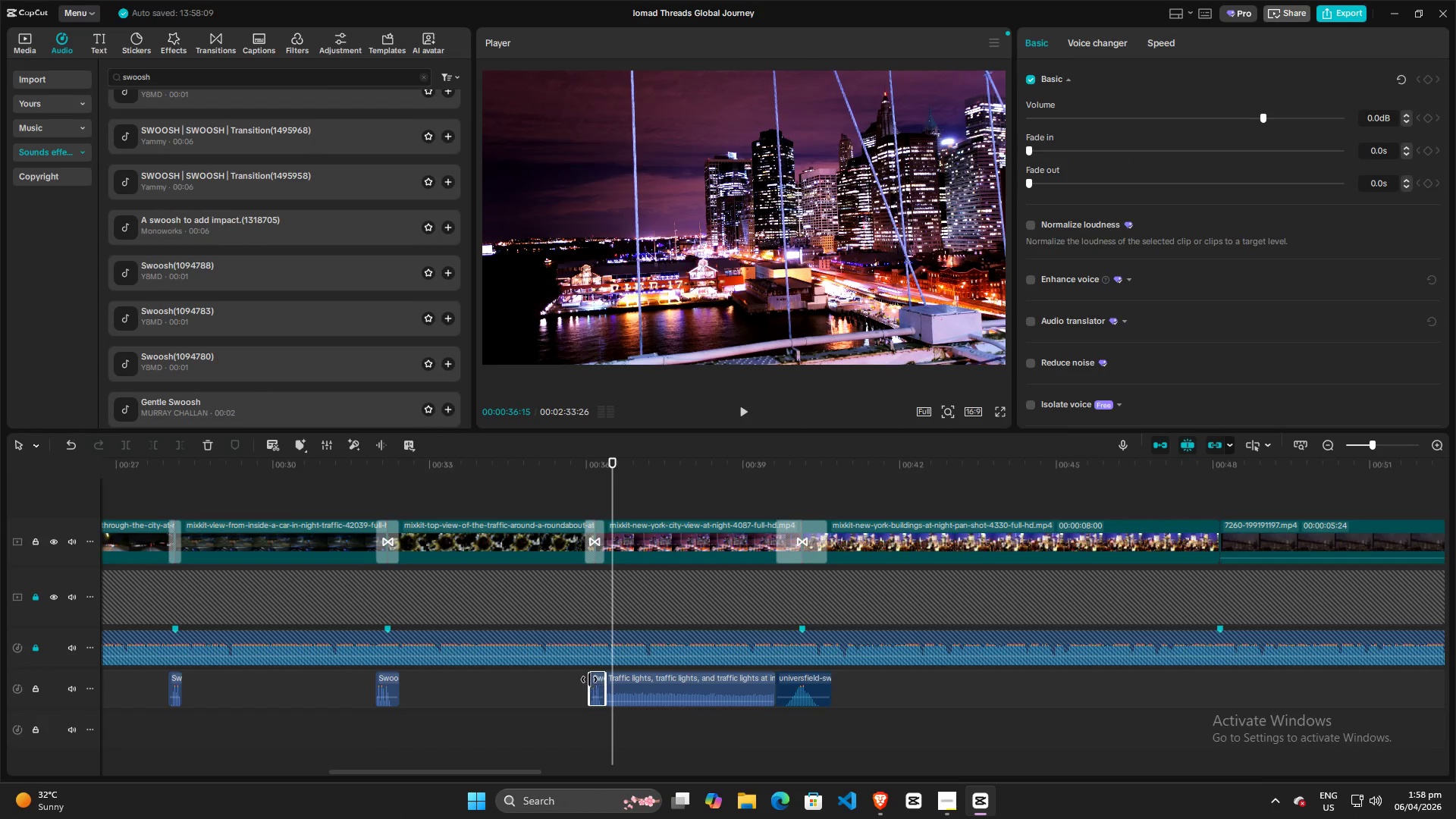 
left_click_drag(start_coordinate=[589, 679], to_coordinate=[585, 679])
 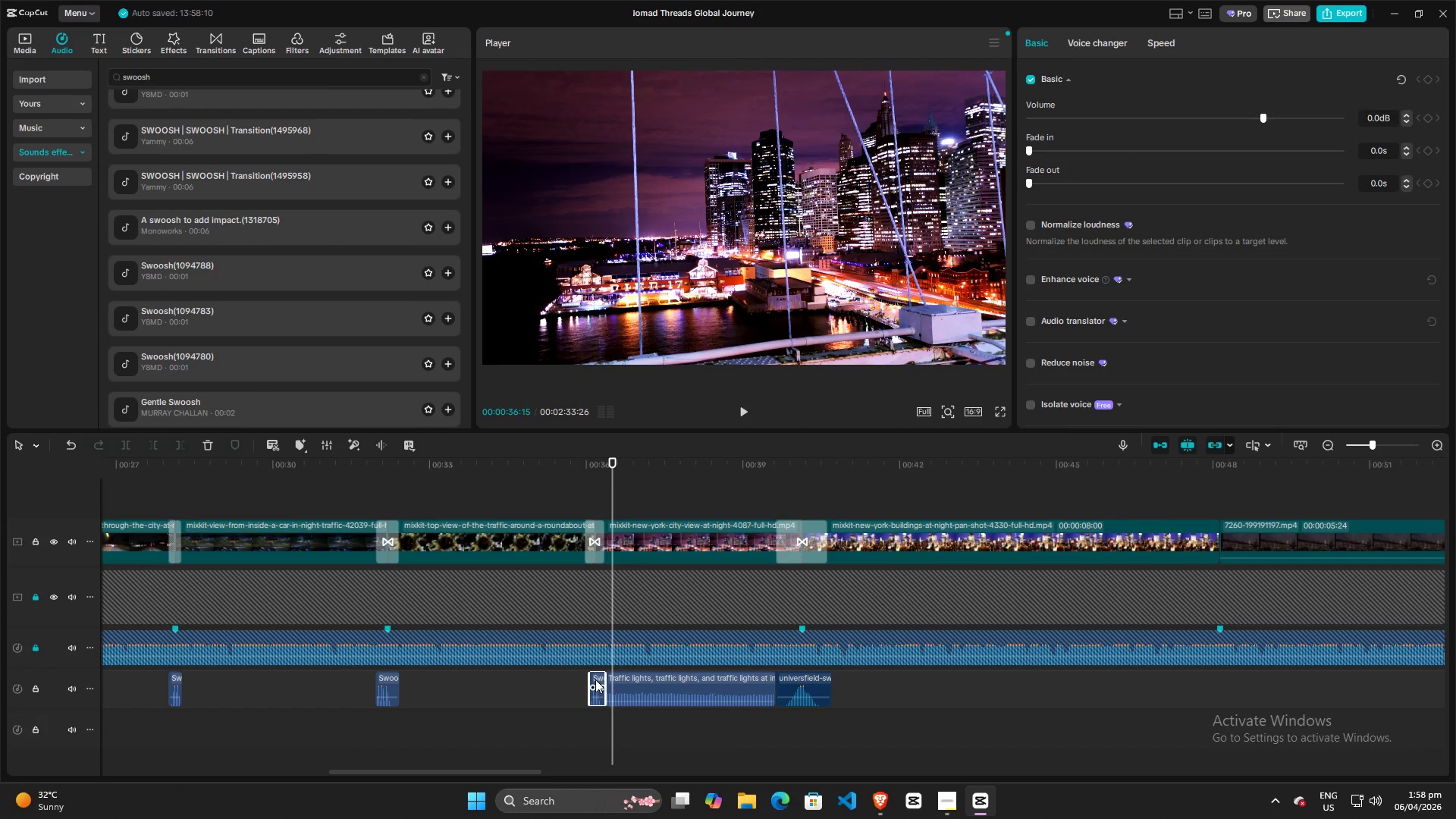 
left_click([595, 679])
 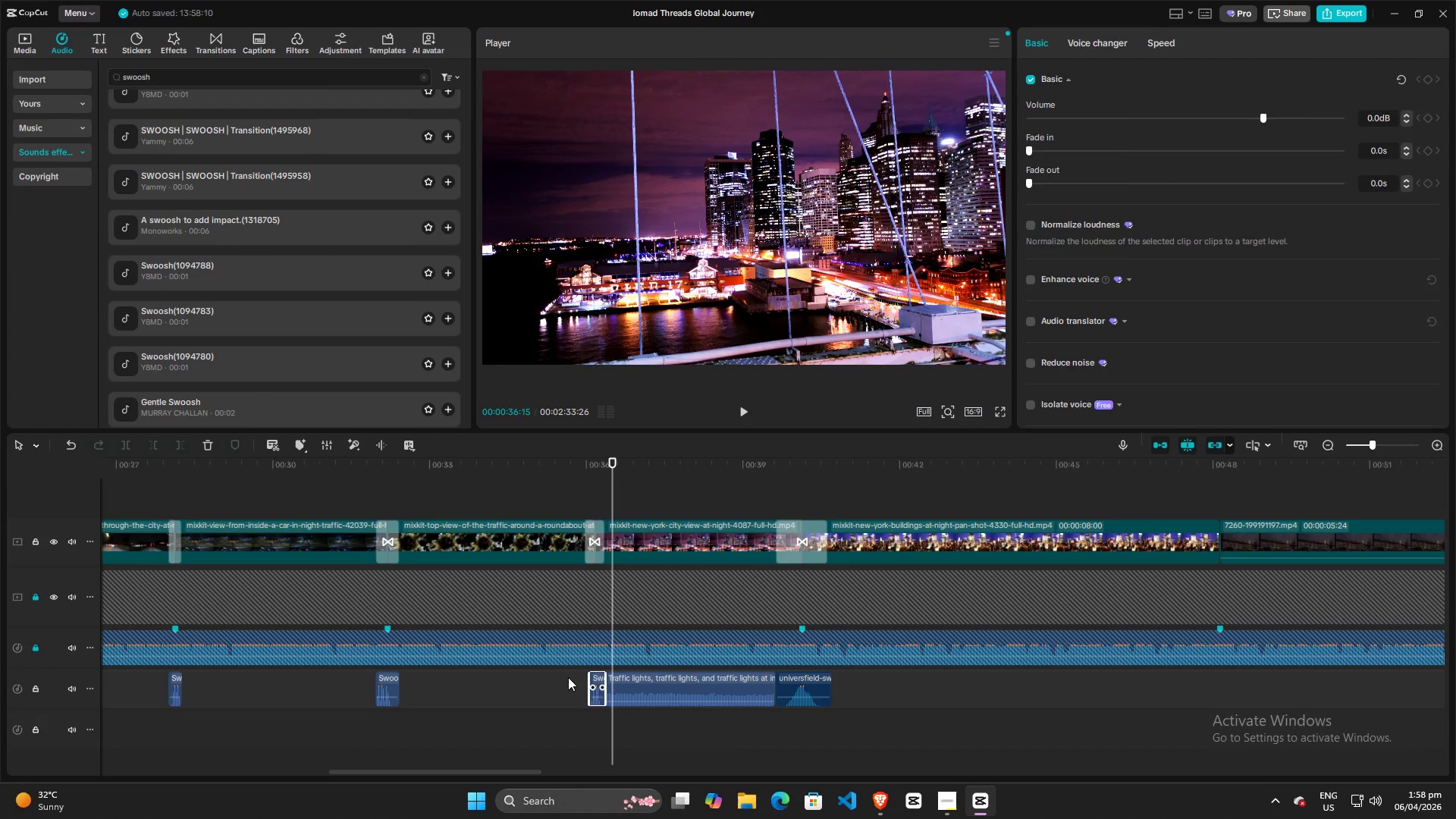 
double_click([565, 677])
 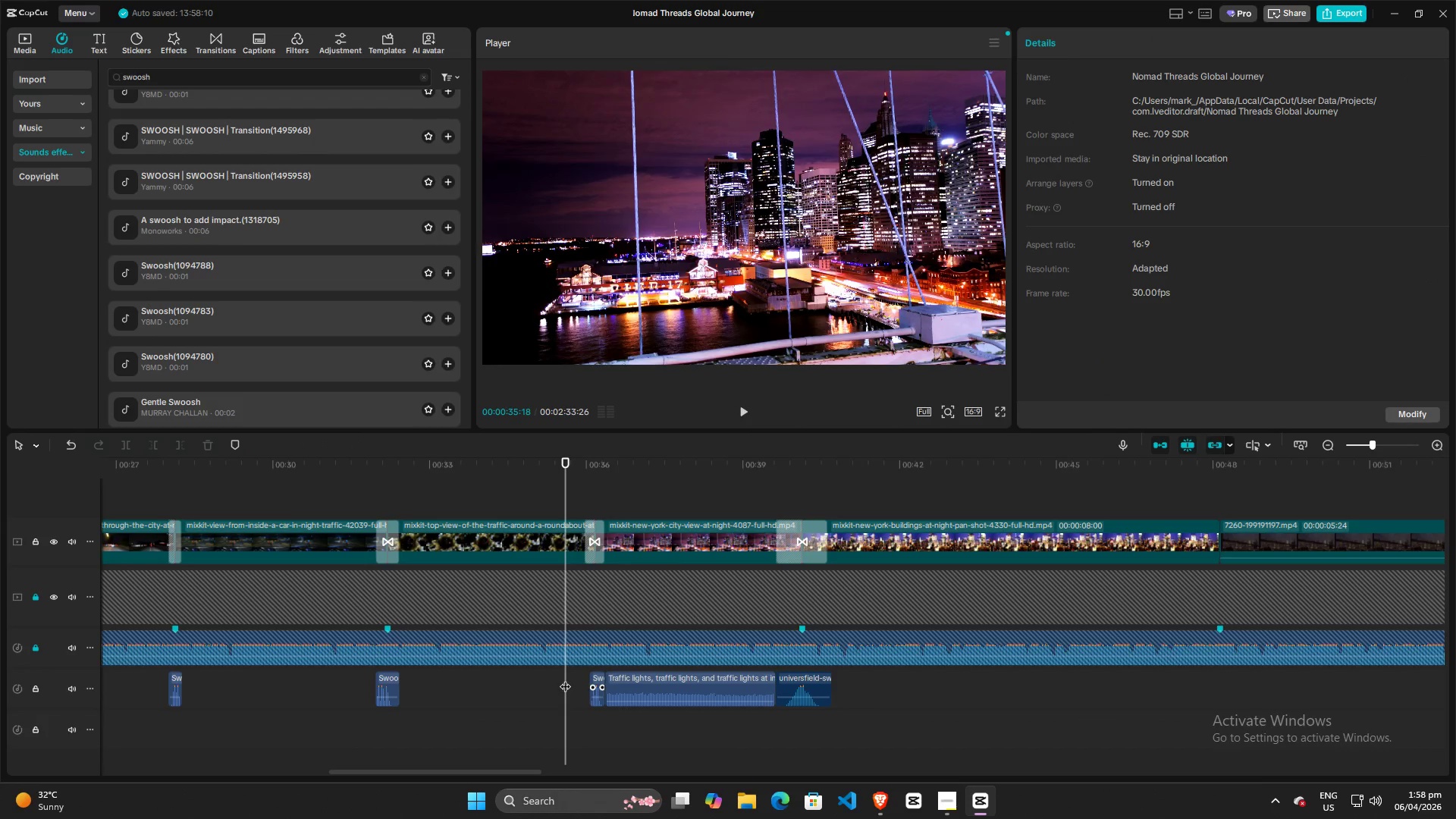 
key(Space)
 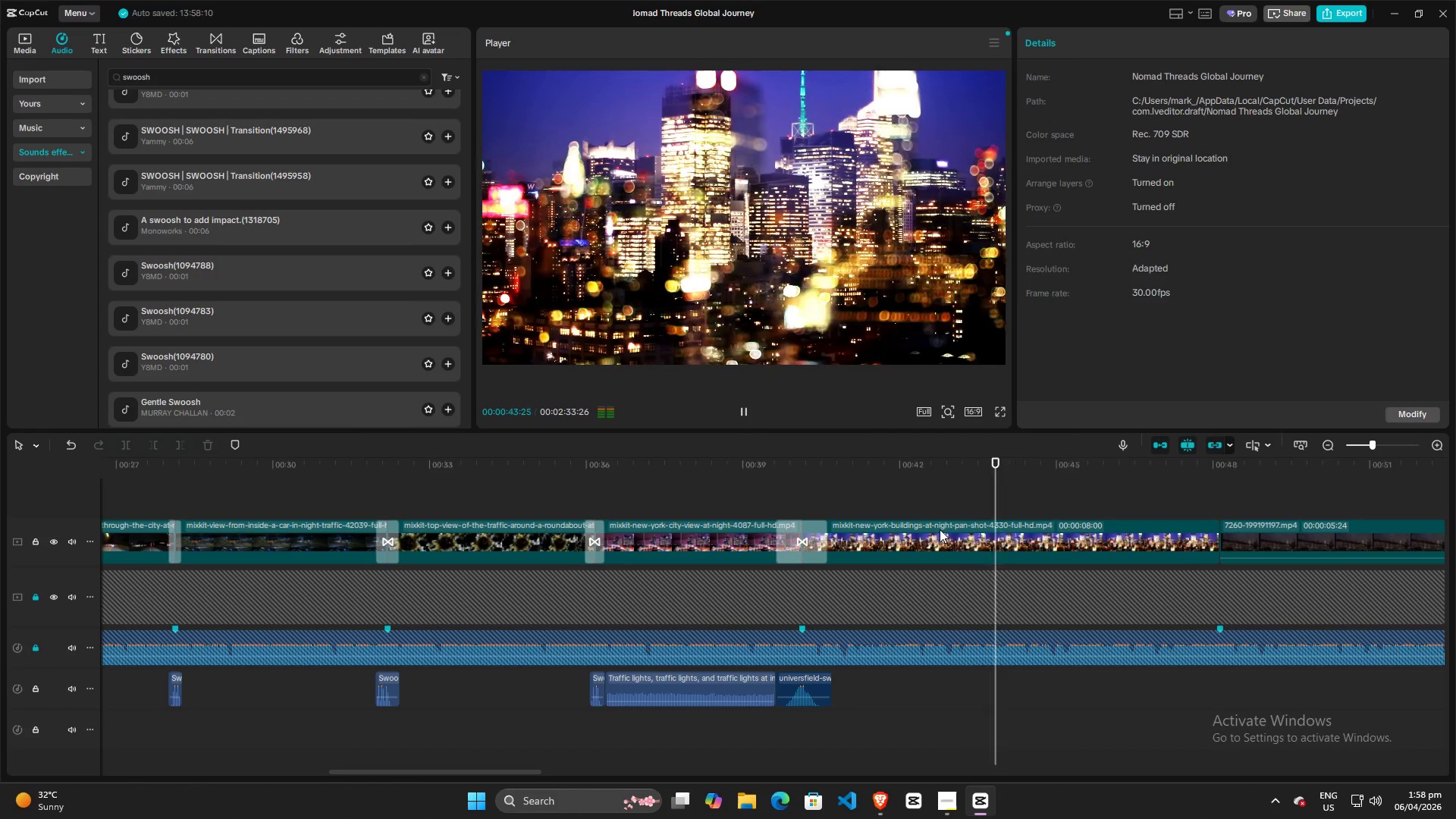 
wait(13.27)
 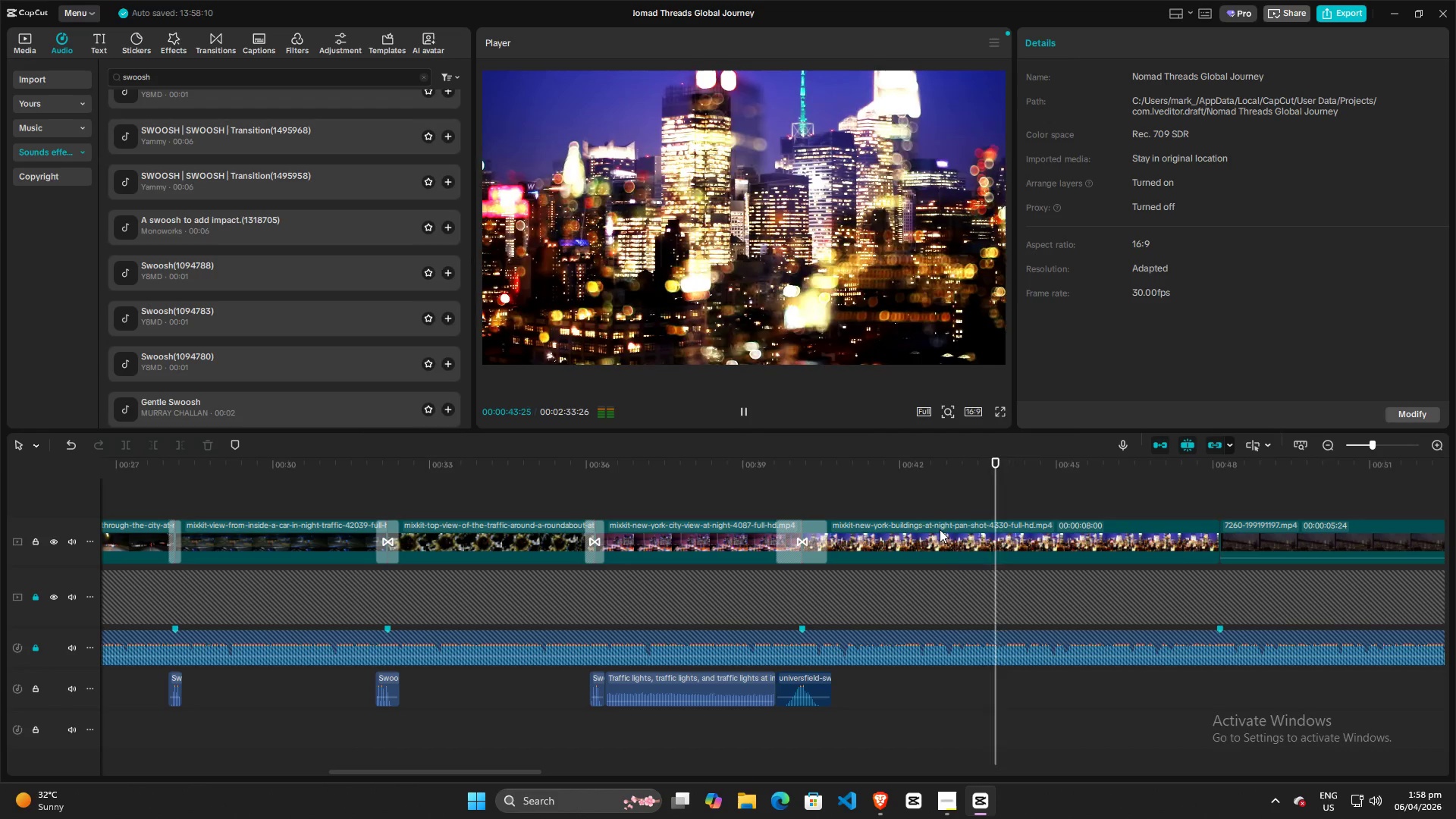 
key(Space)
 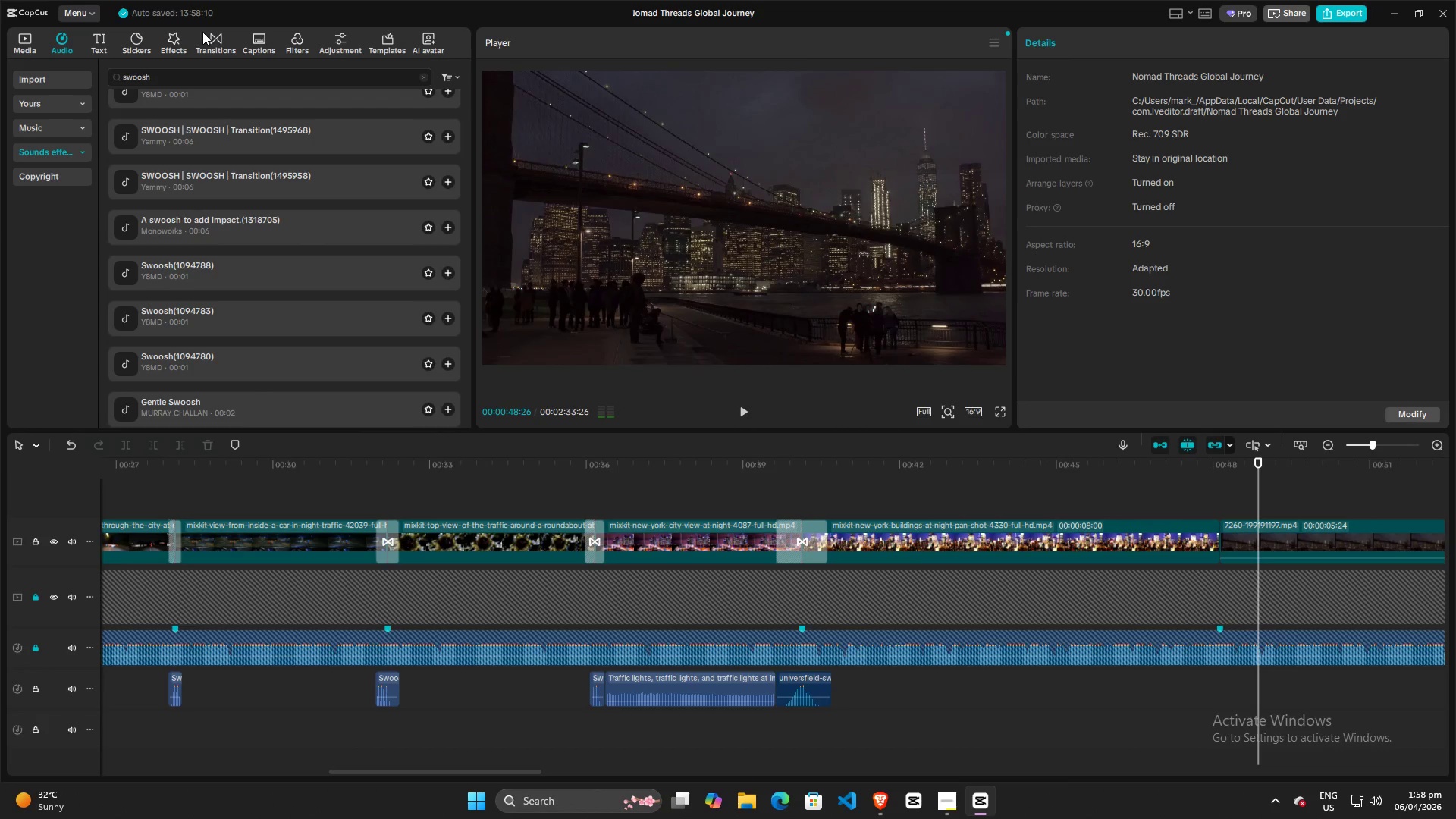 
left_click([212, 35])
 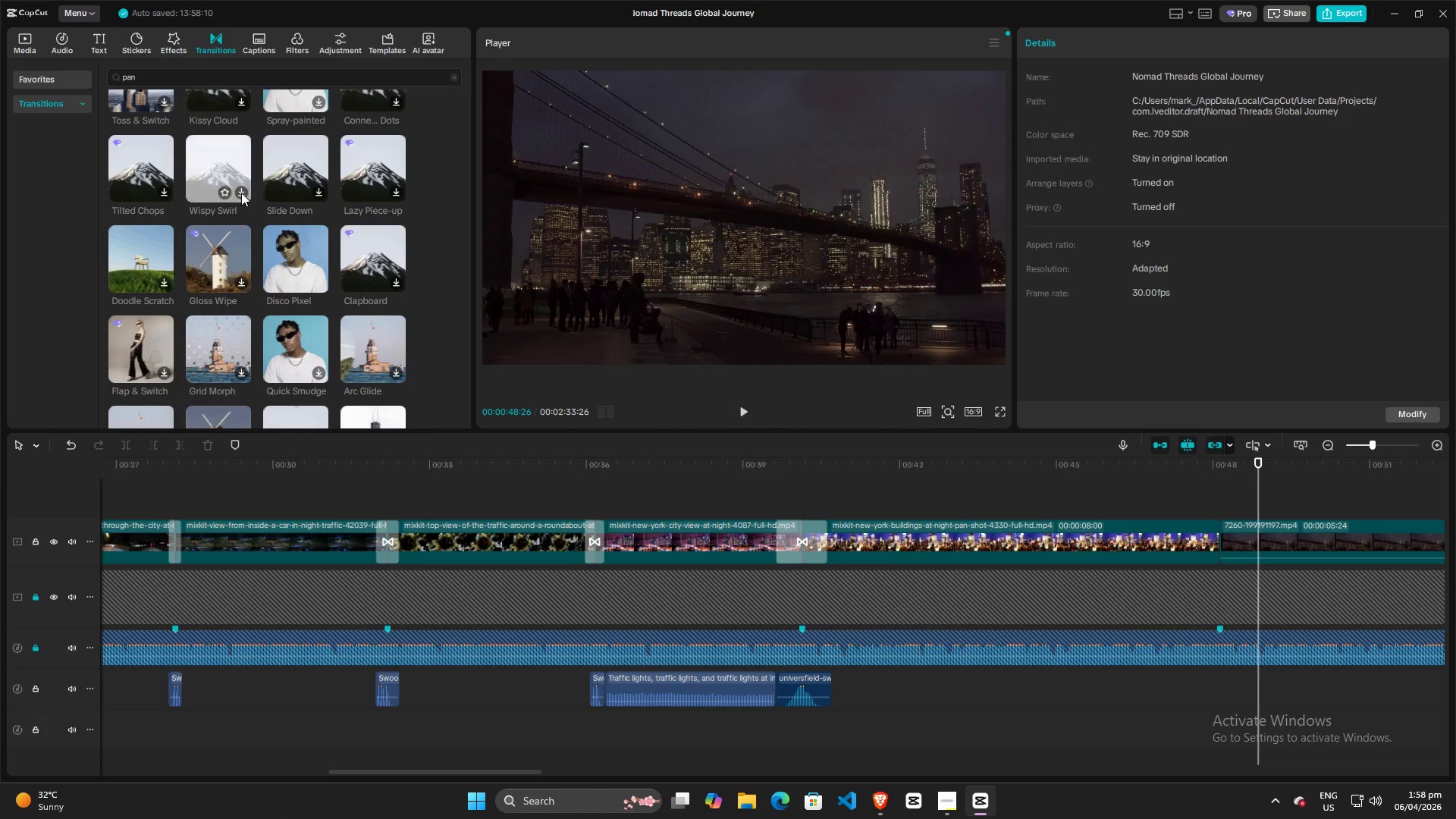 
scroll: coordinate [243, 265], scroll_direction: up, amount: 11.0
 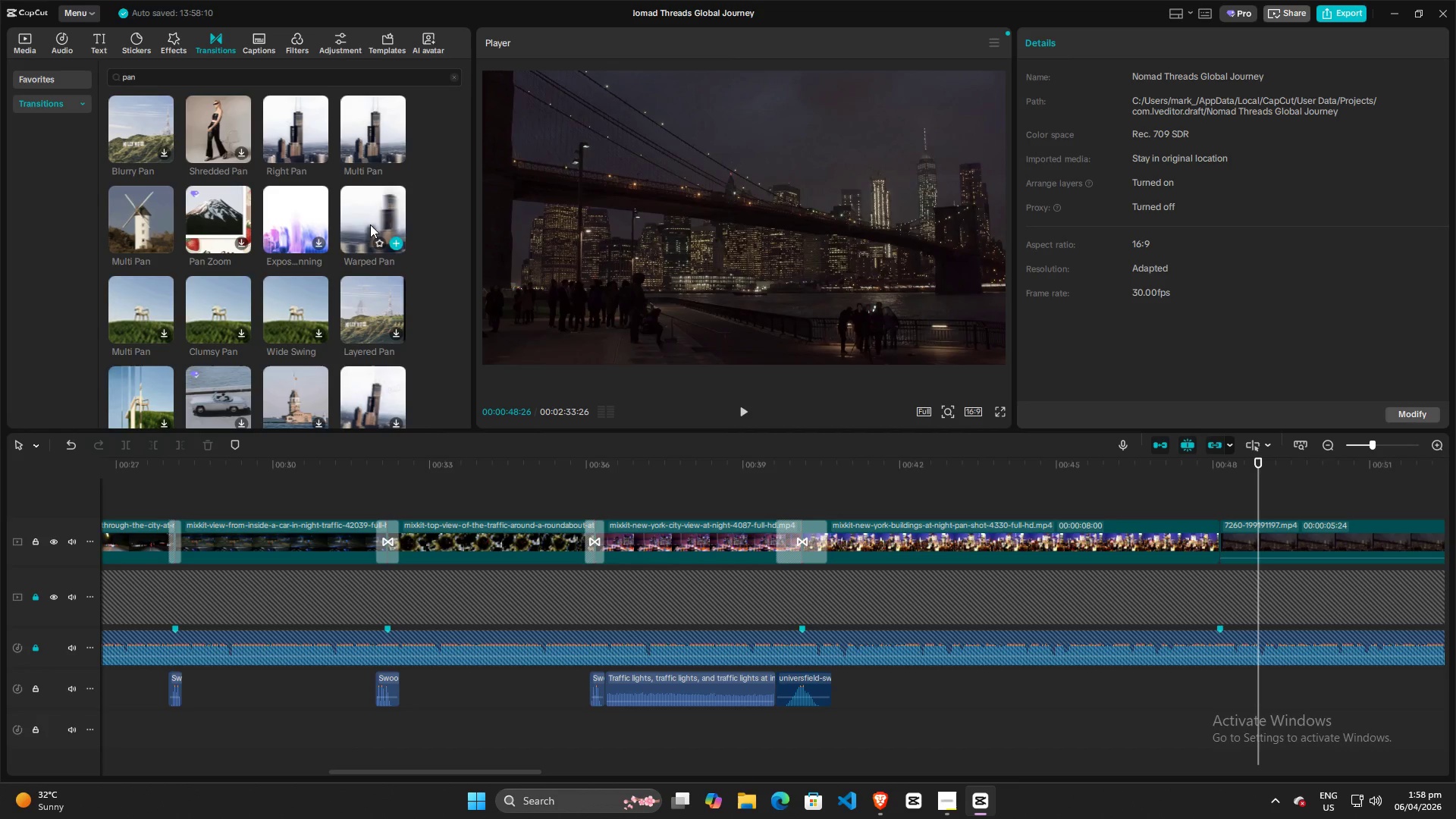 
wait(8.16)
 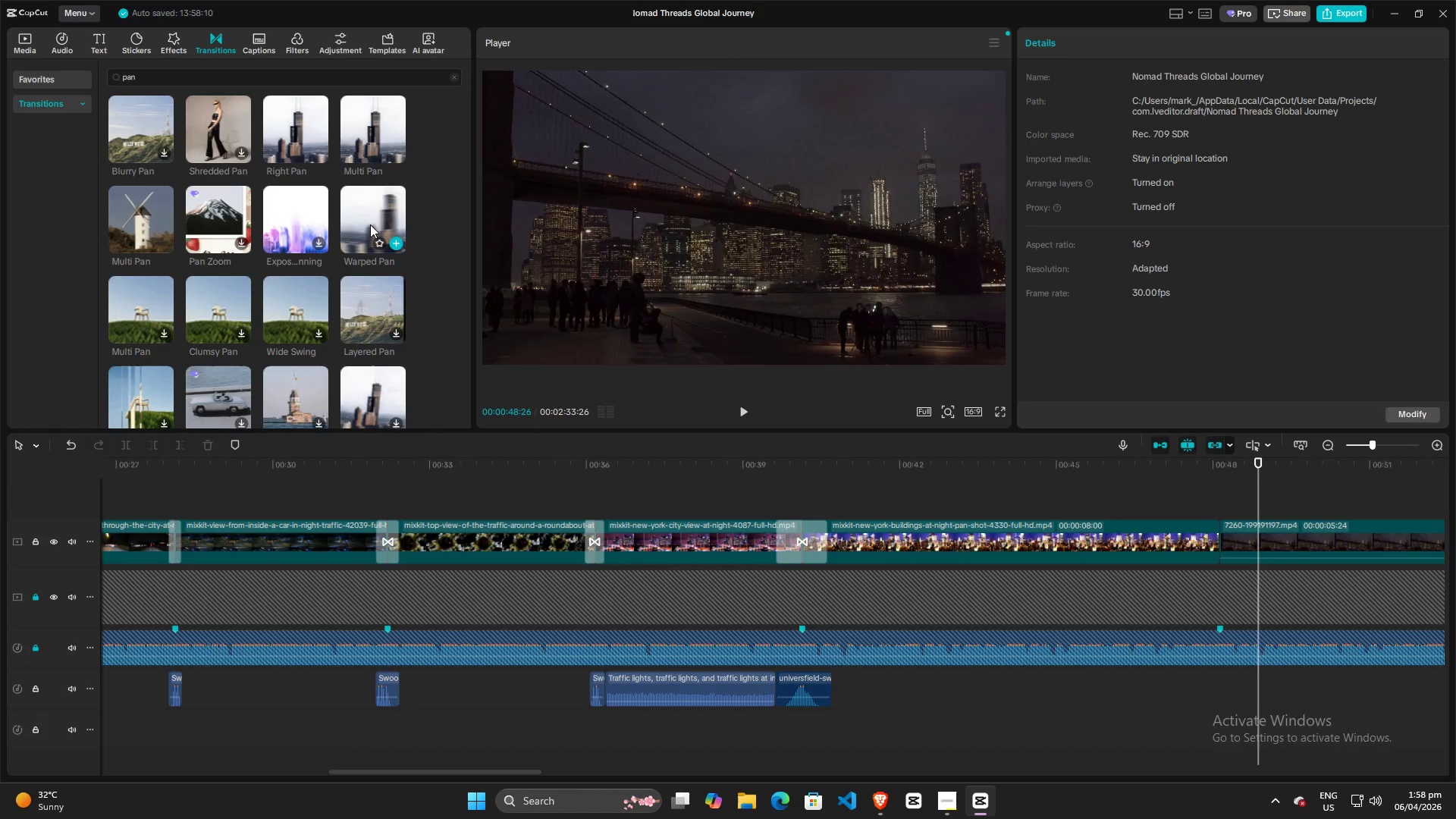 
scroll: coordinate [143, 322], scroll_direction: down, amount: 2.0
 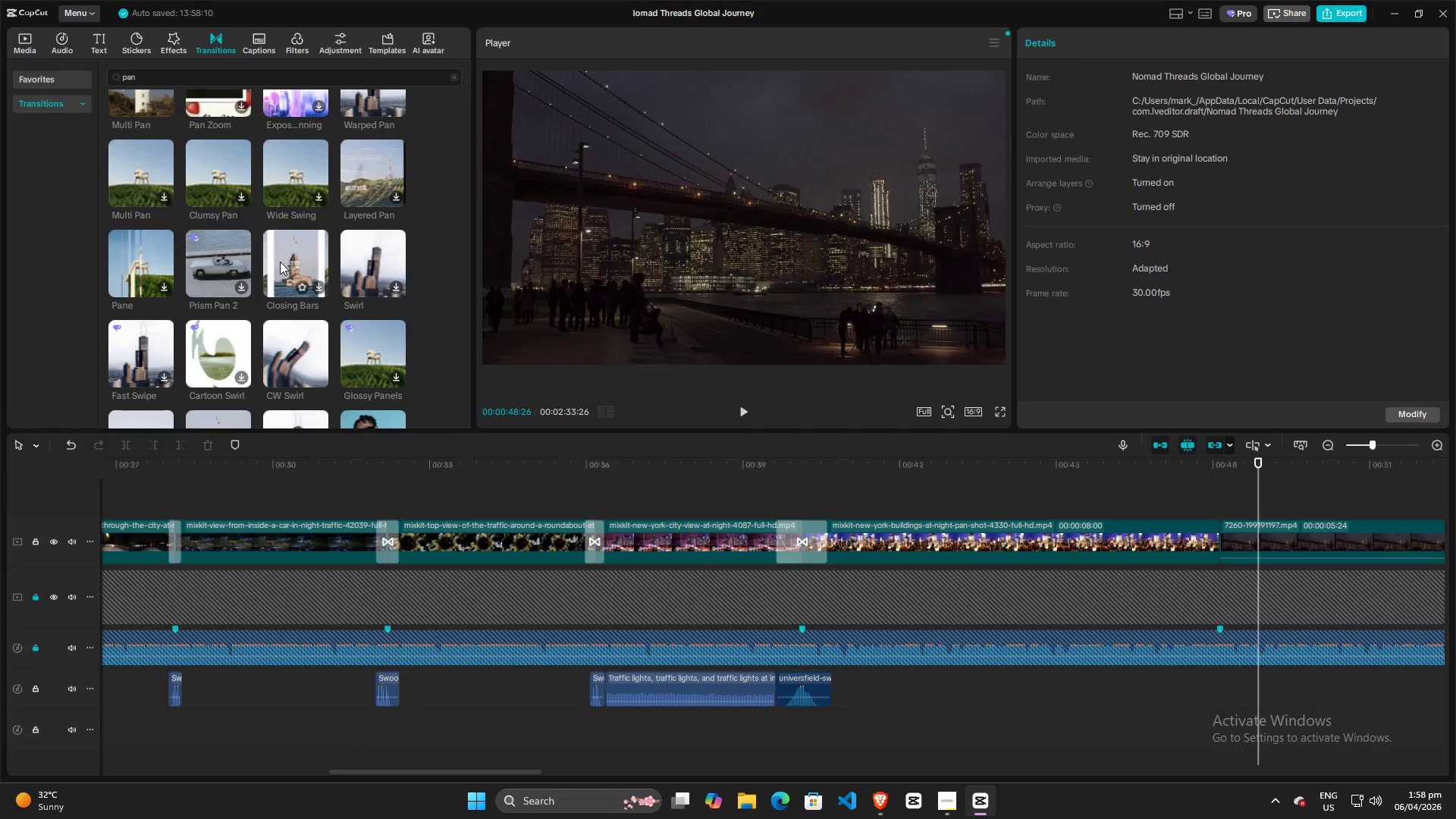 
mouse_move([377, 278])
 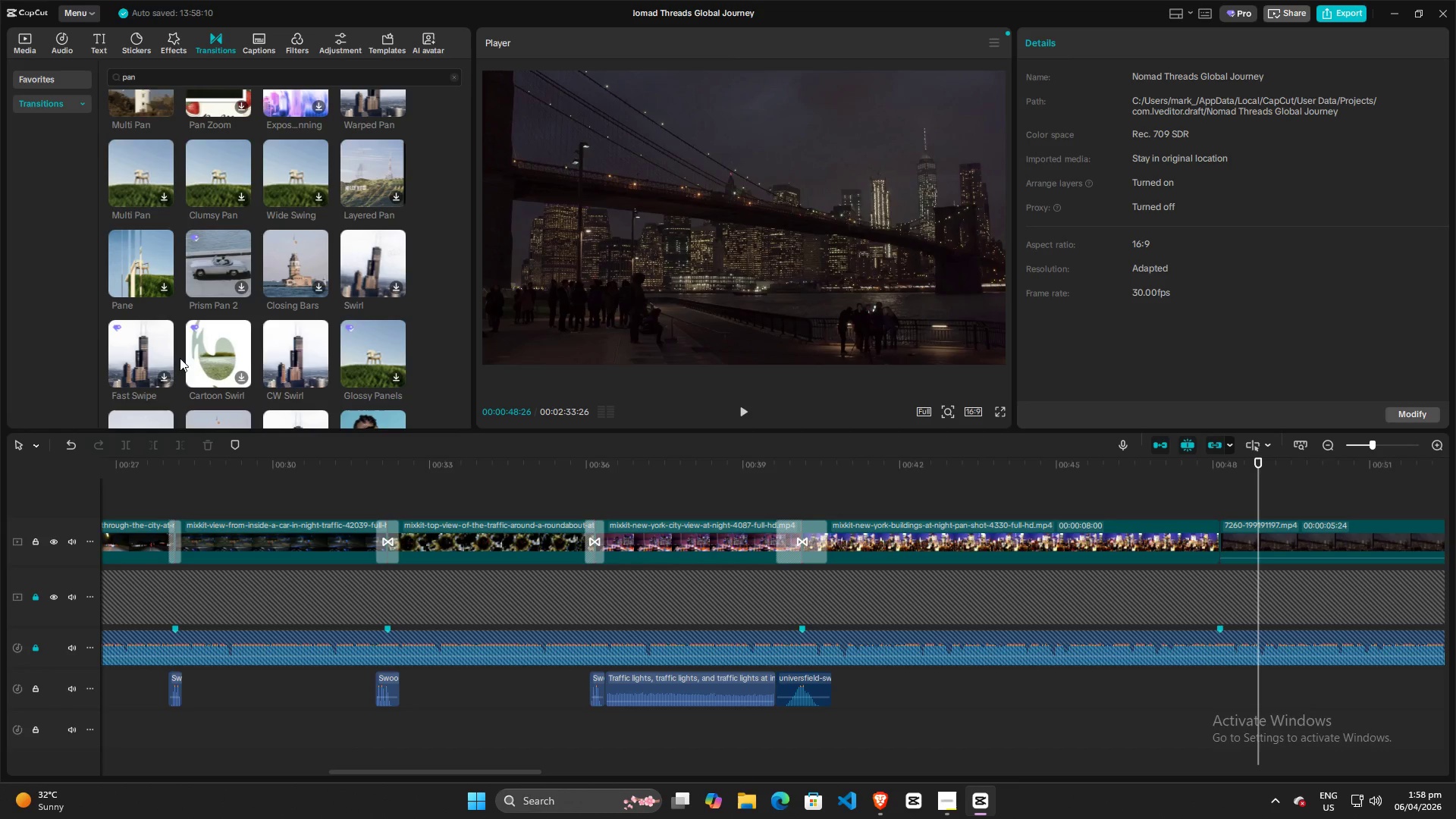 
scroll: coordinate [148, 361], scroll_direction: down, amount: 3.0
 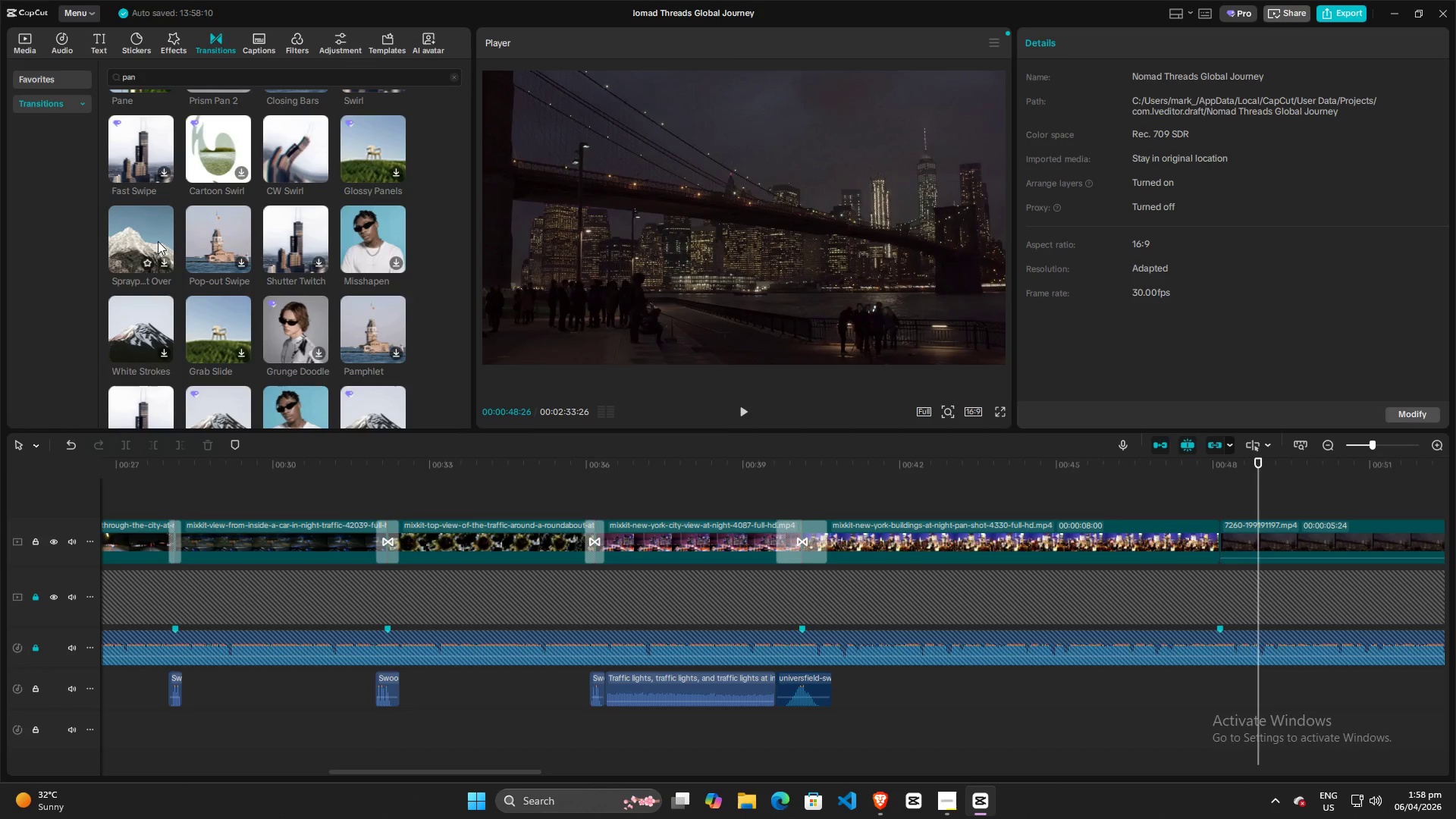 
mouse_move([214, 240])
 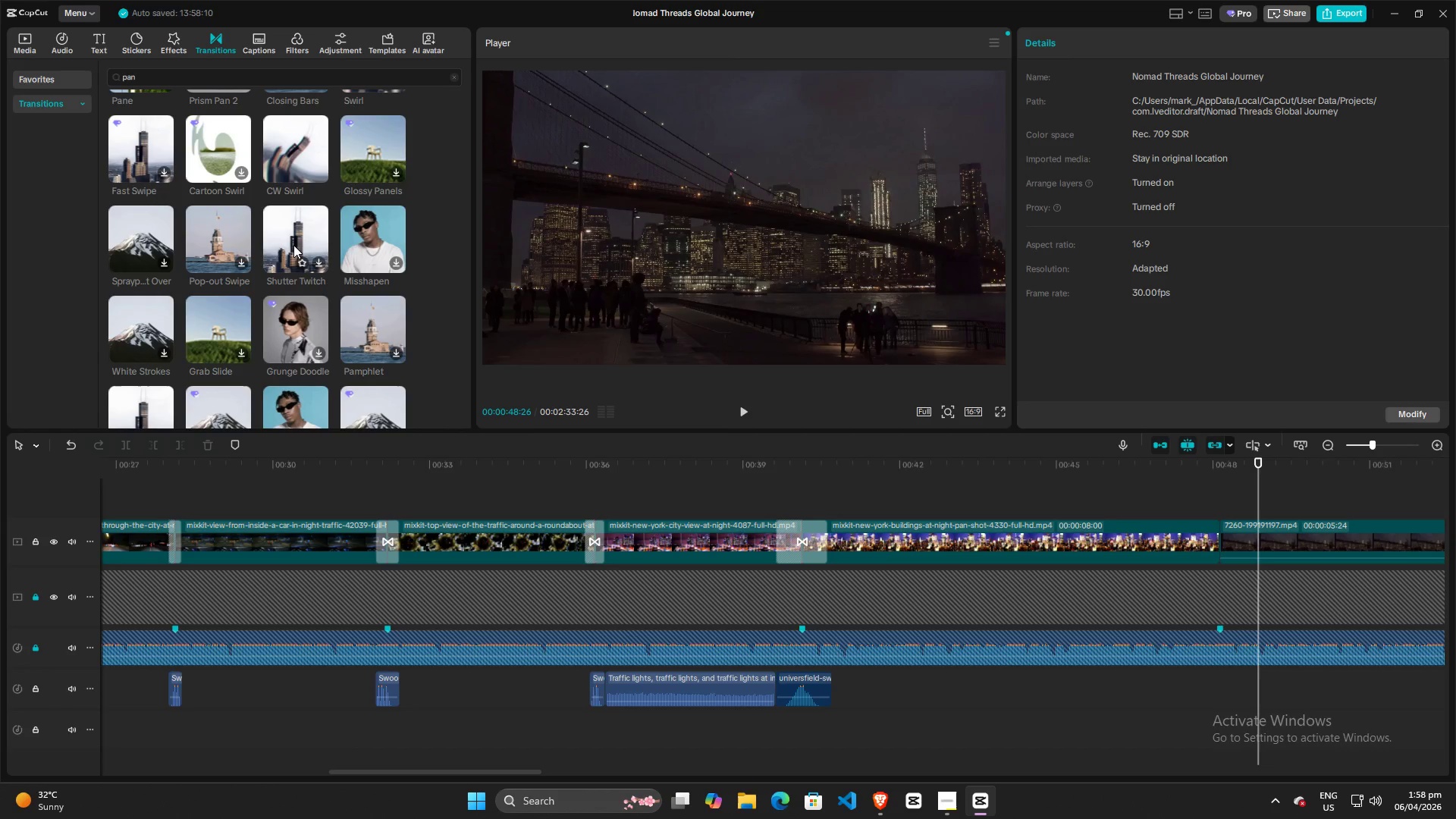 
wait(5.22)
 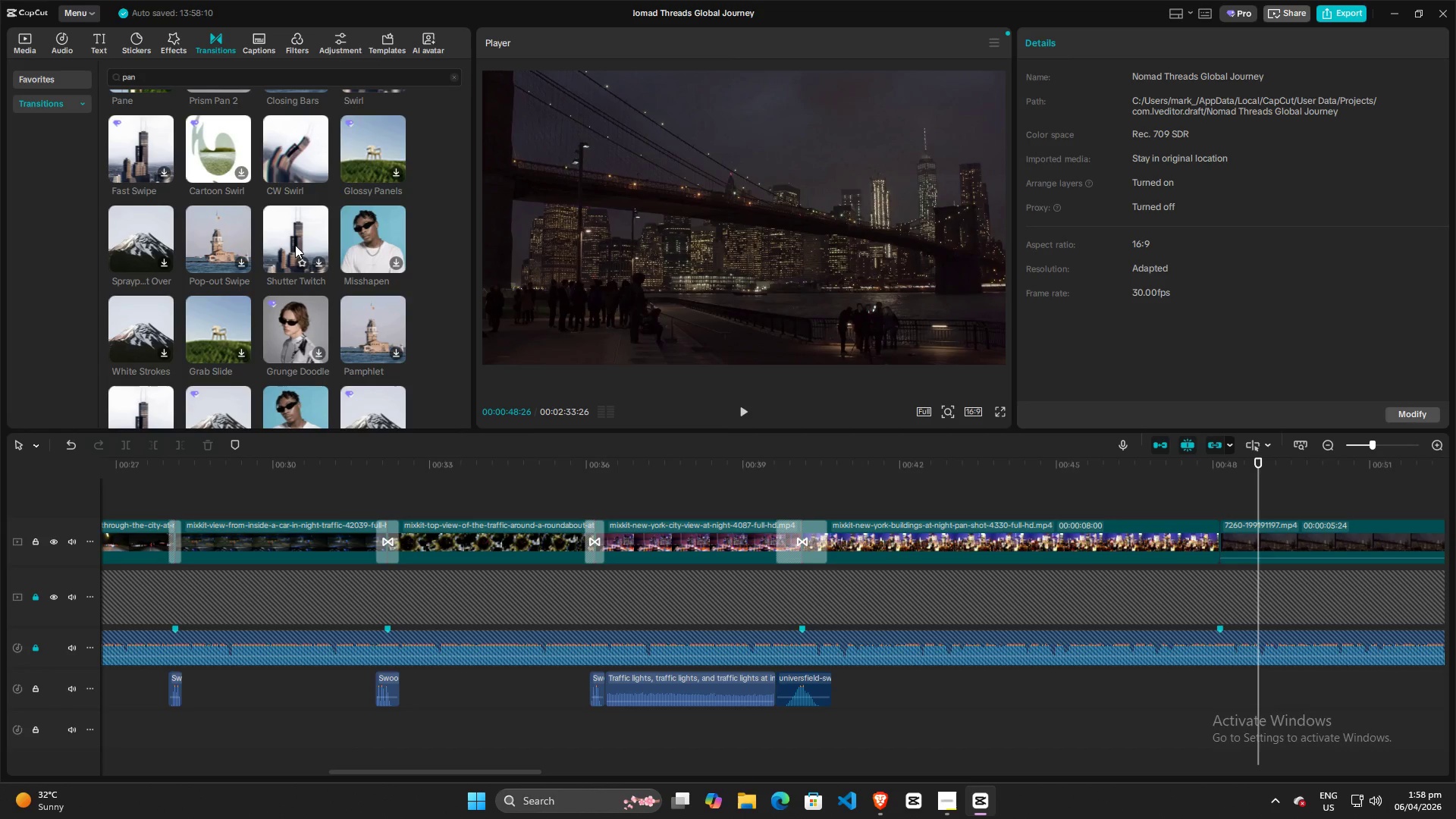 
left_click_drag(start_coordinate=[288, 245], to_coordinate=[1171, 542])
 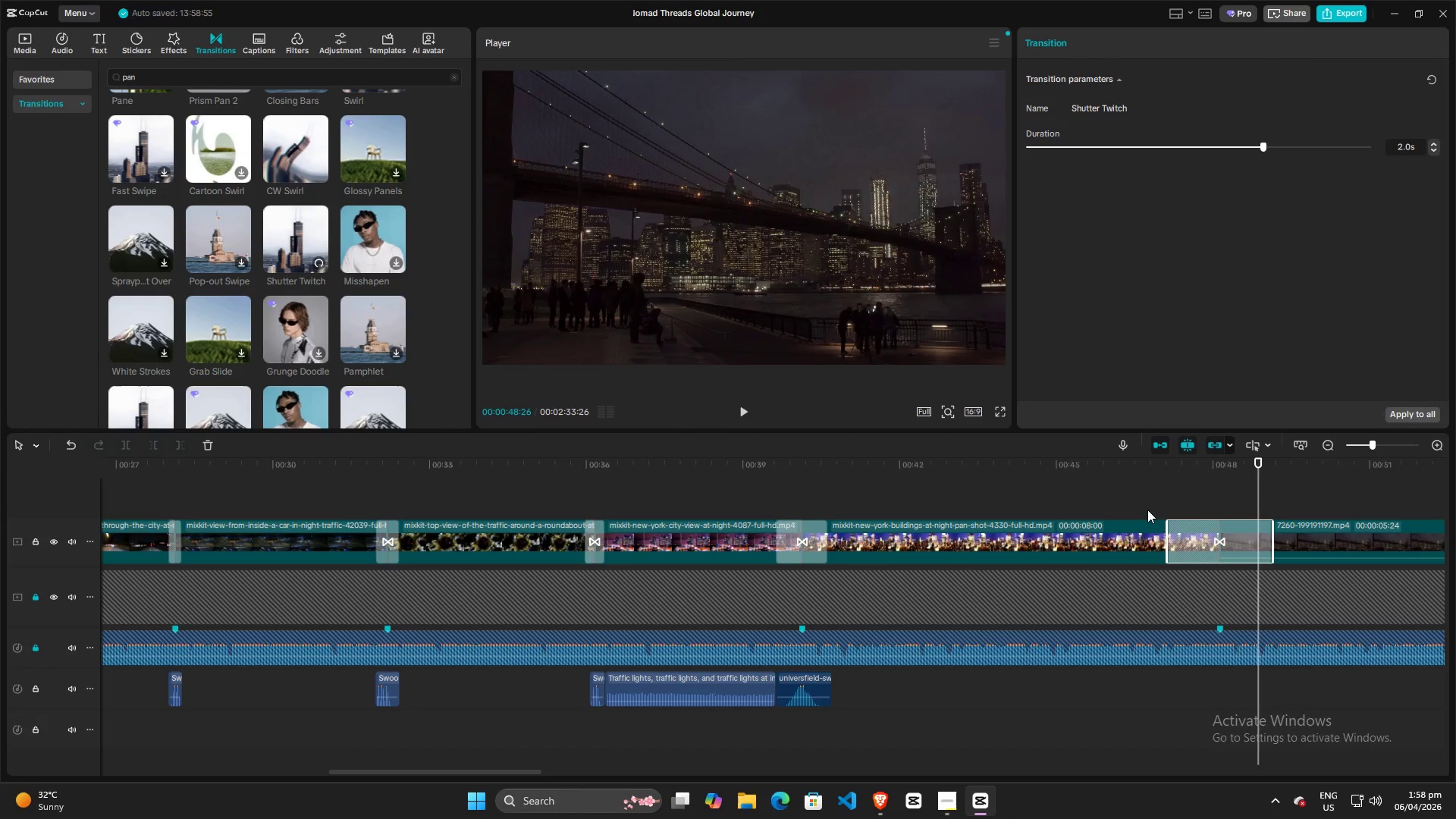 
left_click([1147, 505])
 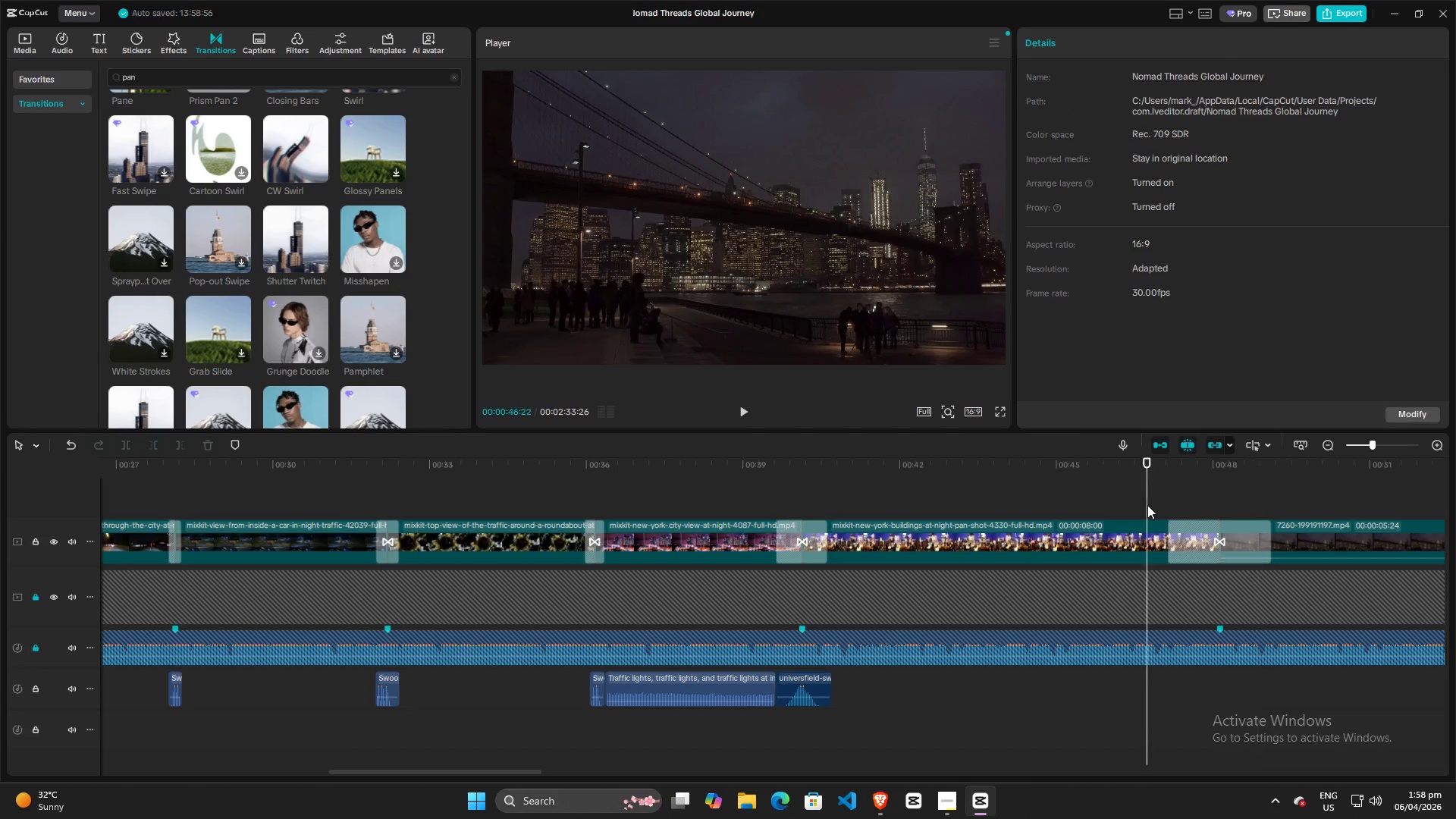 
key(Space)
 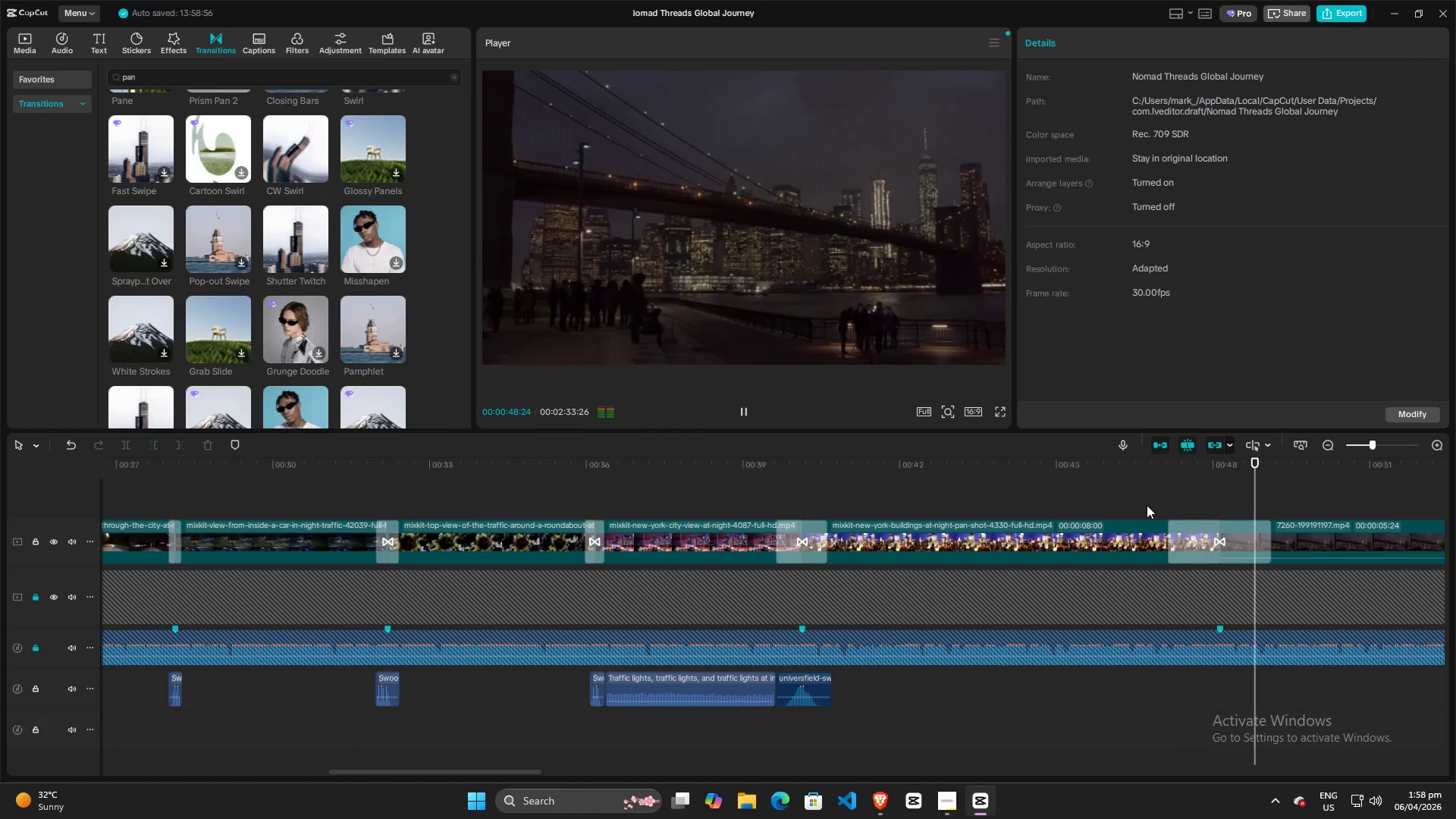 
key(Space)
 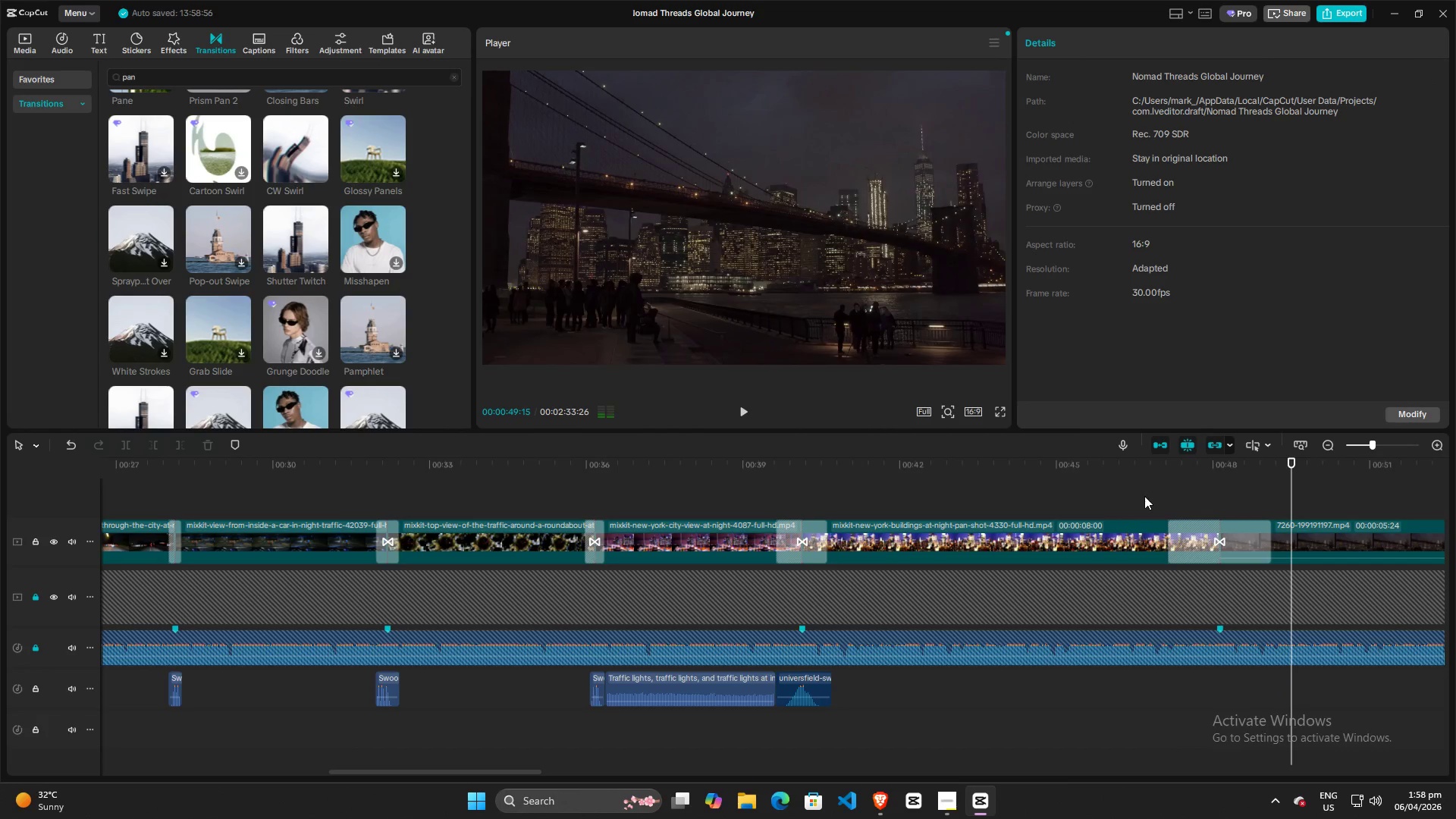 
left_click([1143, 496])
 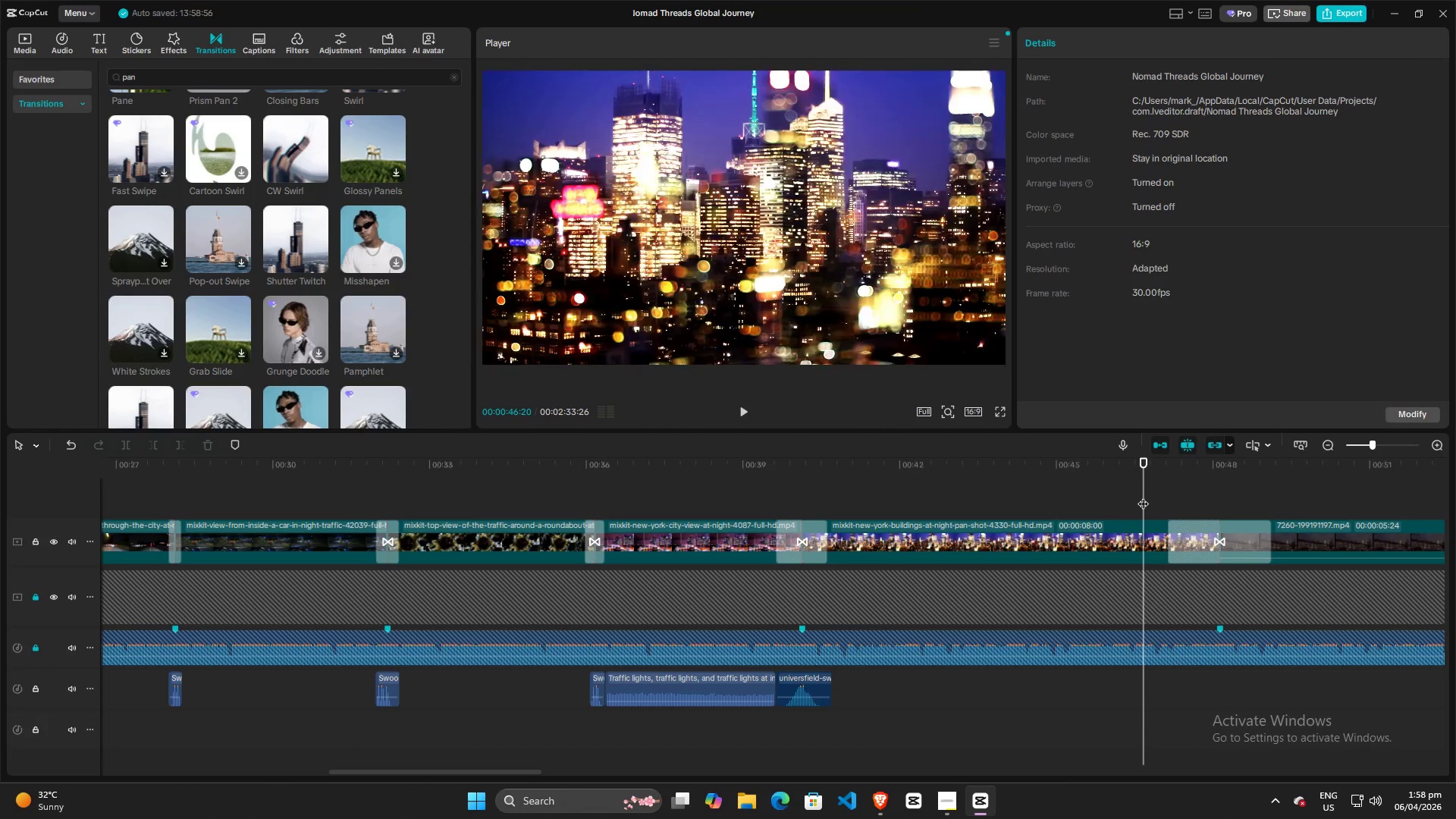 
key(Space)
 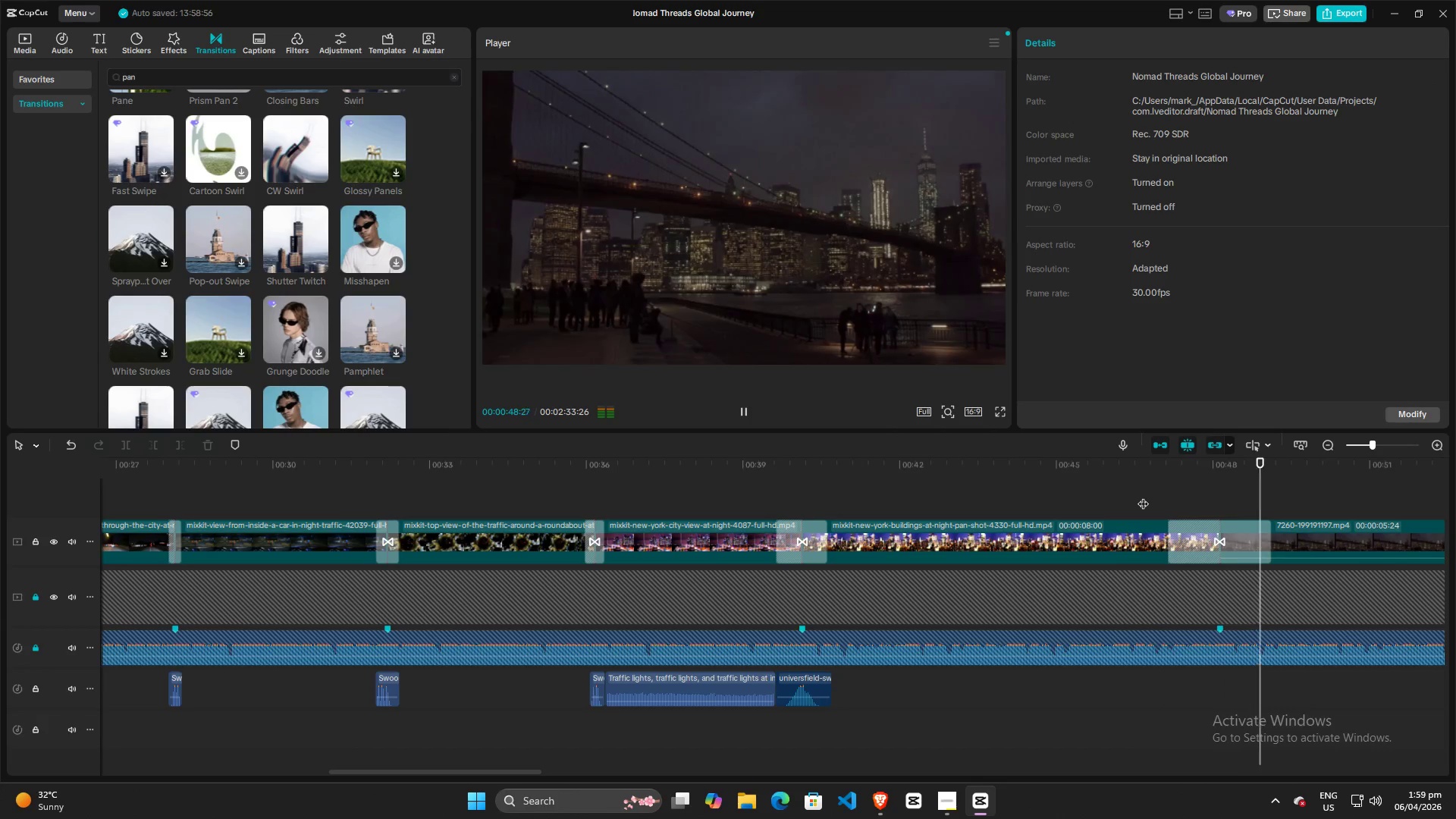 
key(Space)
 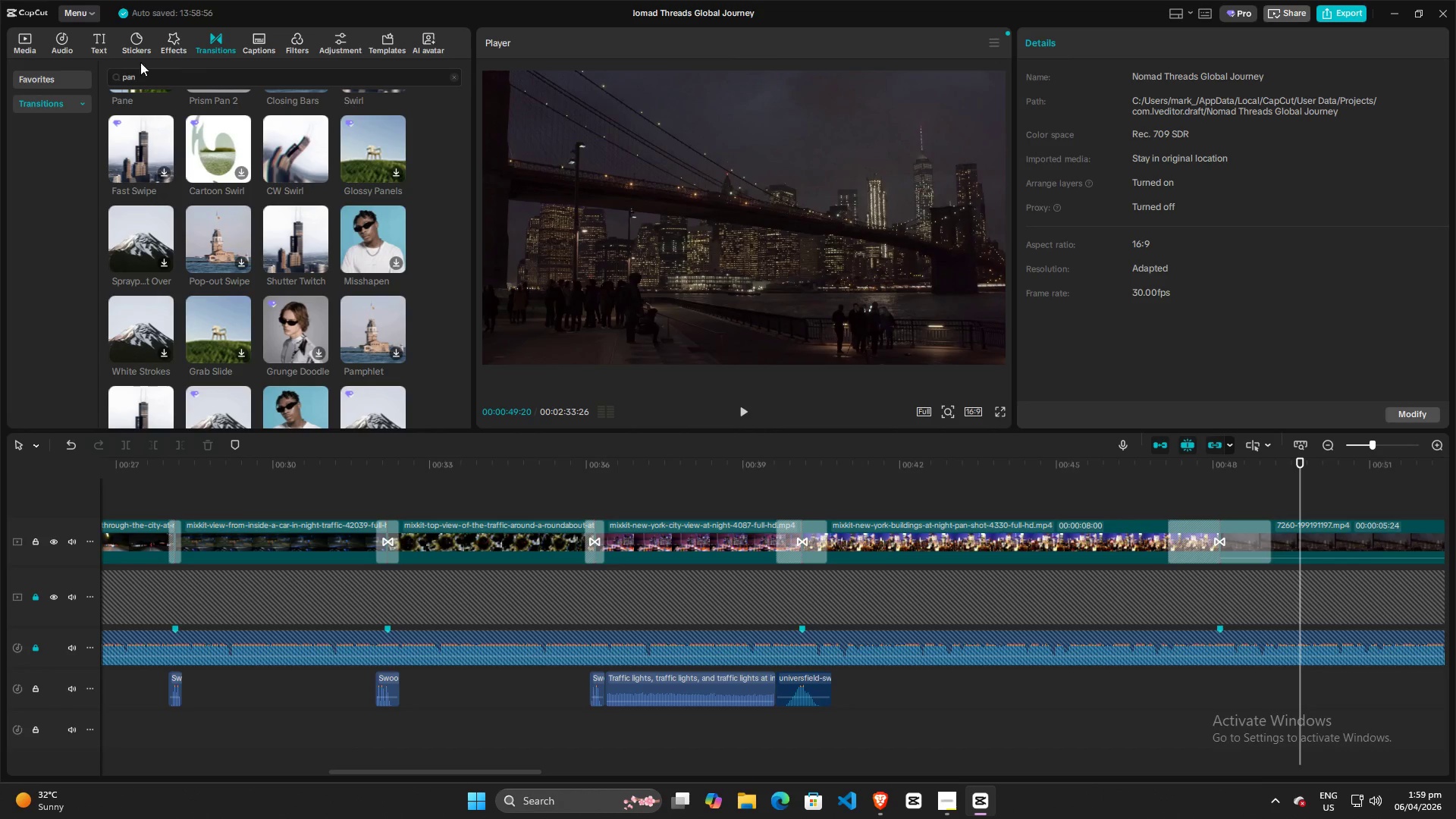 
left_click([28, 47])
 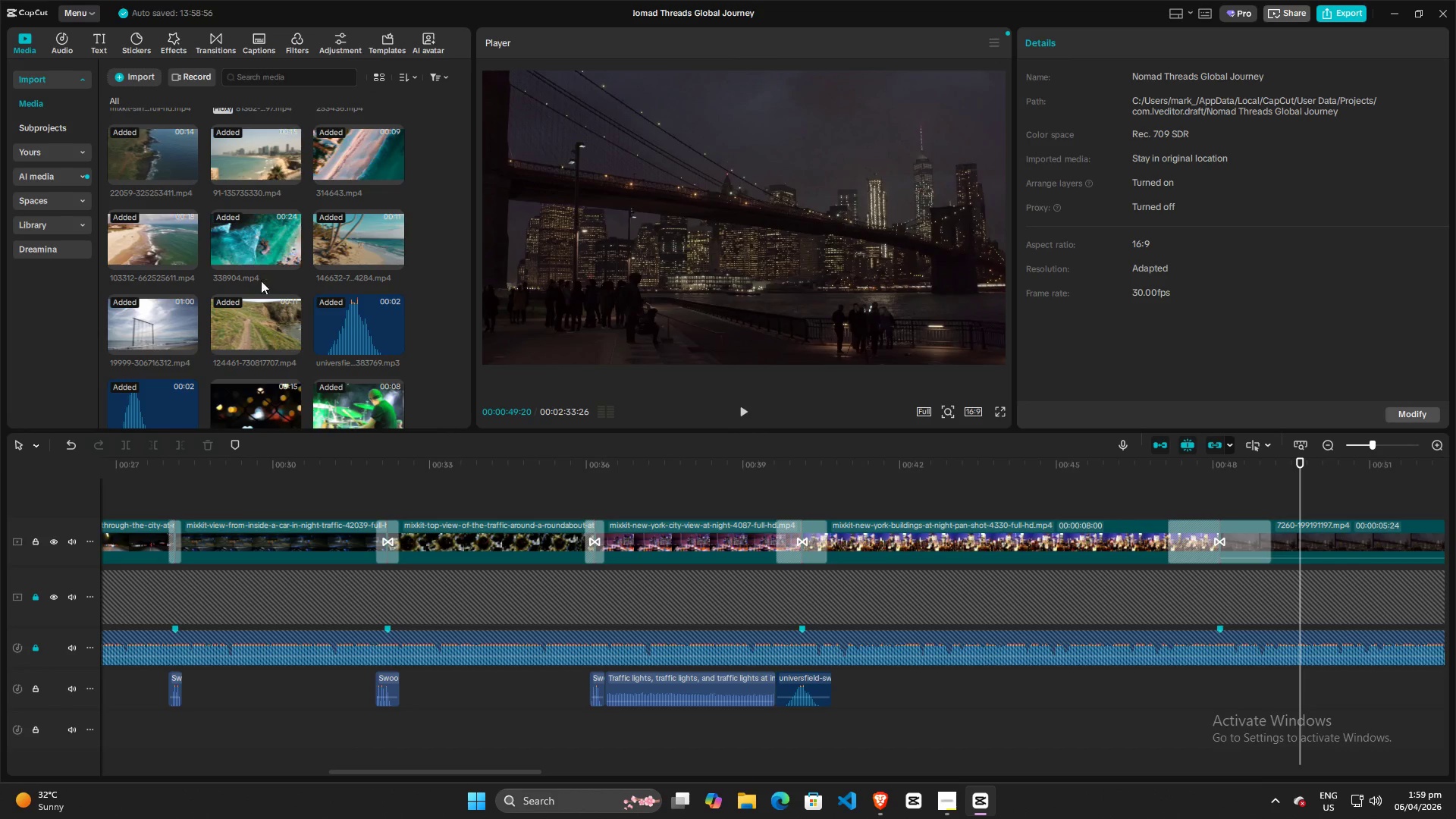 
scroll: coordinate [265, 316], scroll_direction: down, amount: 3.0
 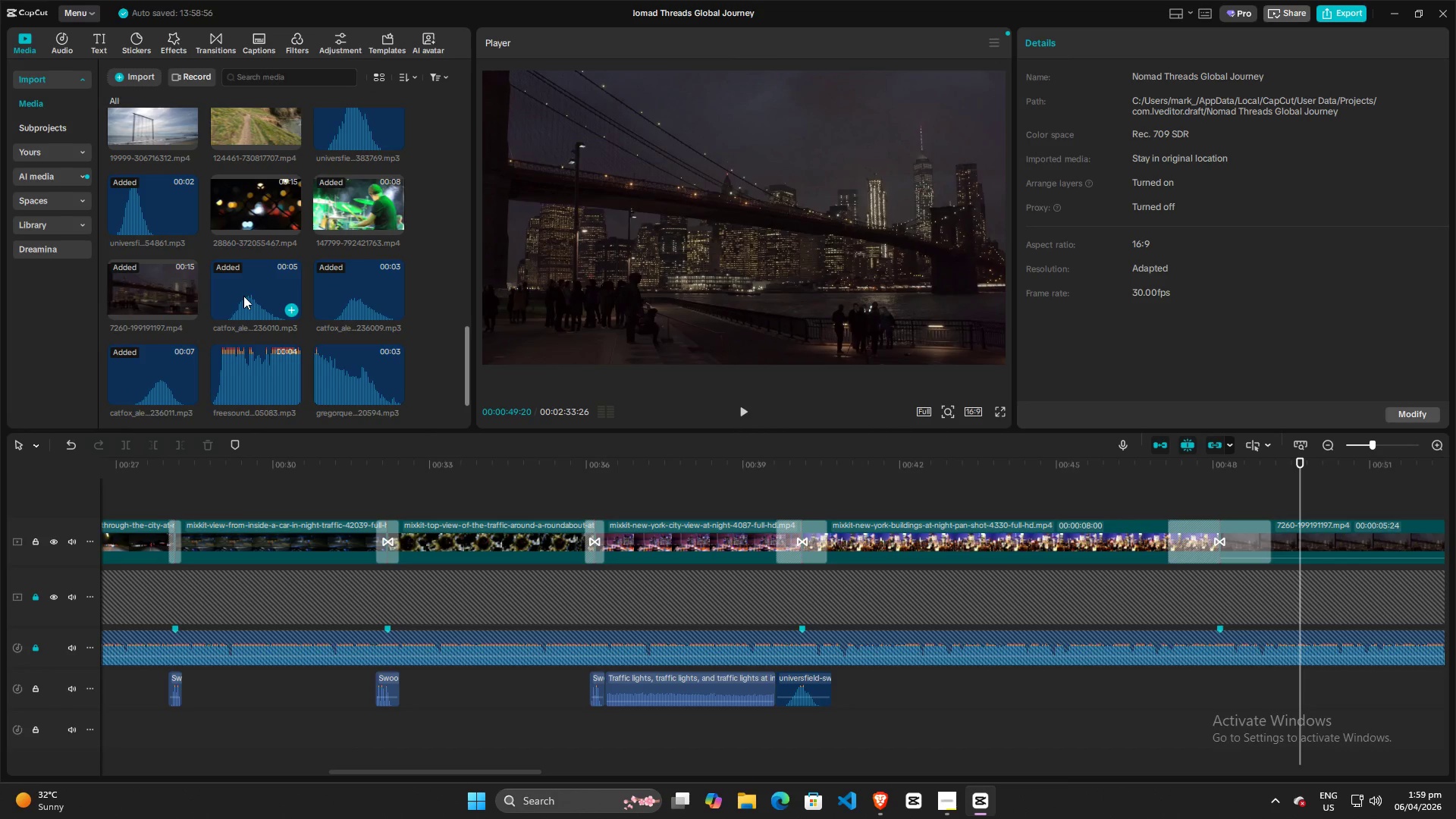 
left_click([245, 295])
 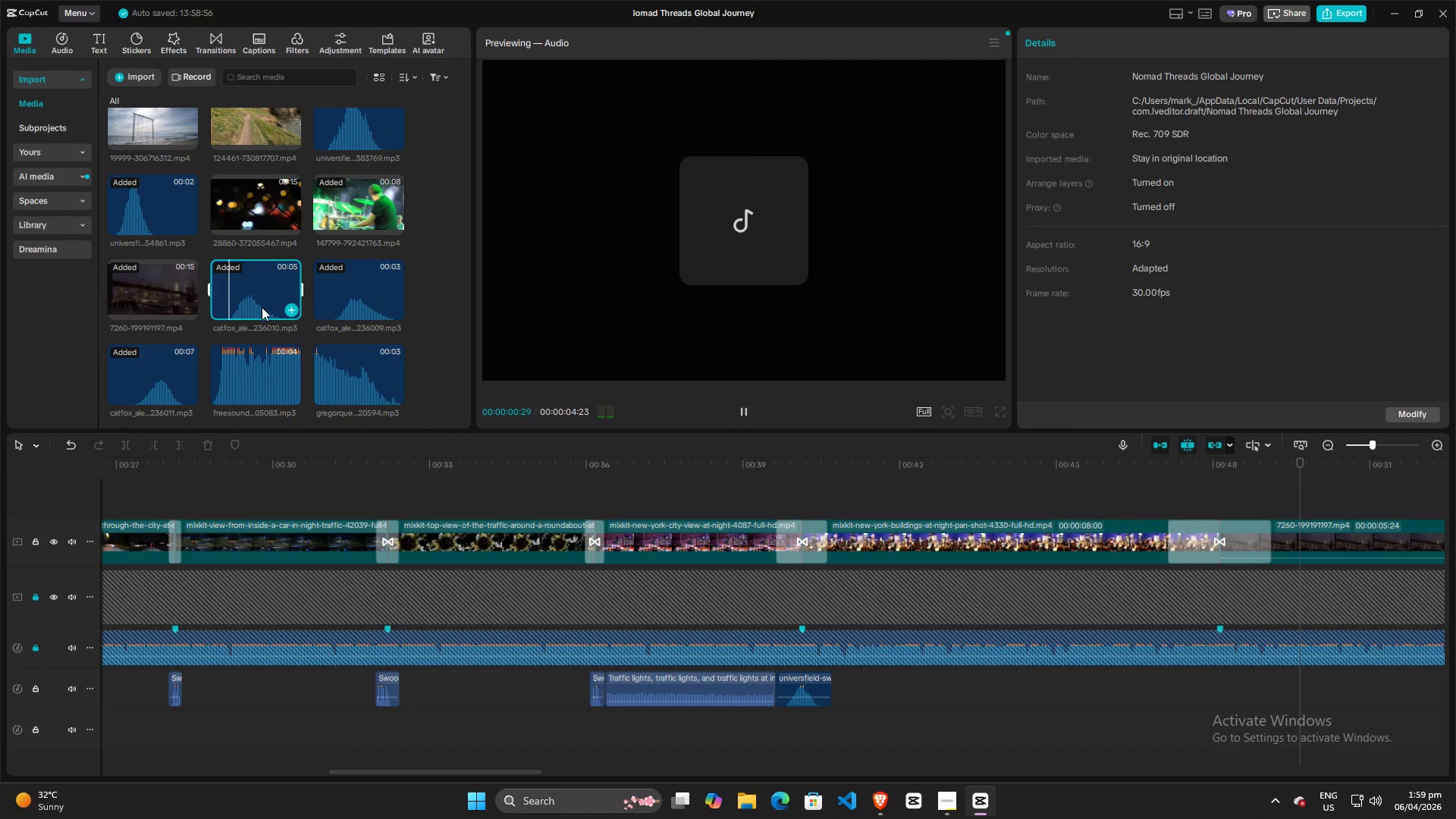 
key(Space)
 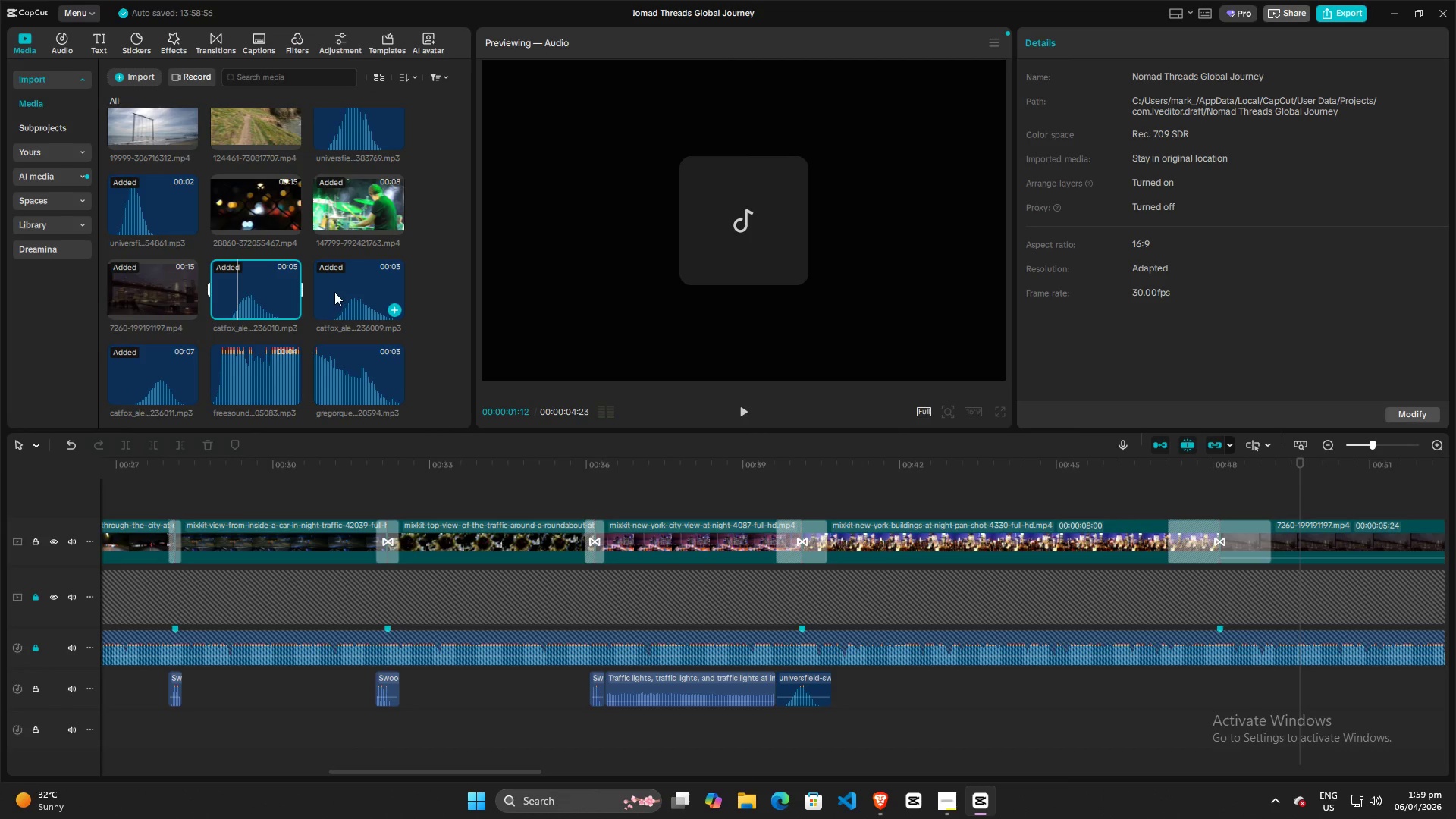 
left_click([334, 292])
 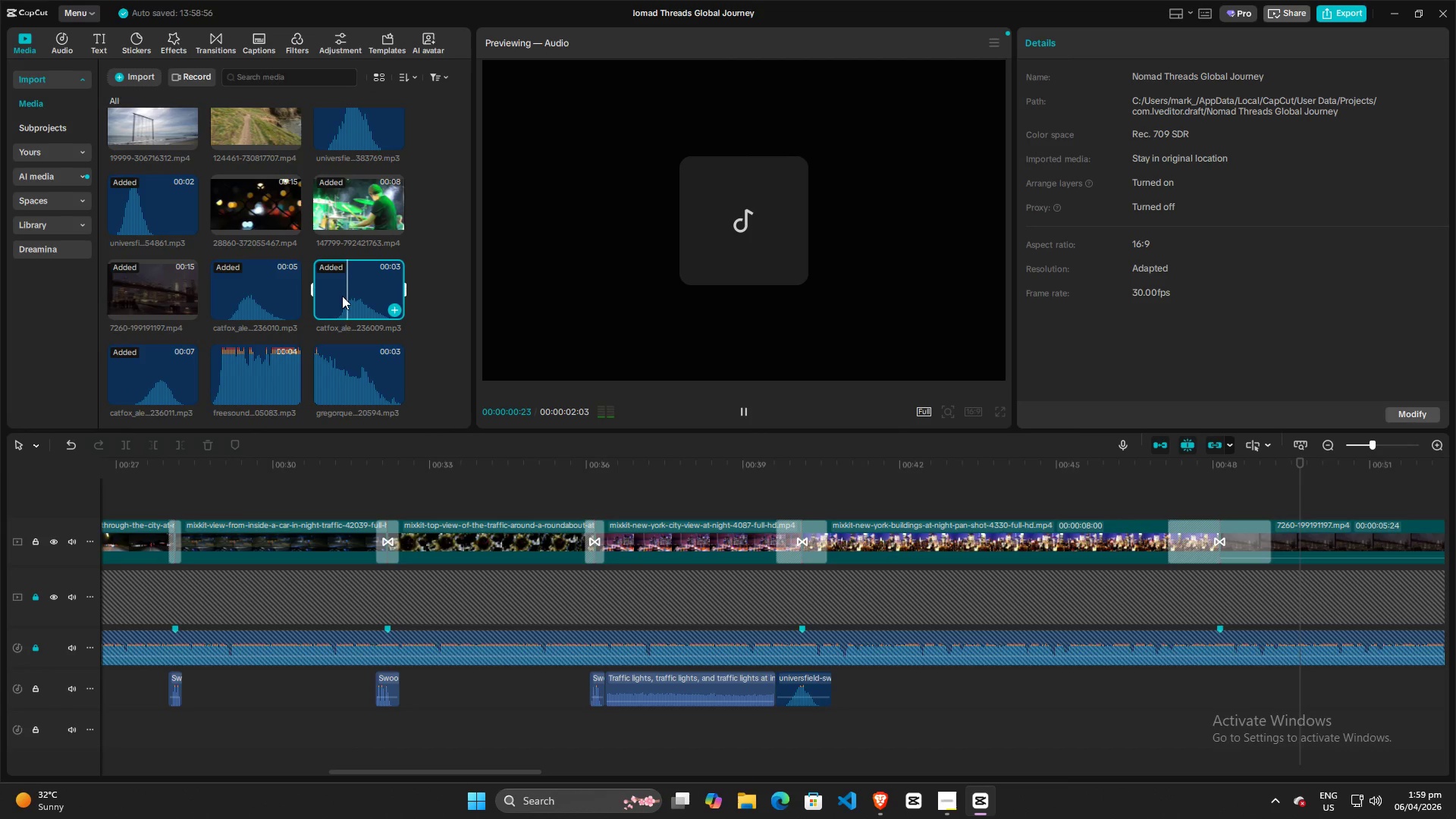 
key(Space)
 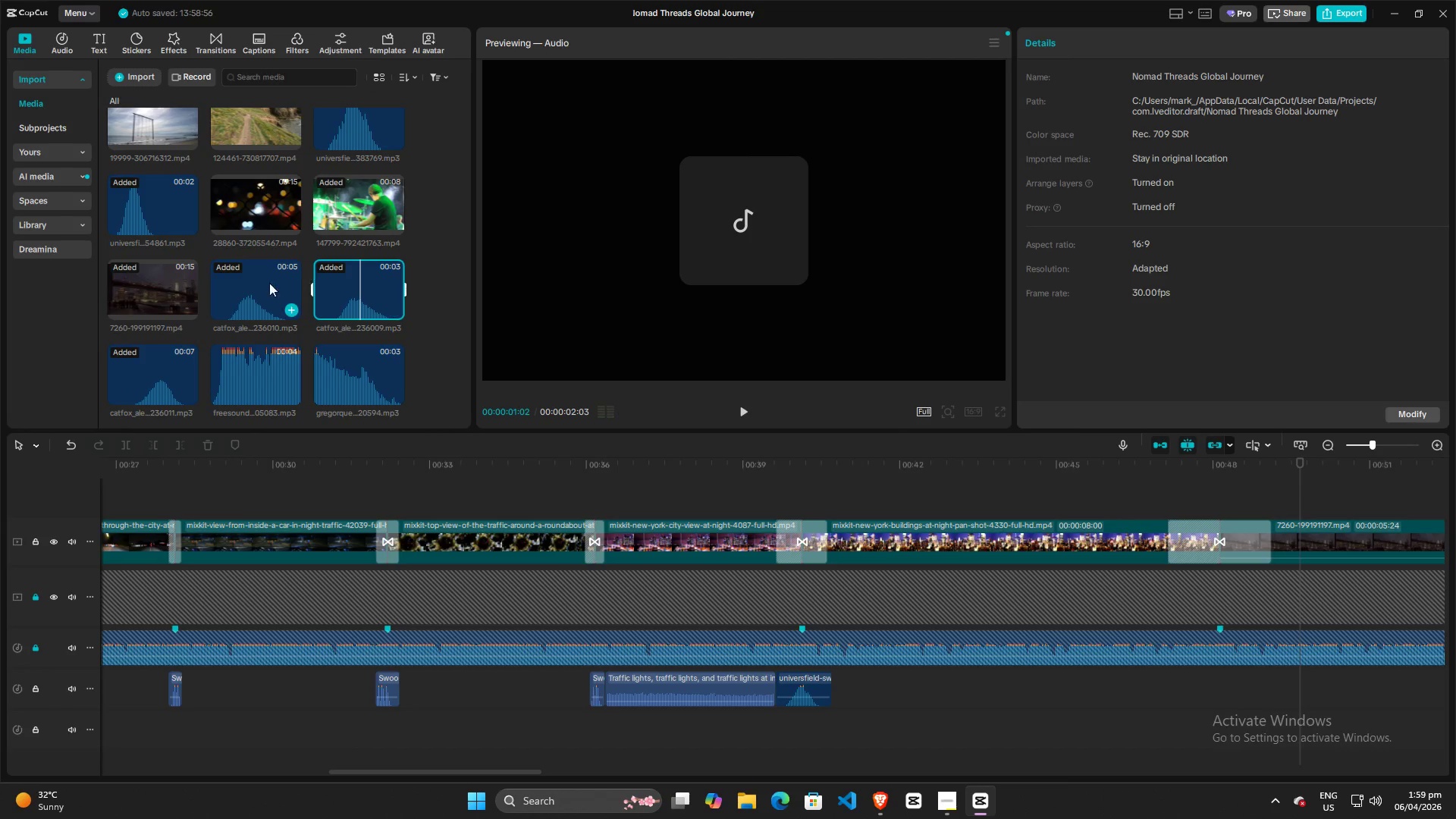 
scroll: coordinate [315, 327], scroll_direction: down, amount: 2.0
 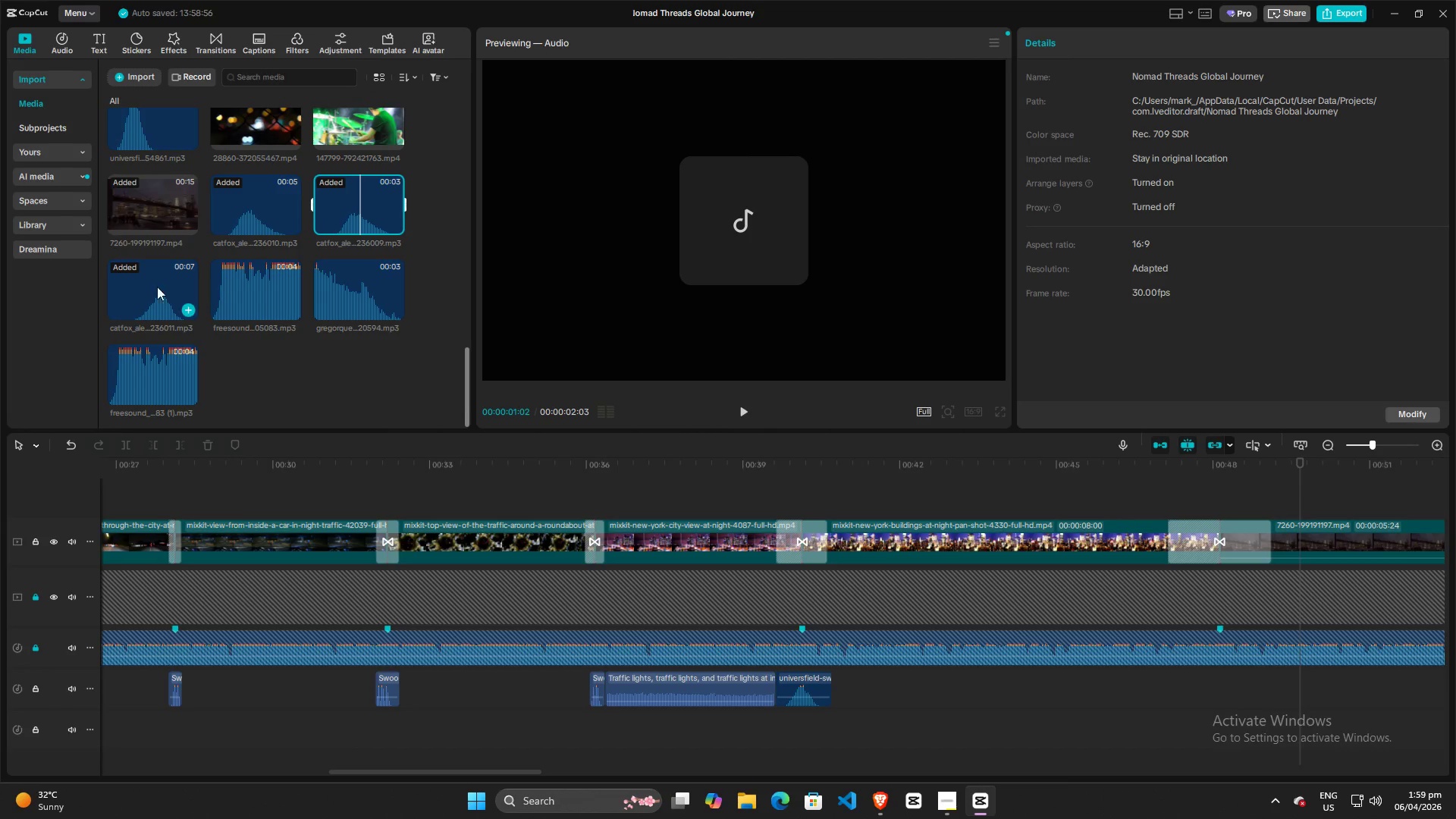 
left_click([149, 287])
 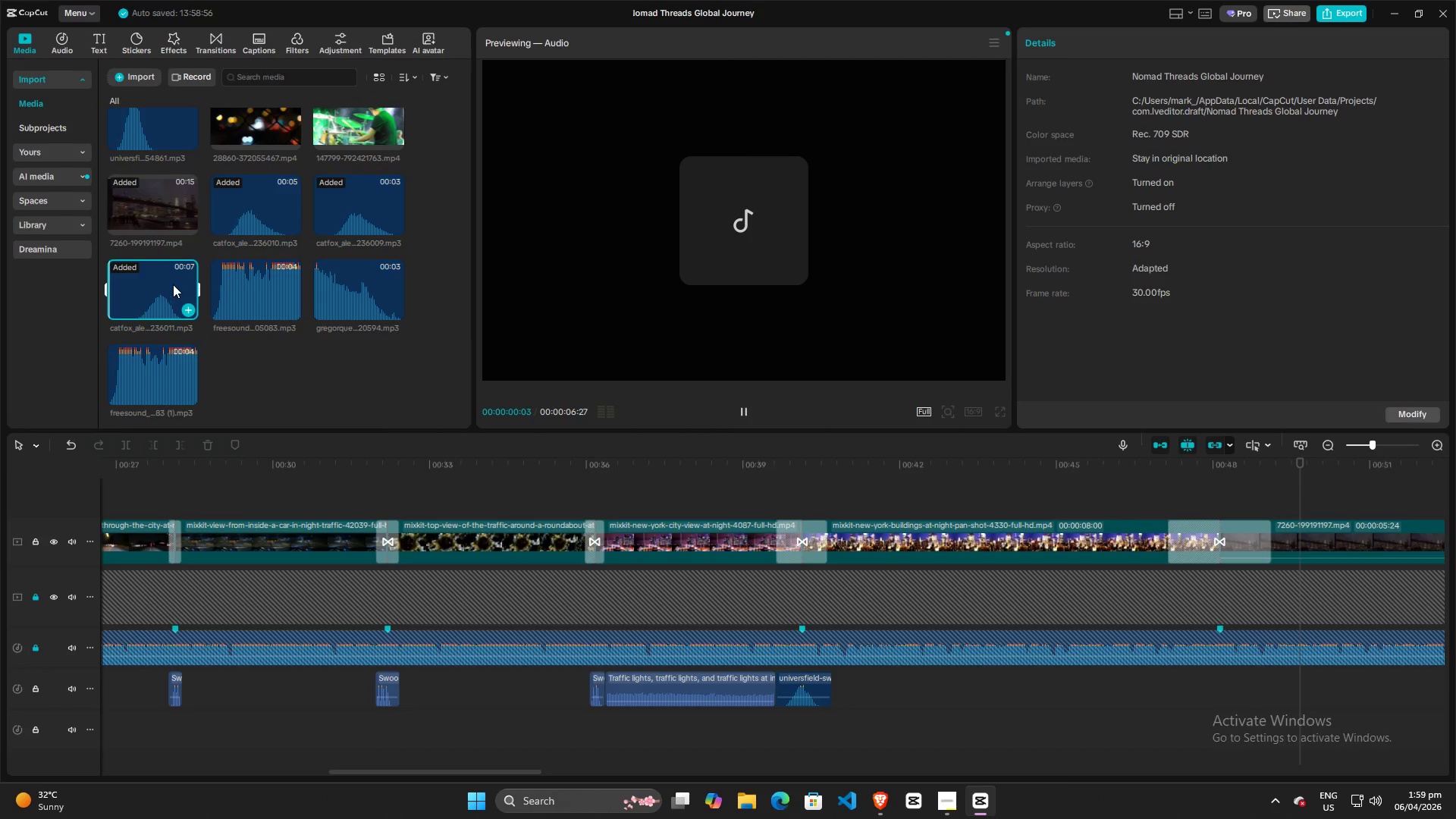 
scroll: coordinate [178, 279], scroll_direction: up, amount: 4.0
 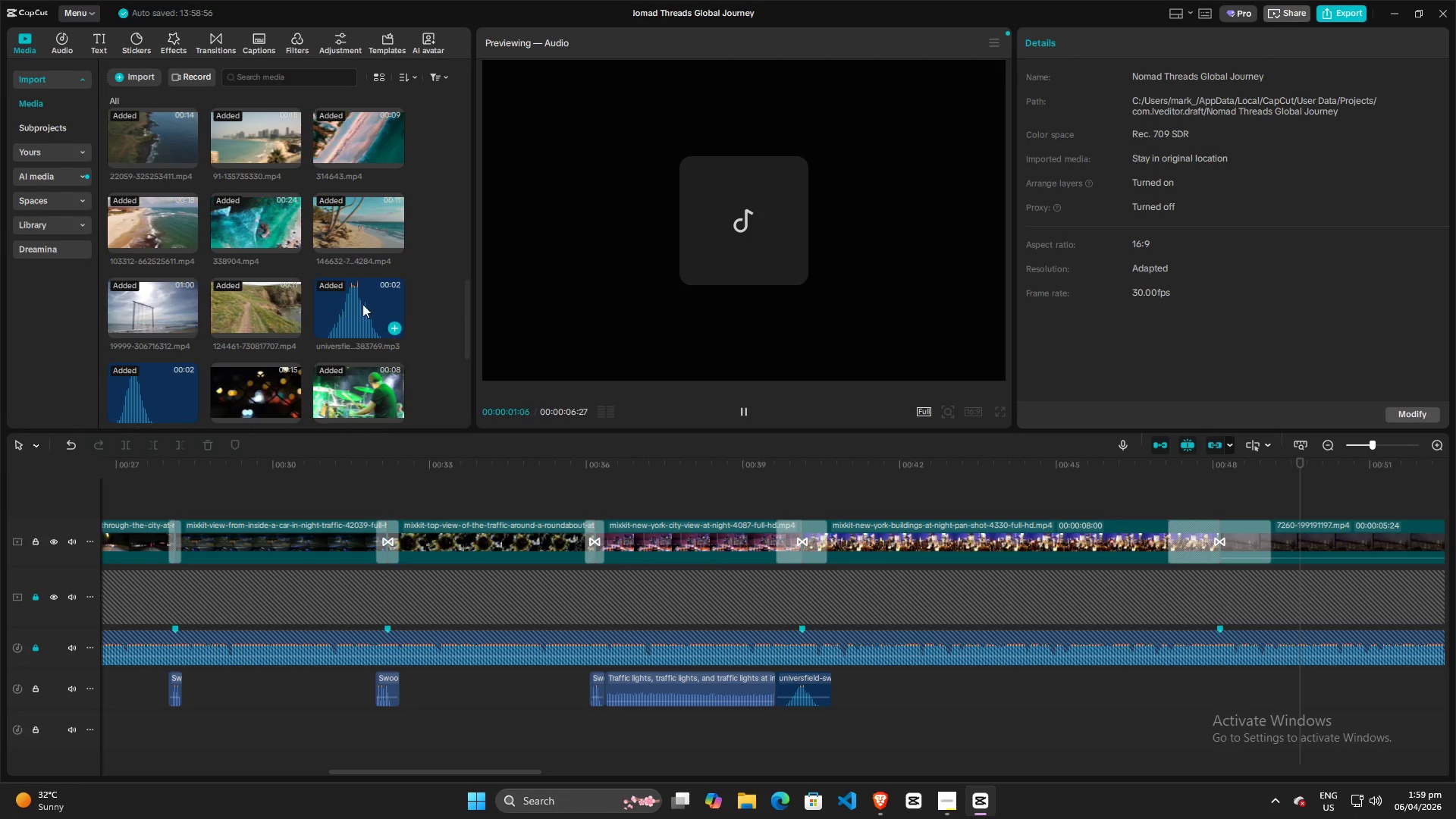 
left_click([338, 286])
 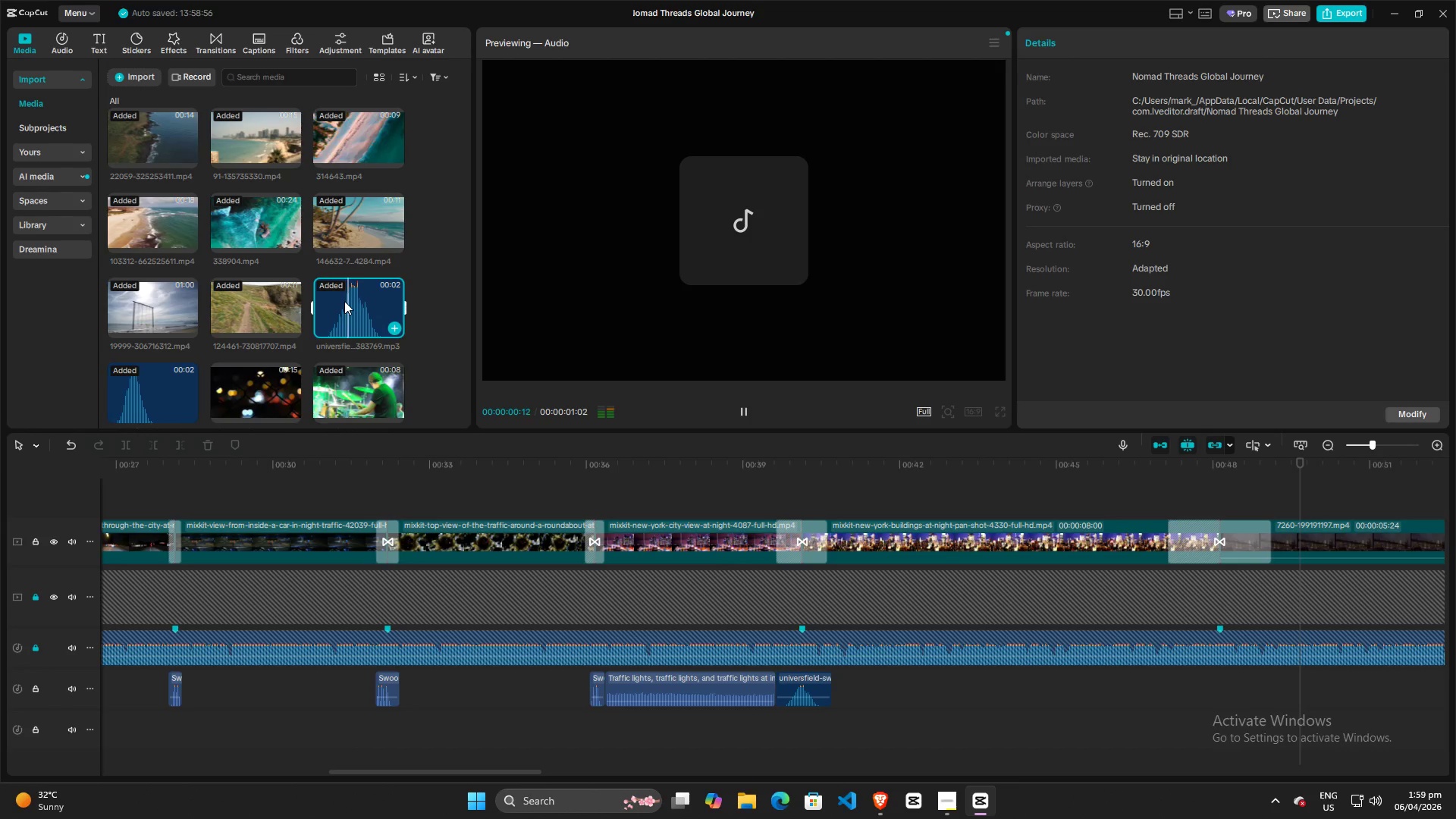 
key(Space)
 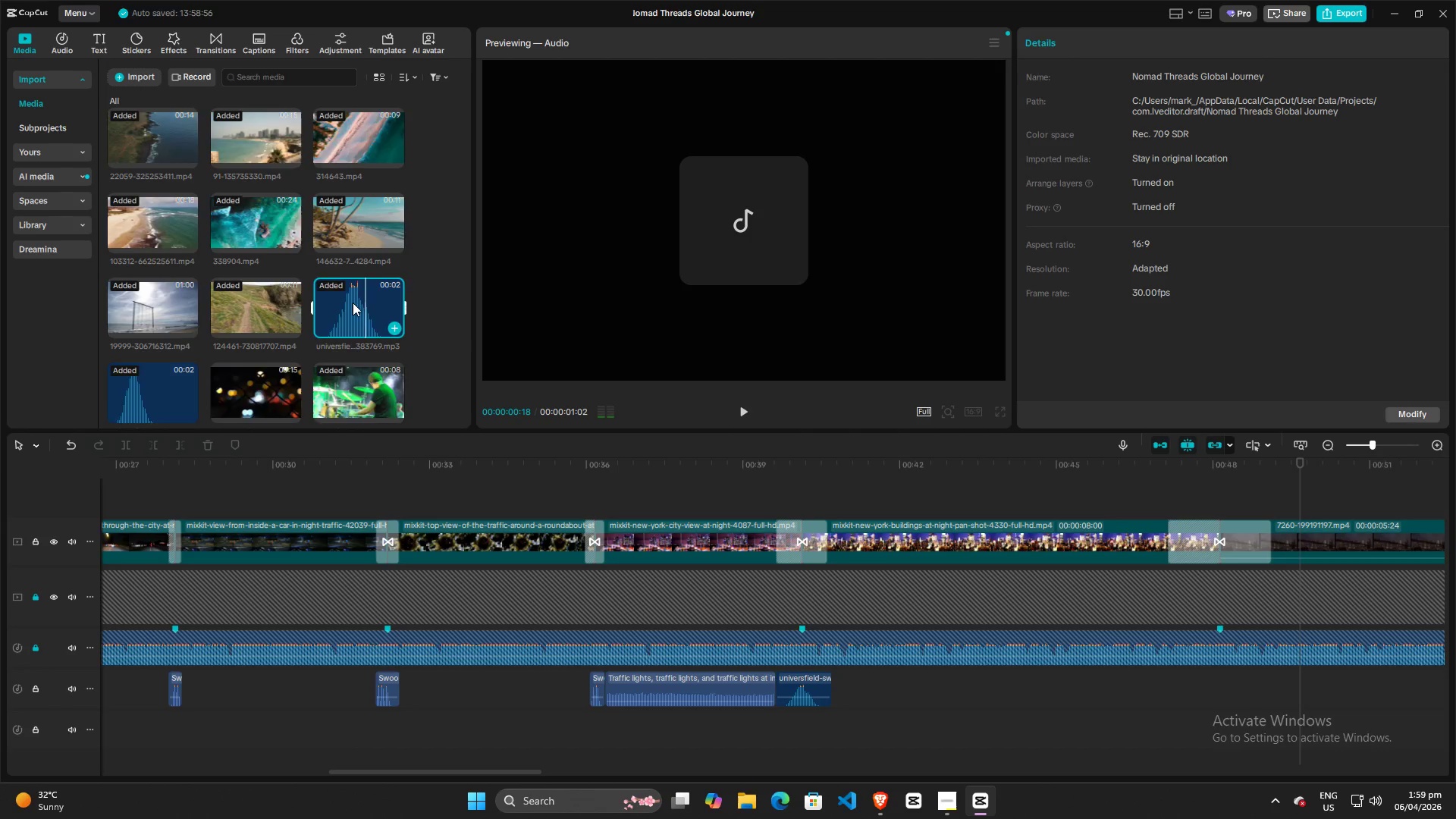 
scroll: coordinate [293, 297], scroll_direction: up, amount: 8.0
 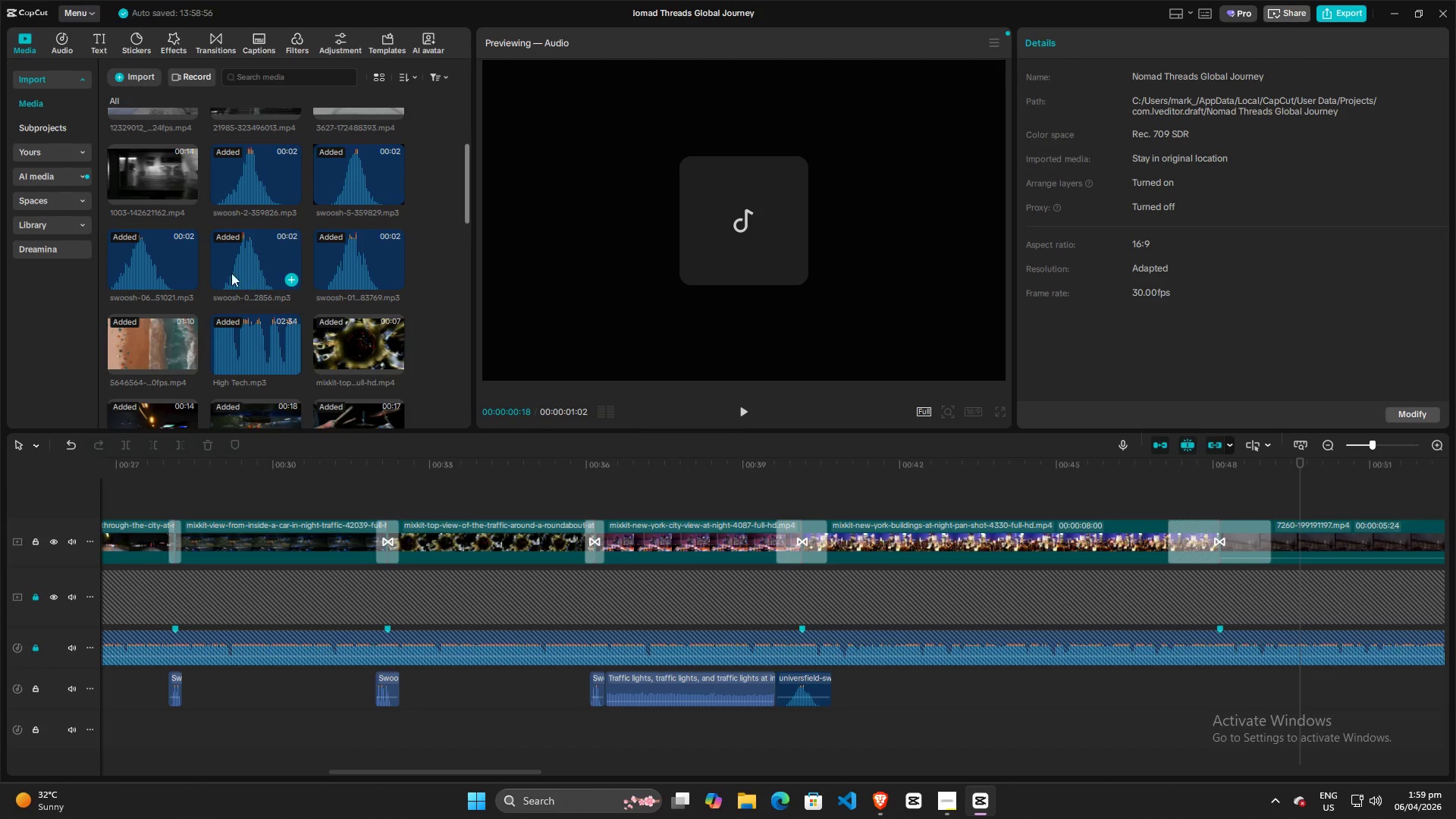 
left_click([222, 268])
 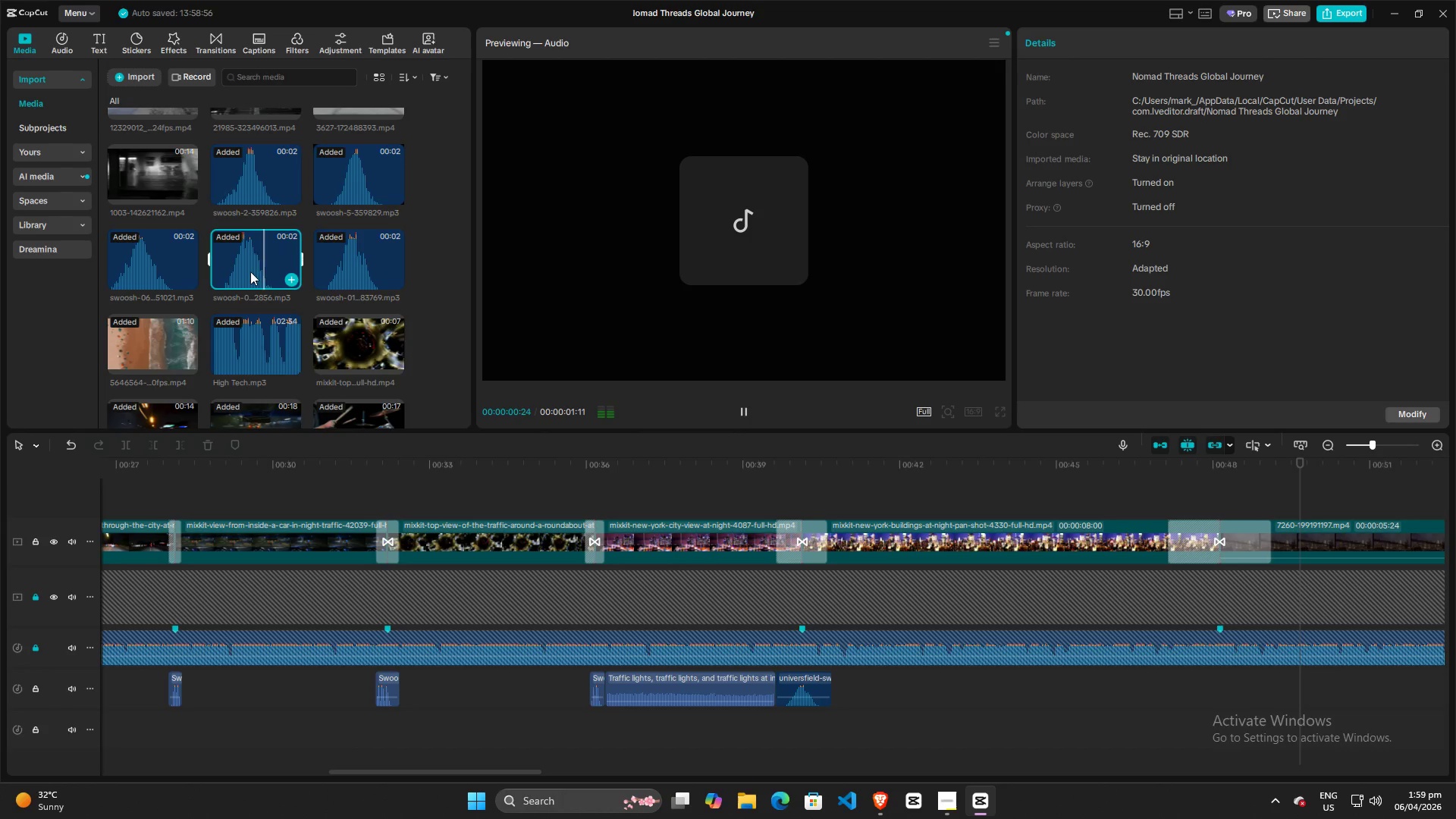 
left_click_drag(start_coordinate=[244, 264], to_coordinate=[1185, 673])
 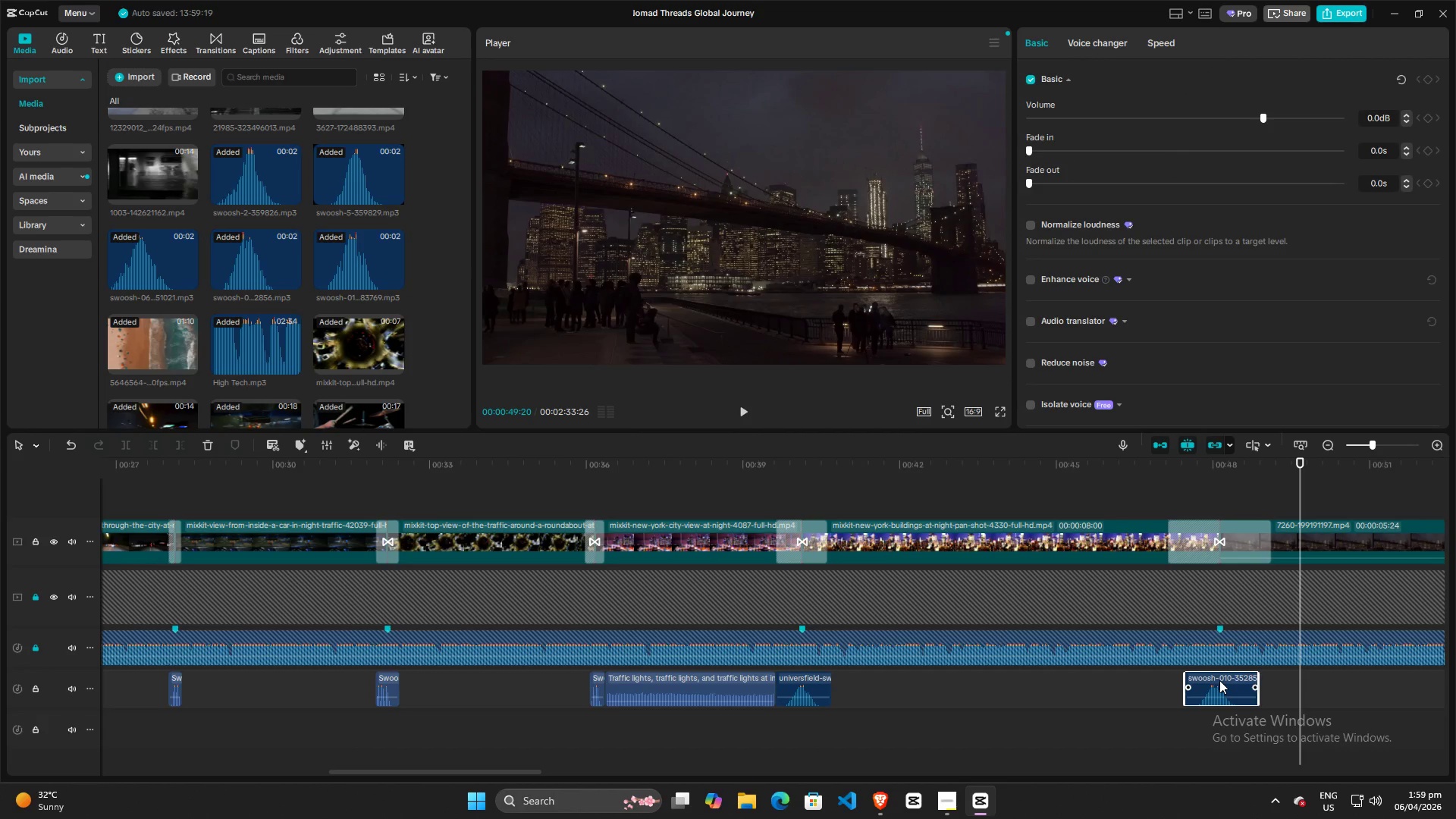 
left_click_drag(start_coordinate=[1220, 682], to_coordinate=[1233, 685])
 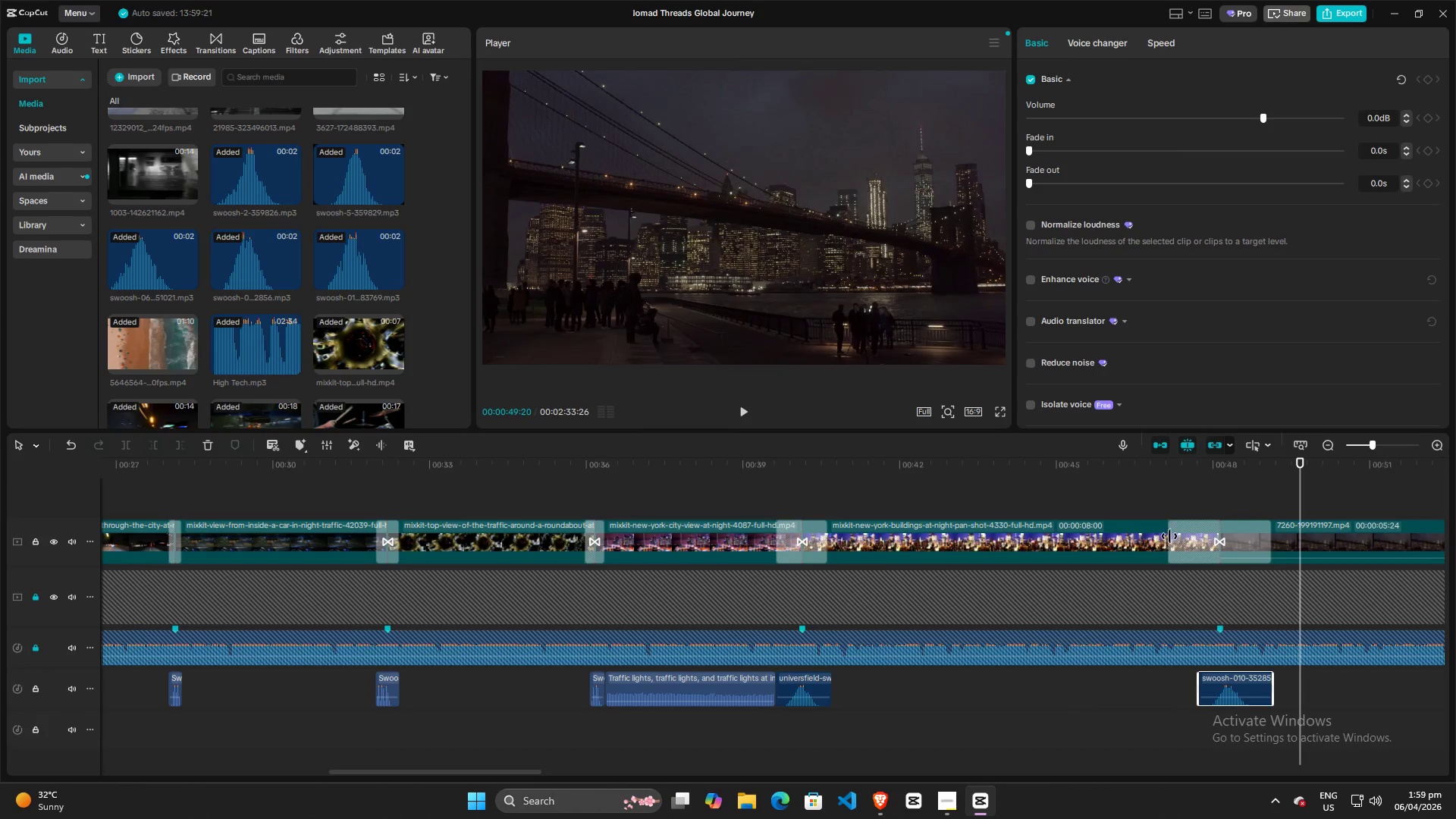 
left_click_drag(start_coordinate=[1169, 537], to_coordinate=[1202, 550])
 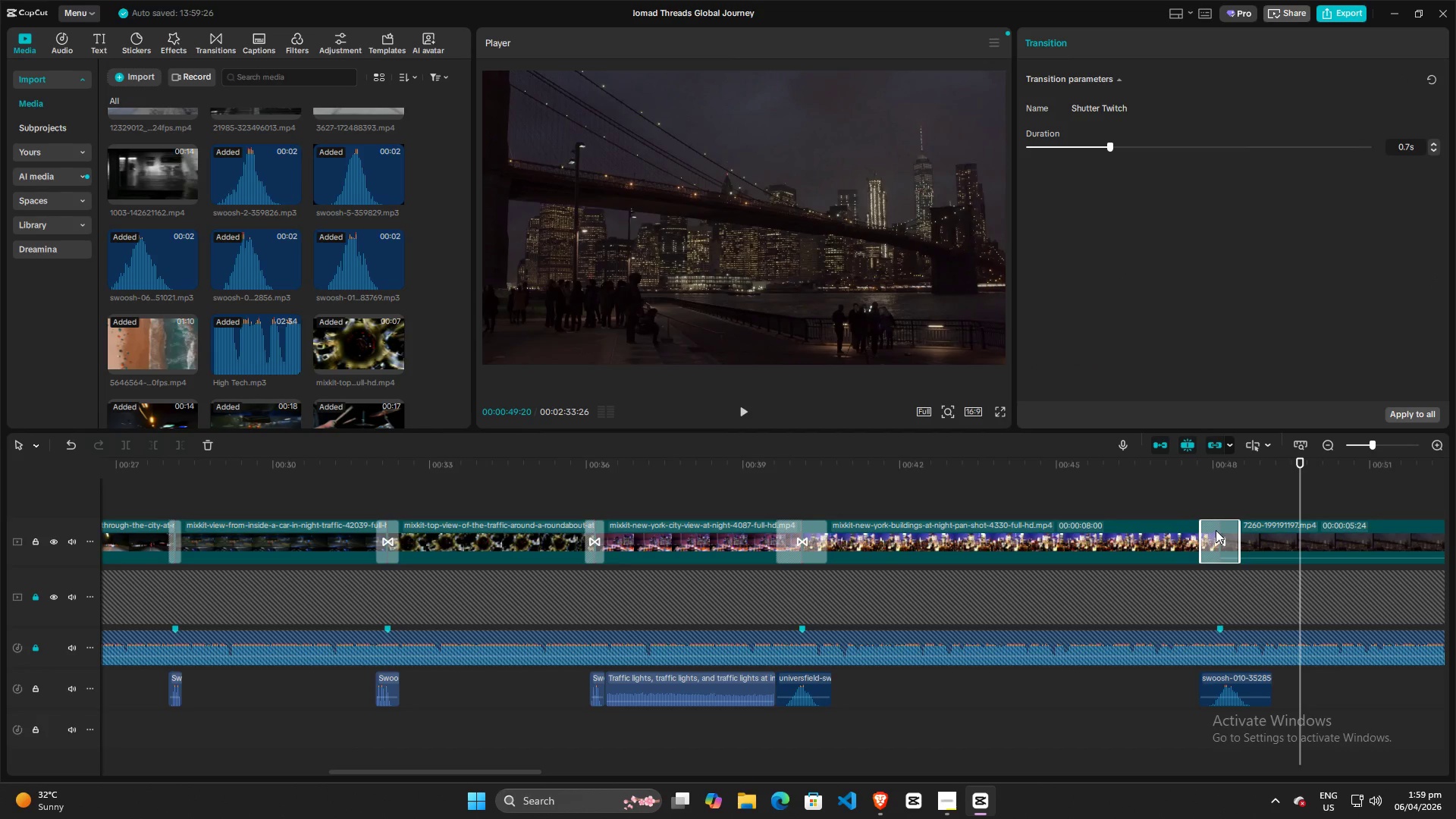 
left_click_drag(start_coordinate=[1216, 530], to_coordinate=[1228, 518])
 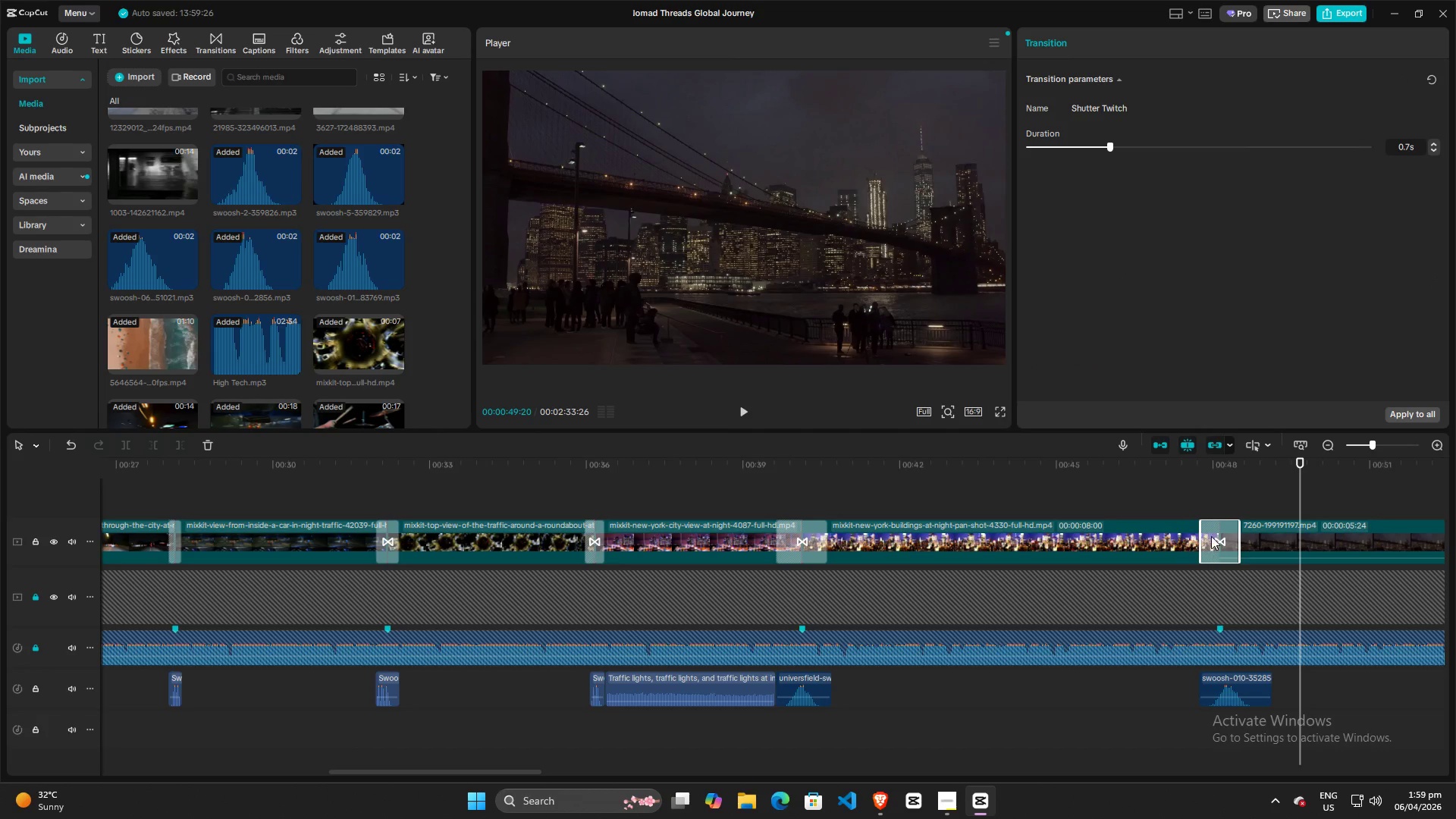 
key(Space)
 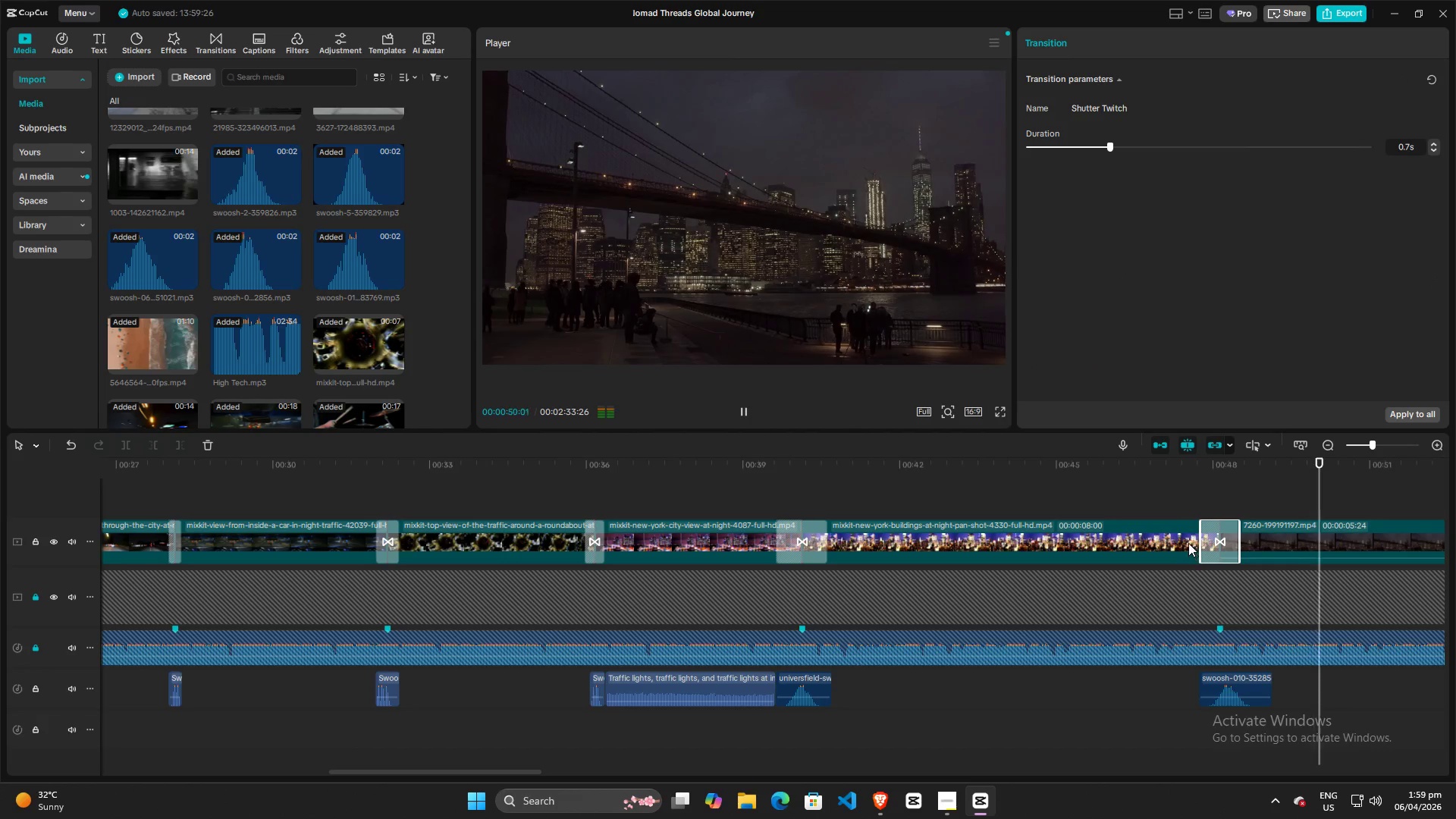 
left_click([1166, 496])
 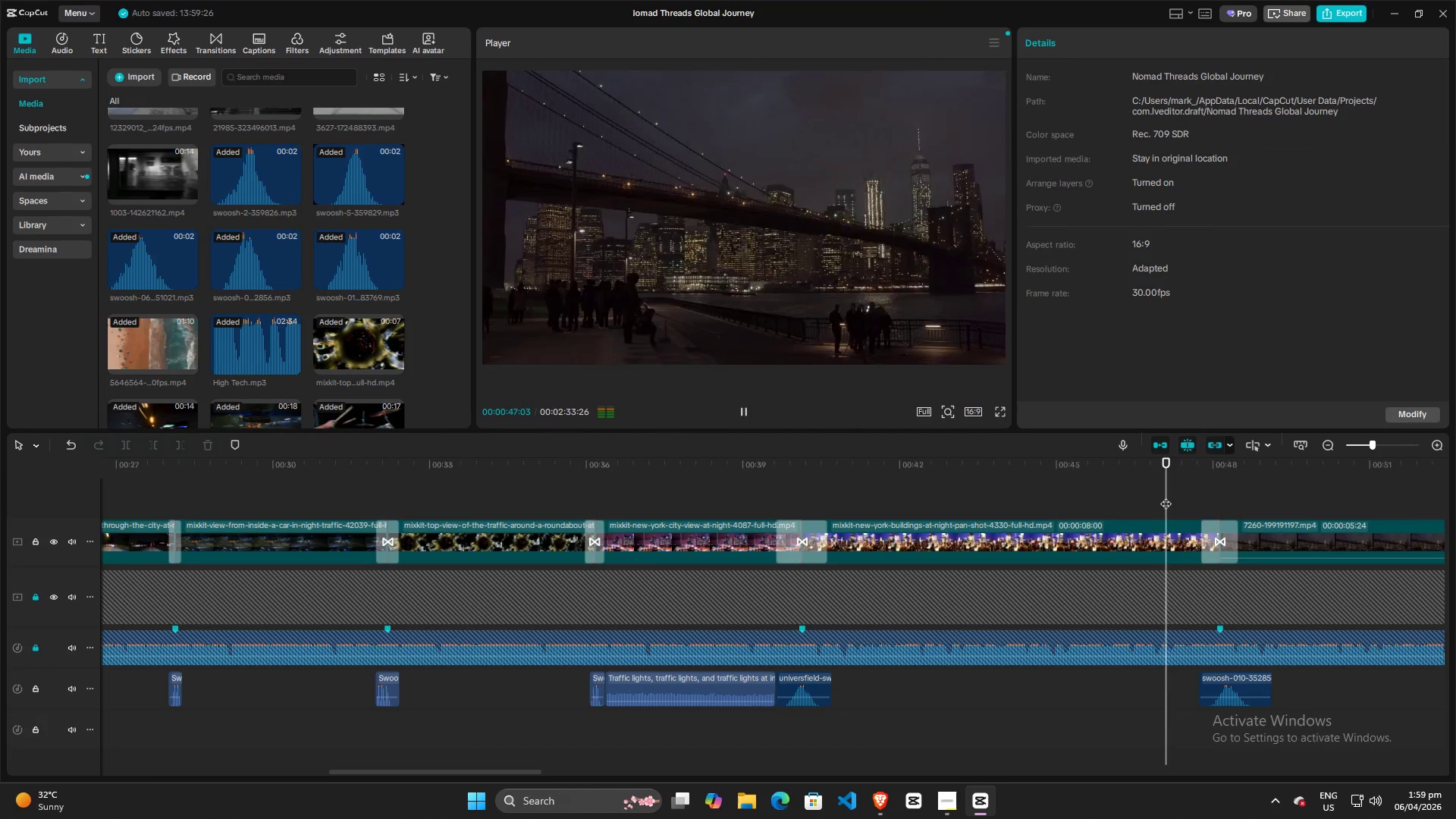 
key(Space)
 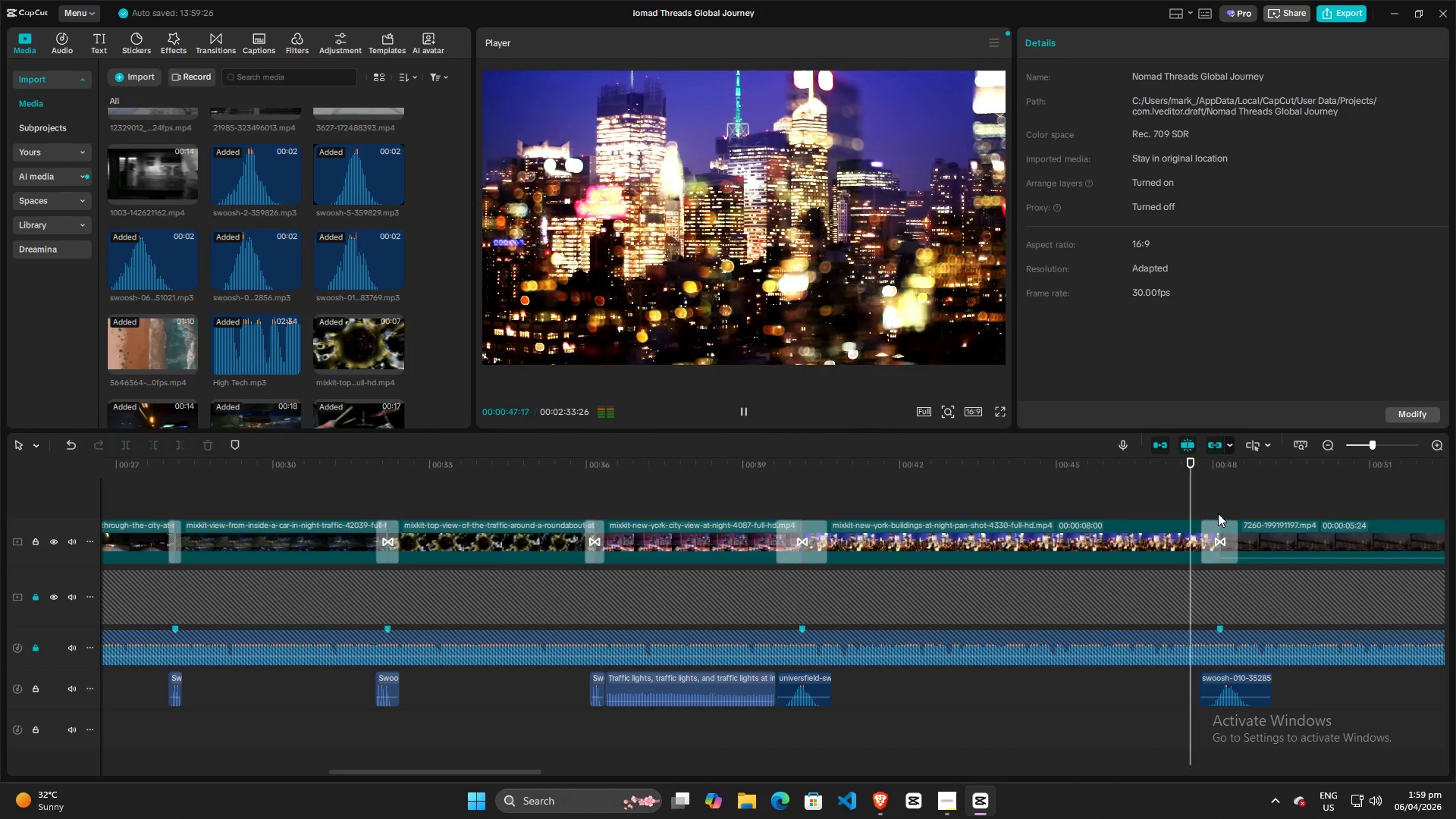 
key(Space)
 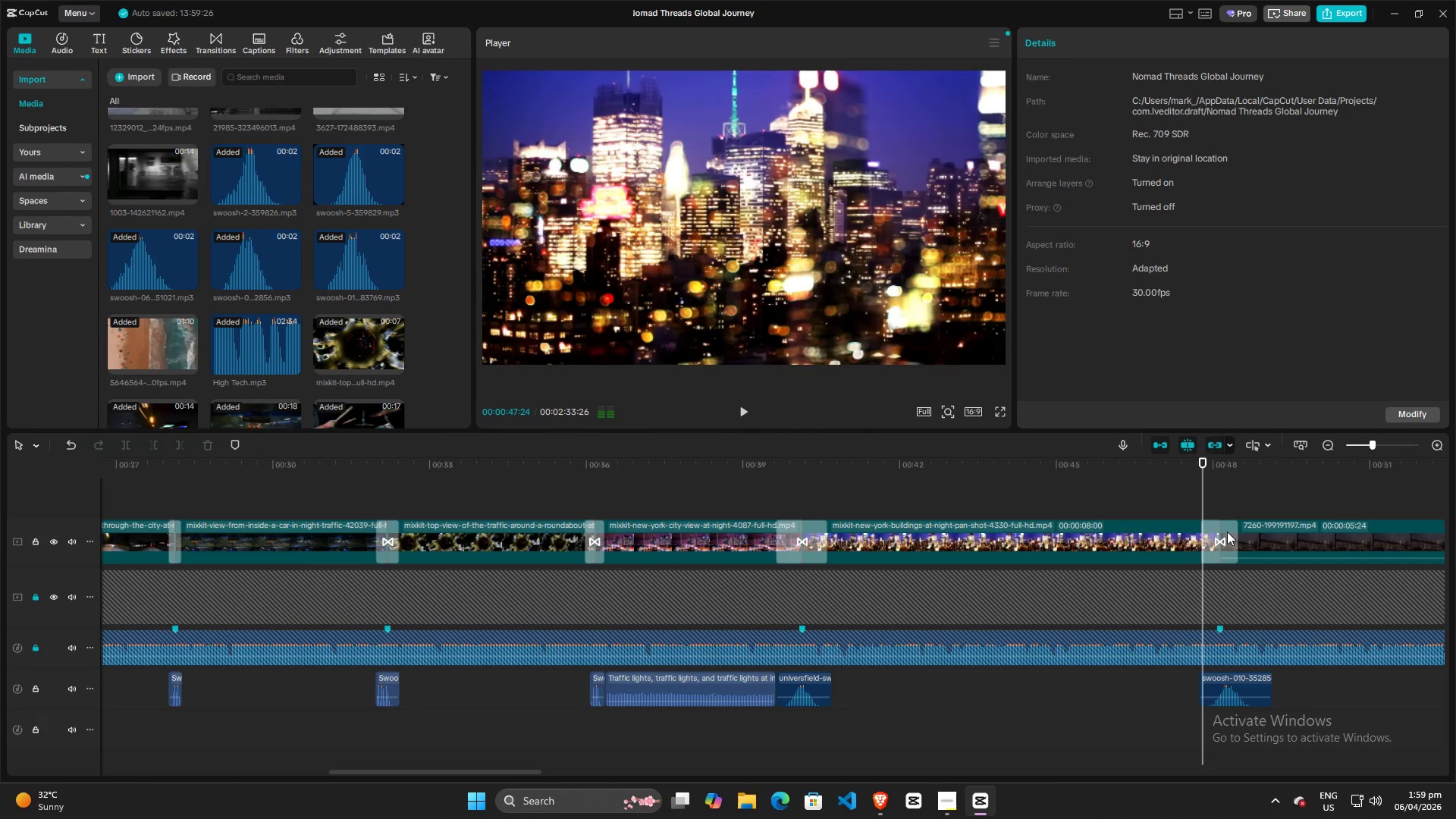 
left_click([1227, 532])
 